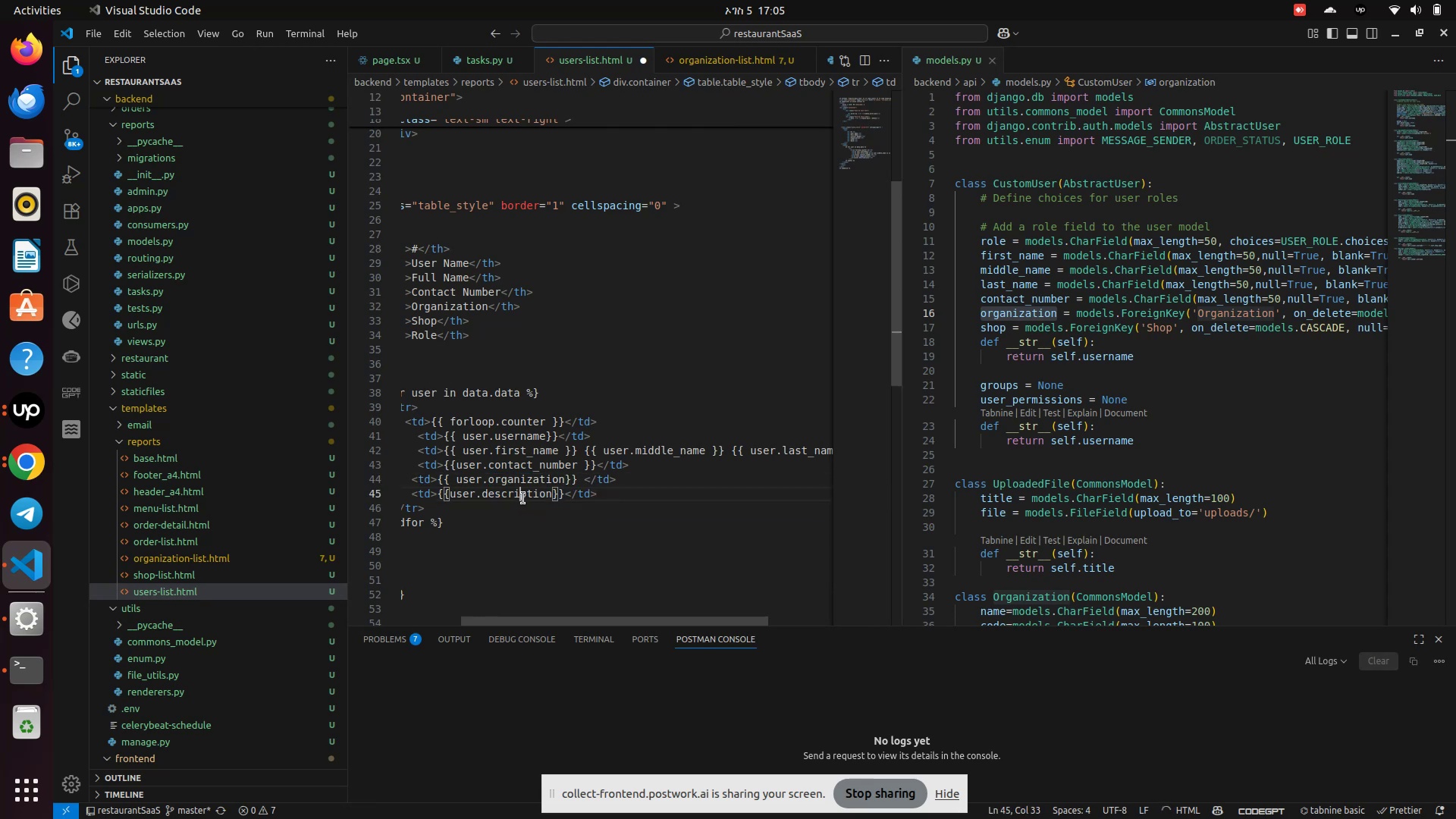 
left_click([520, 497])
 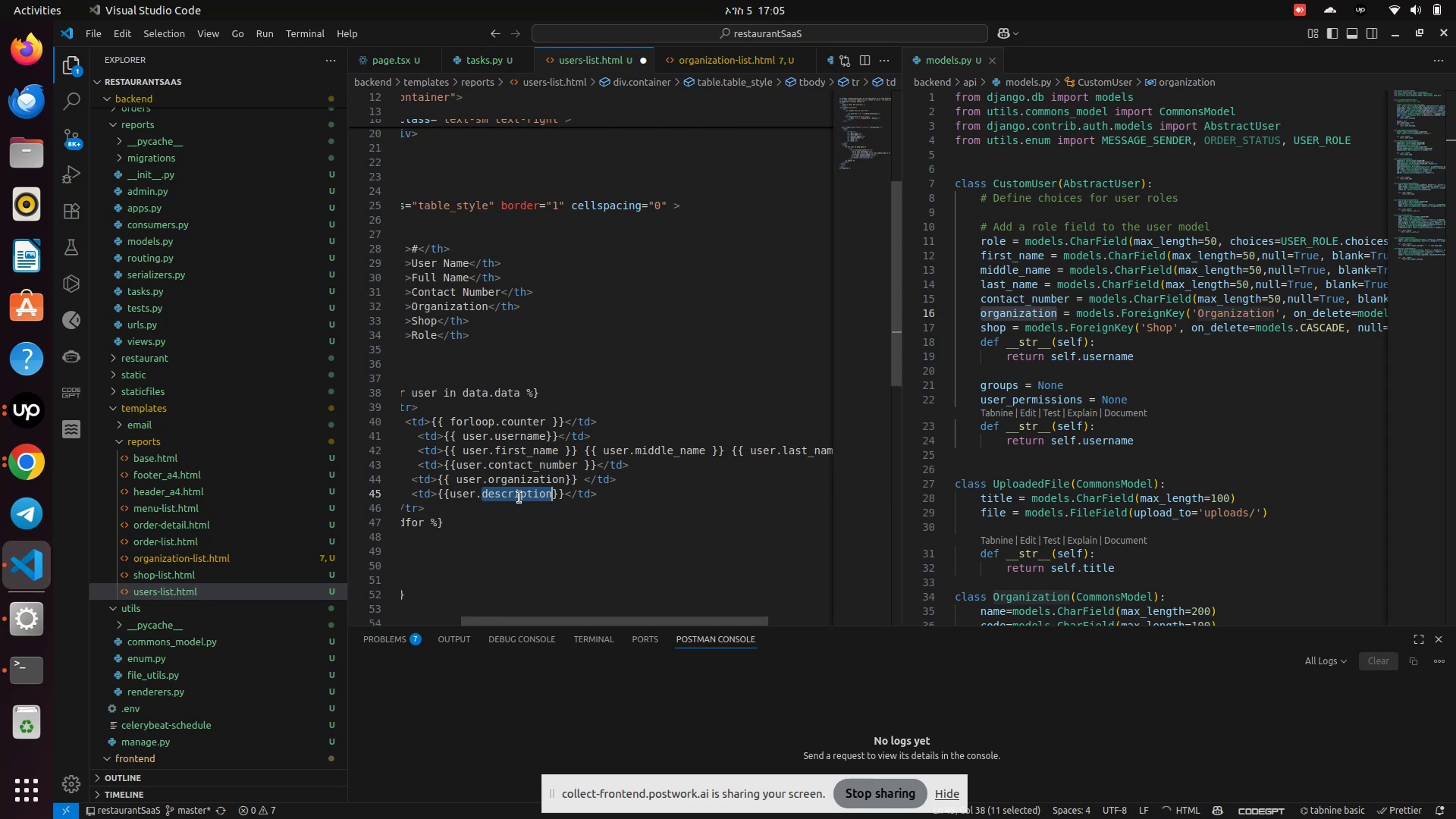 
type(shop)
 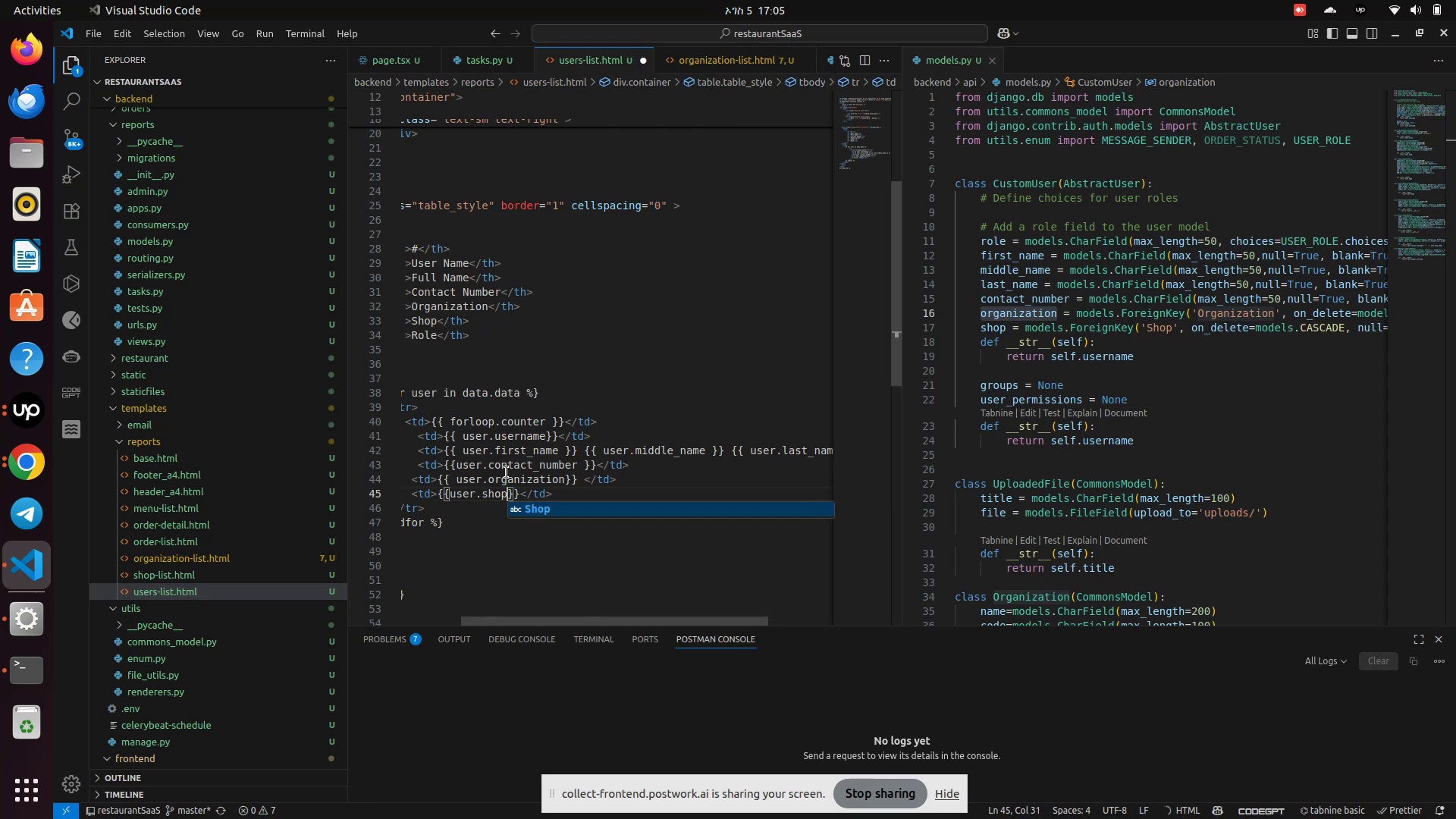 
left_click([507, 472])
 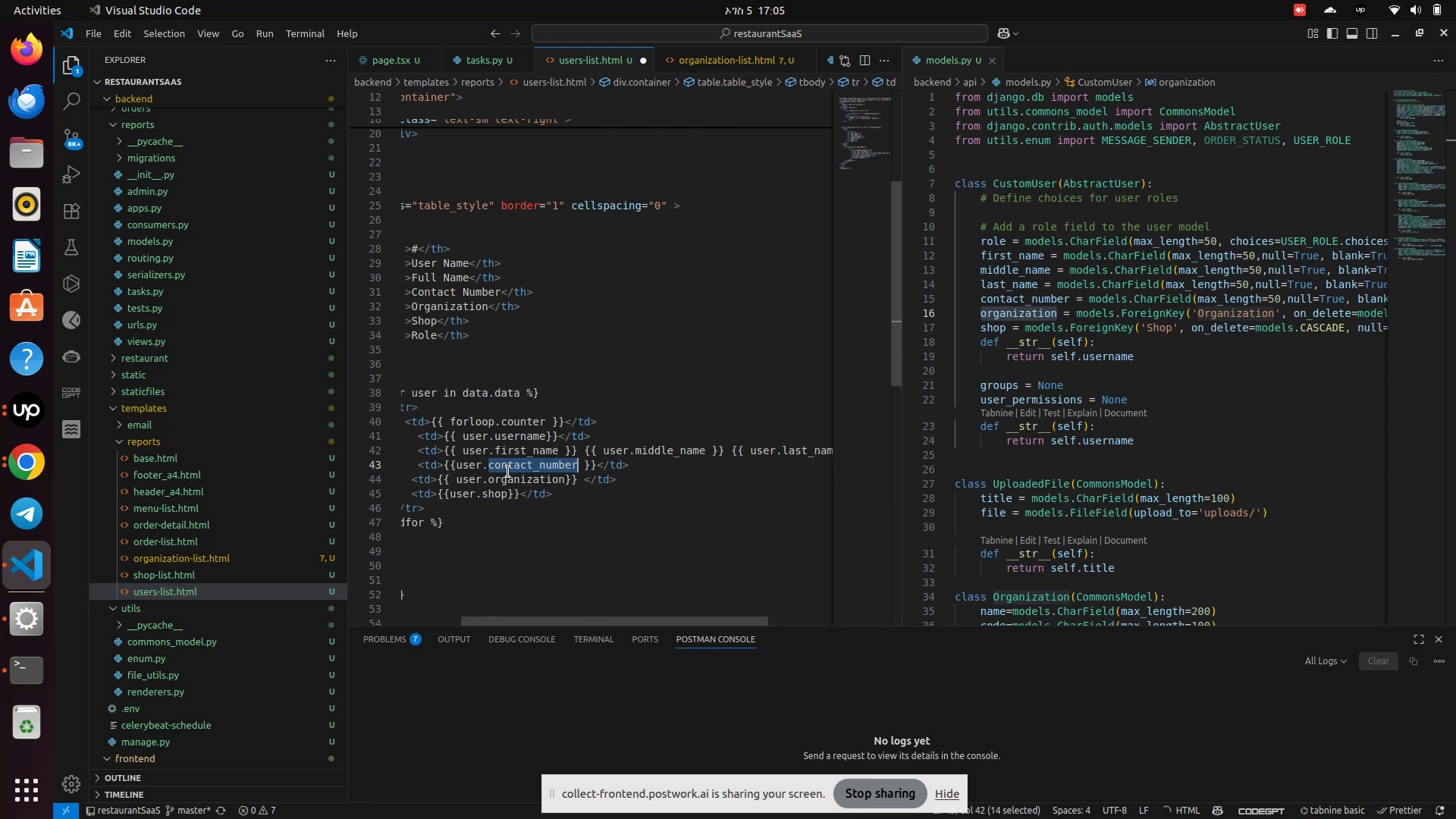 
left_click_drag(start_coordinate=[571, 494], to_coordinate=[406, 493])
 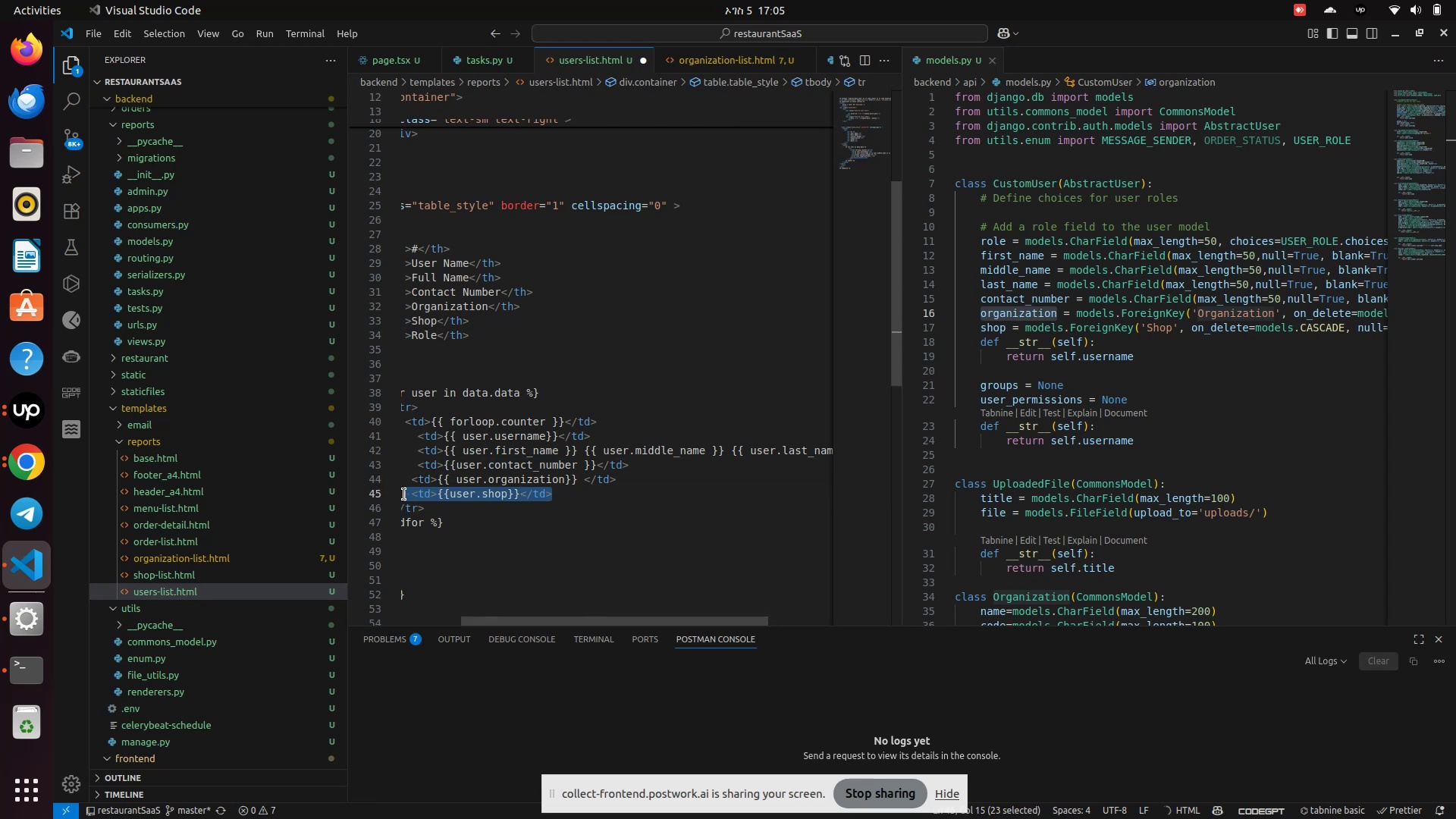 
key(Control+C)
 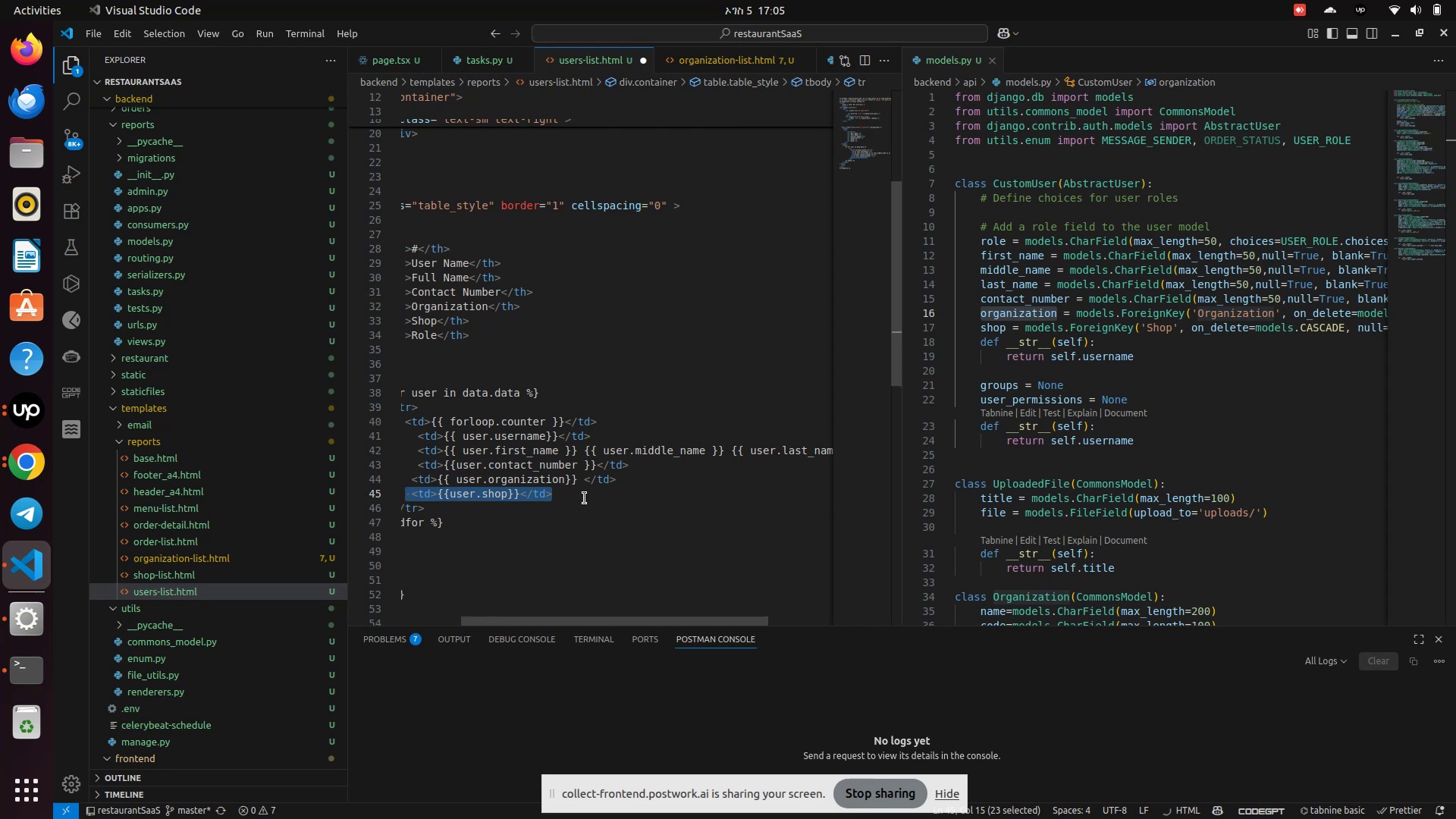 
left_click([585, 498])
 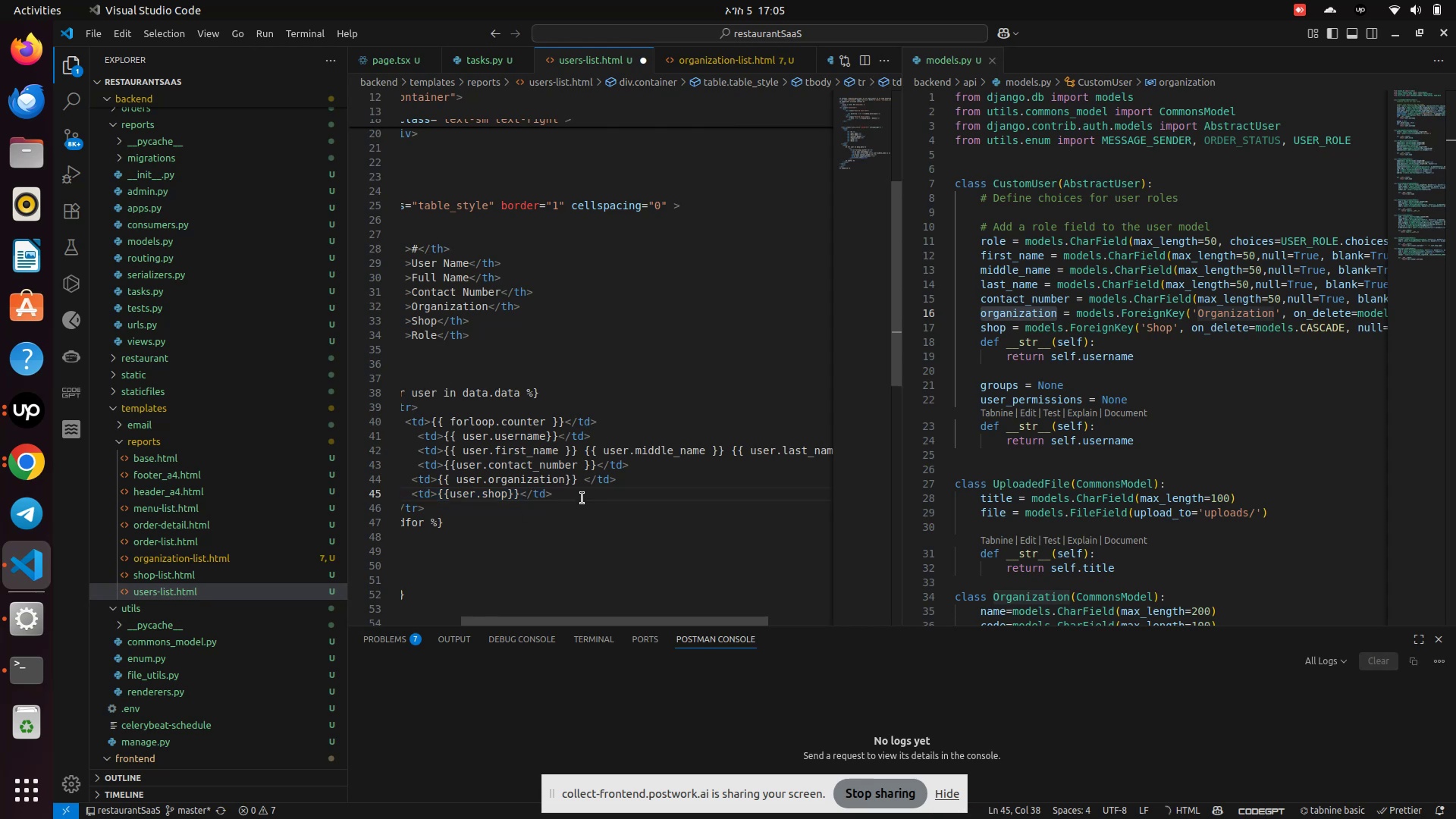 
key(Enter)
 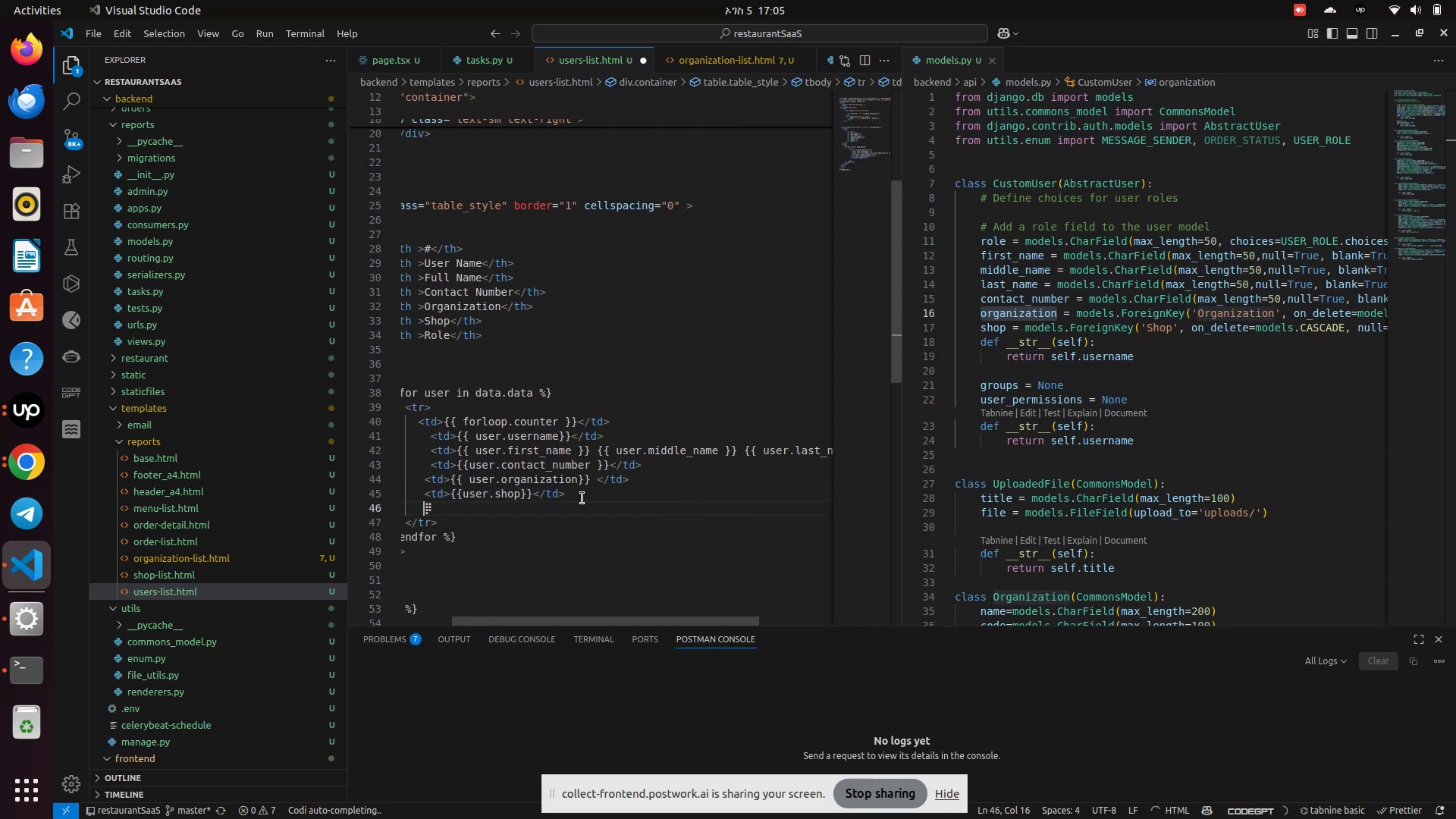 
key(Control+V)
 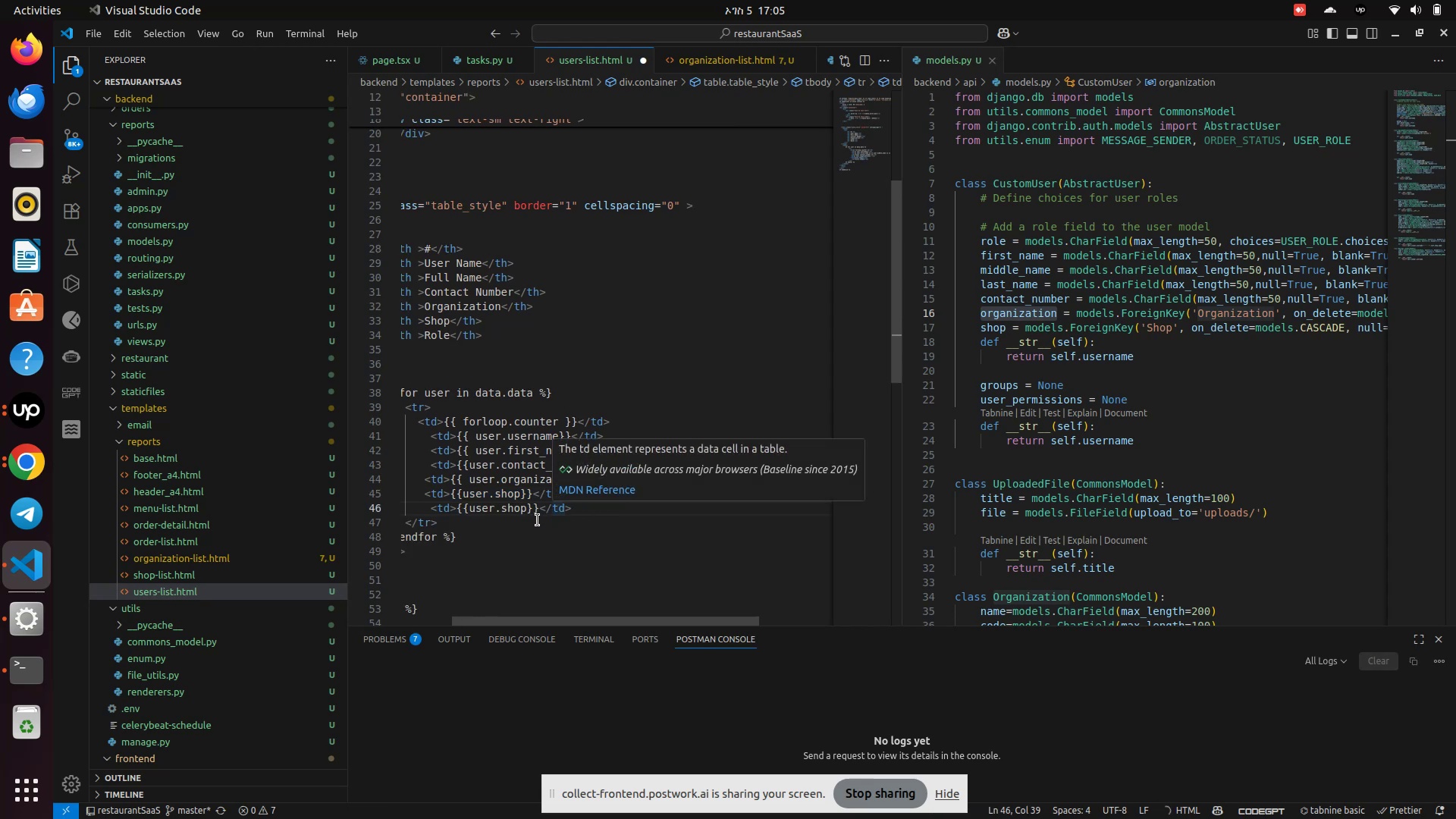 
double_click([520, 515])
 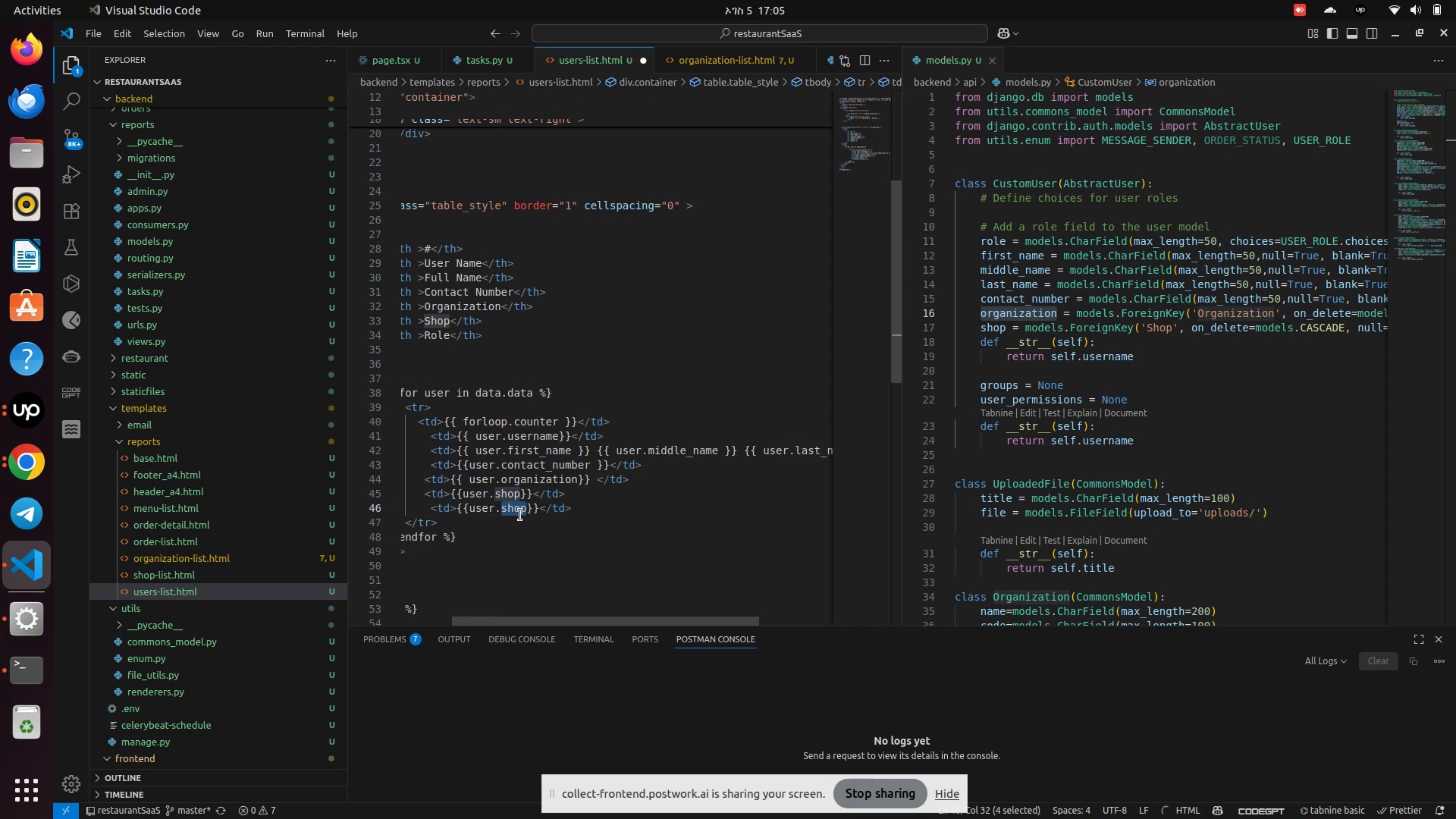 
type(rol)
 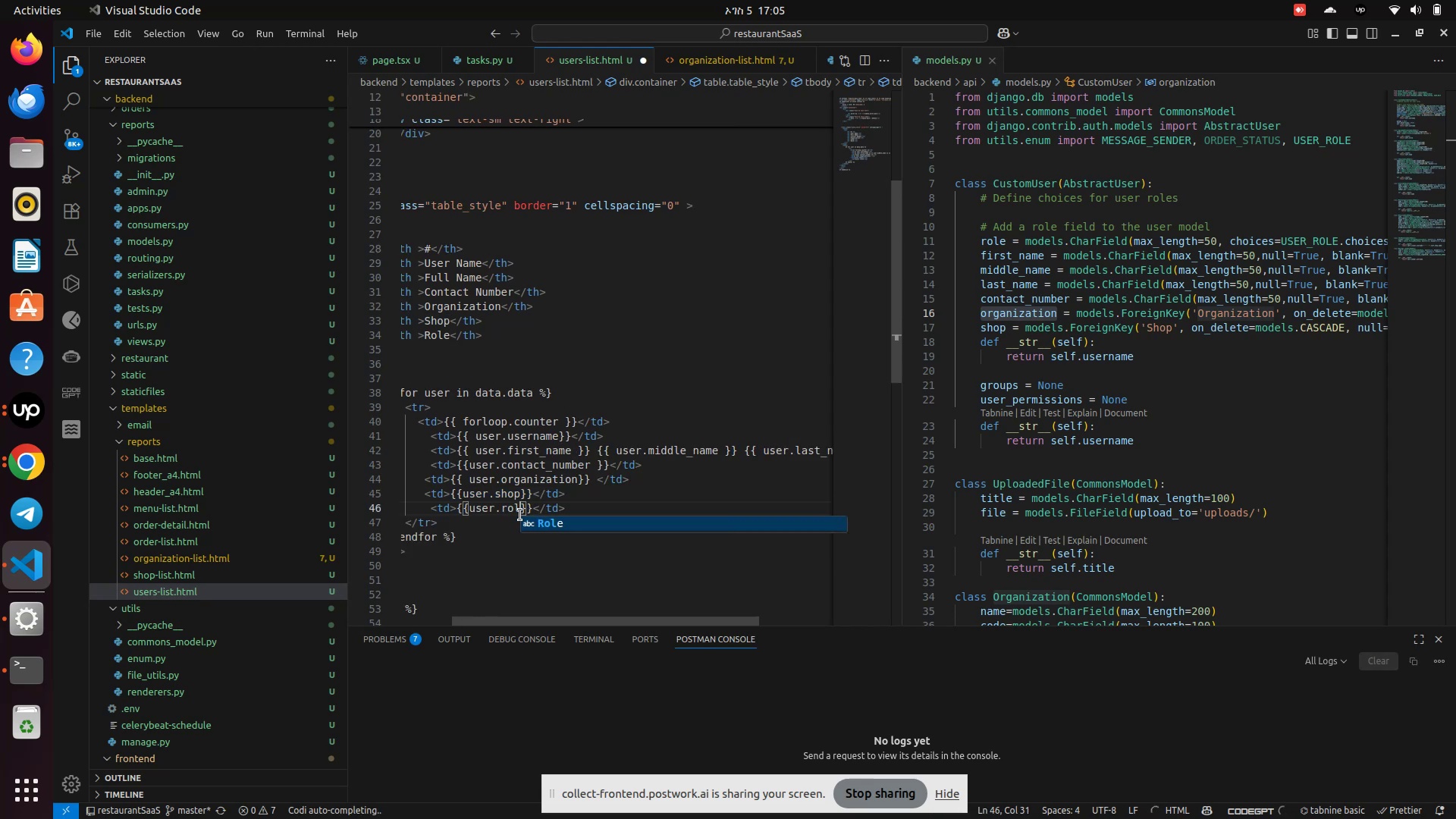 
key(Enter)
 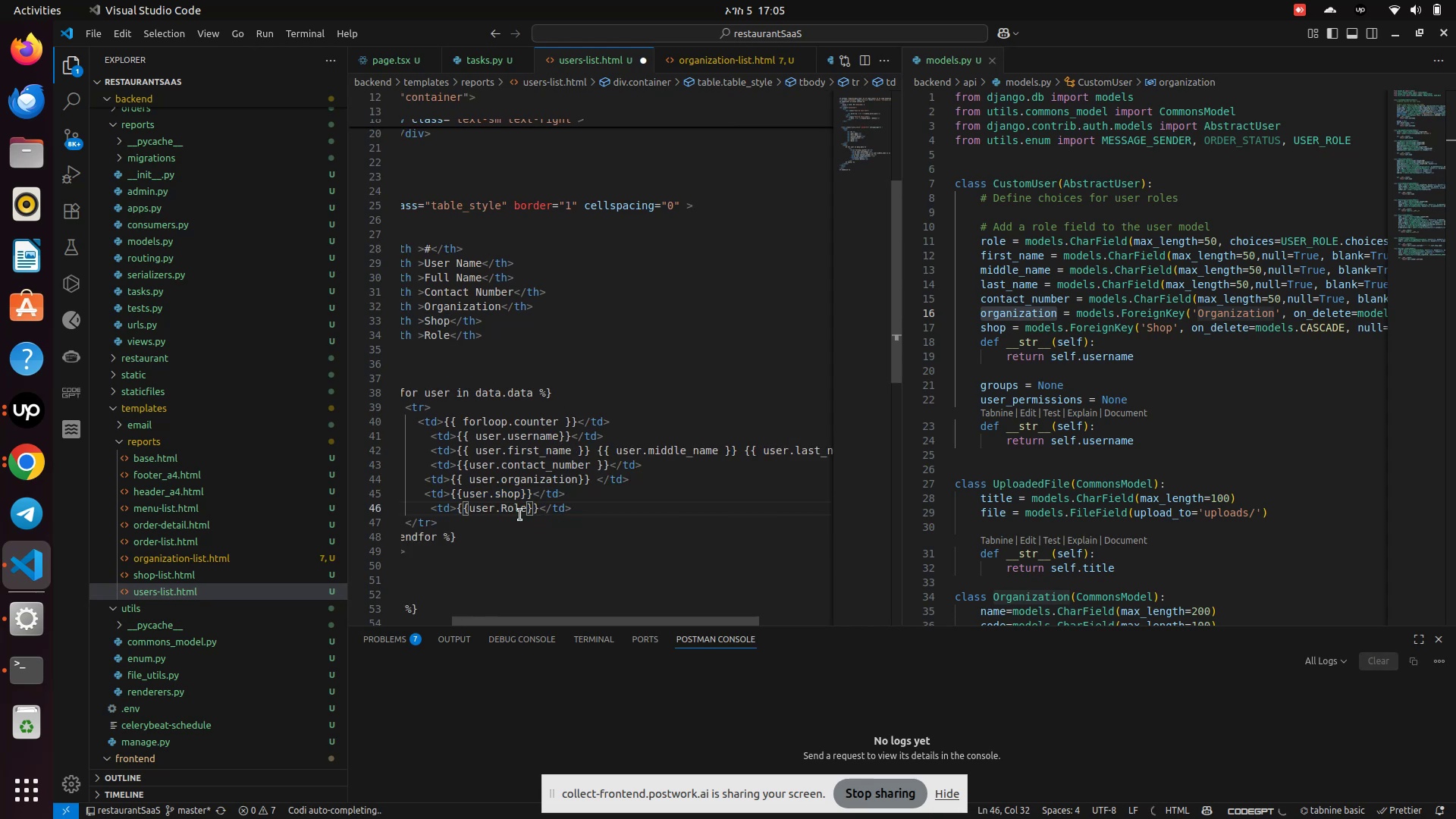 
key(ArrowLeft)
 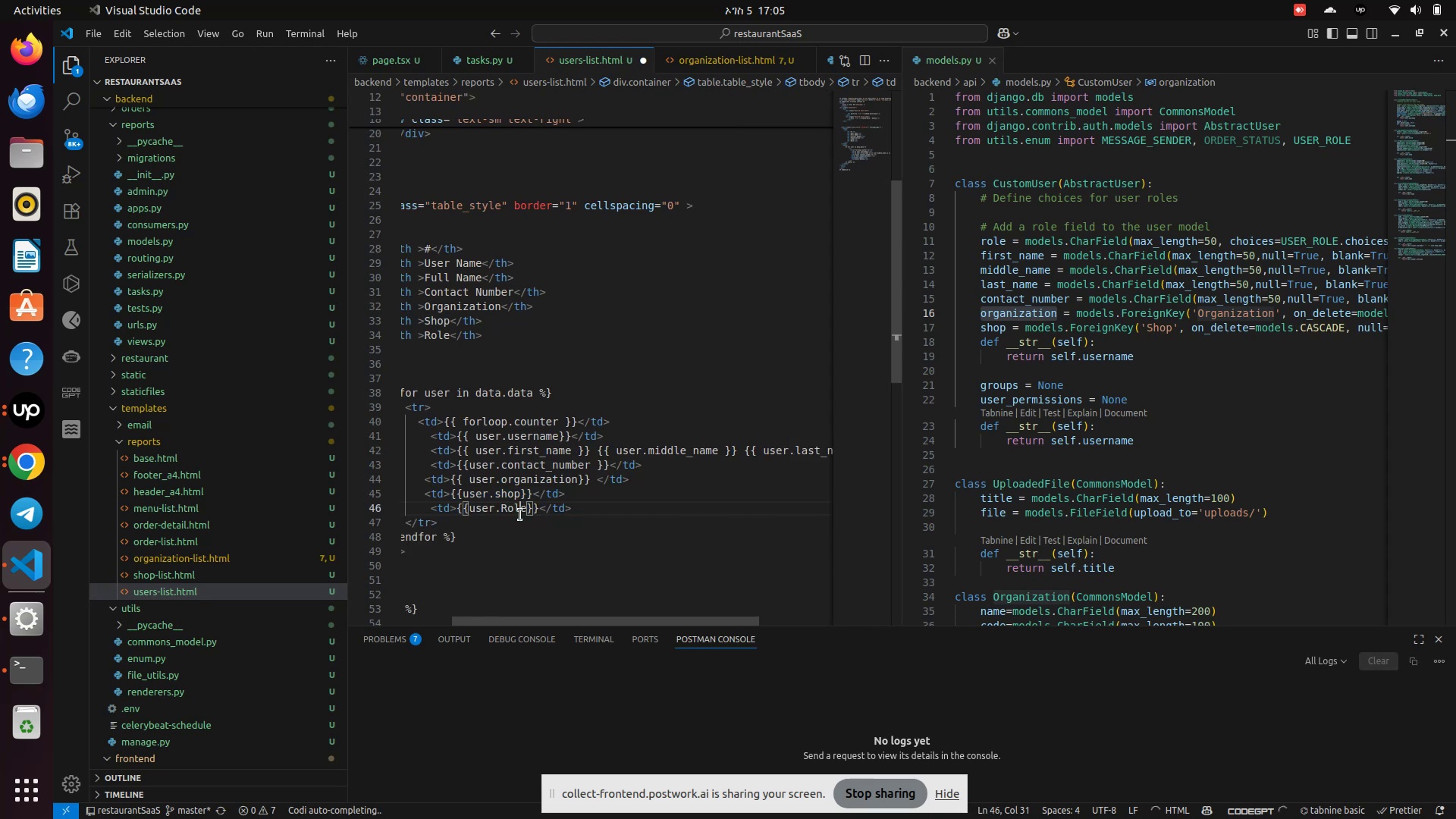 
key(ArrowLeft)
 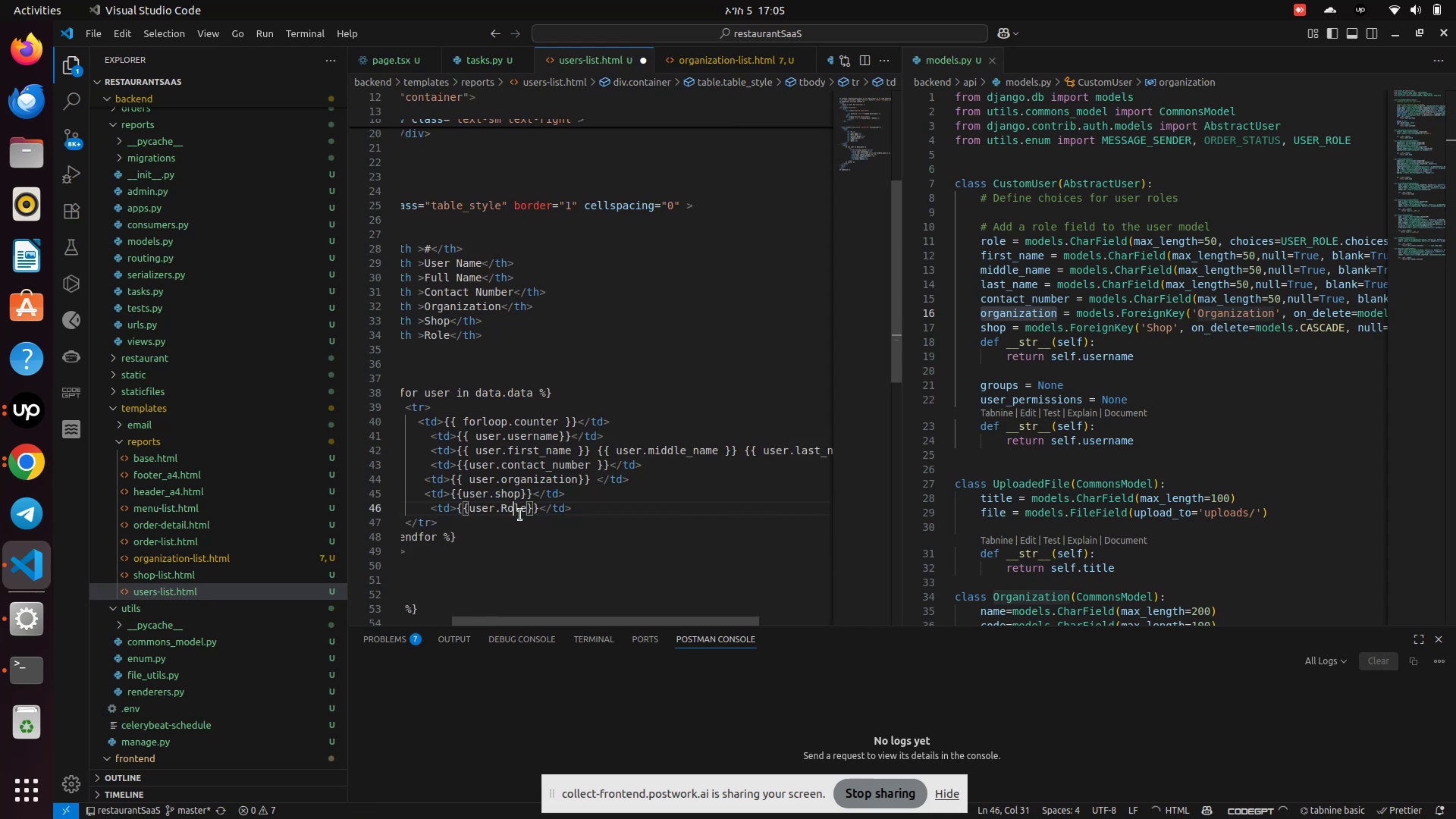 
key(ArrowLeft)
 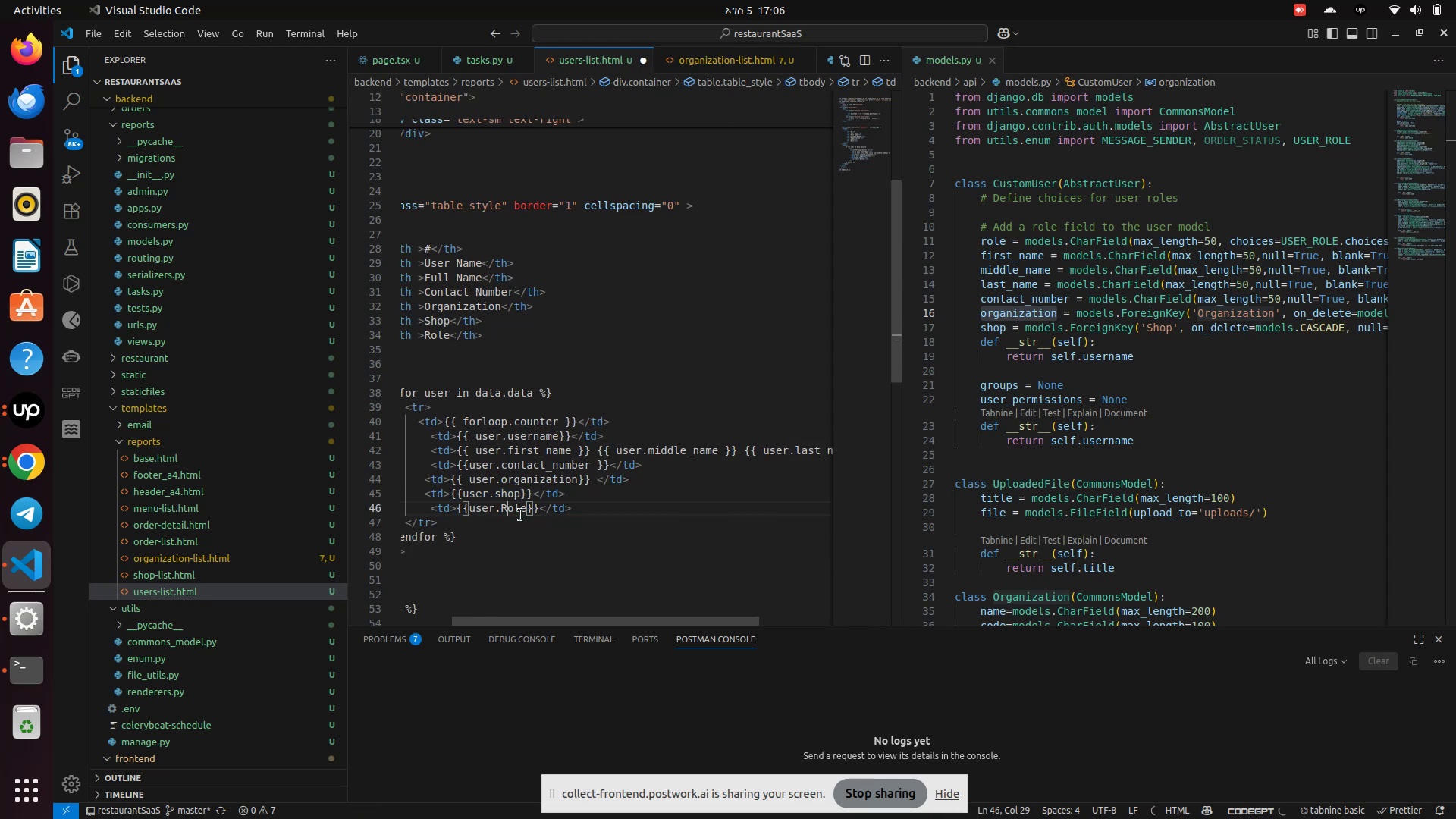 
key(Backspace)
 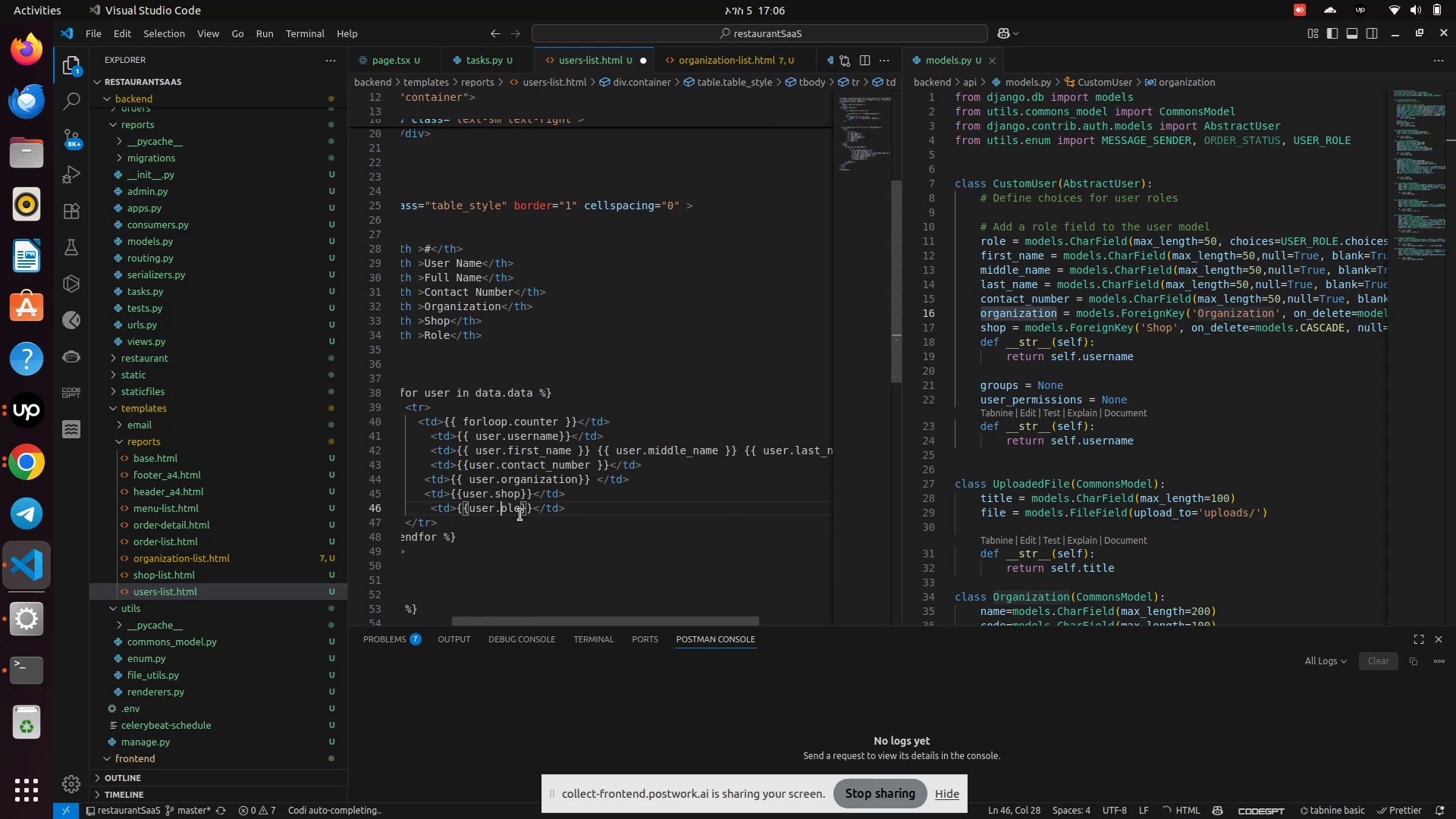 
key(R)
 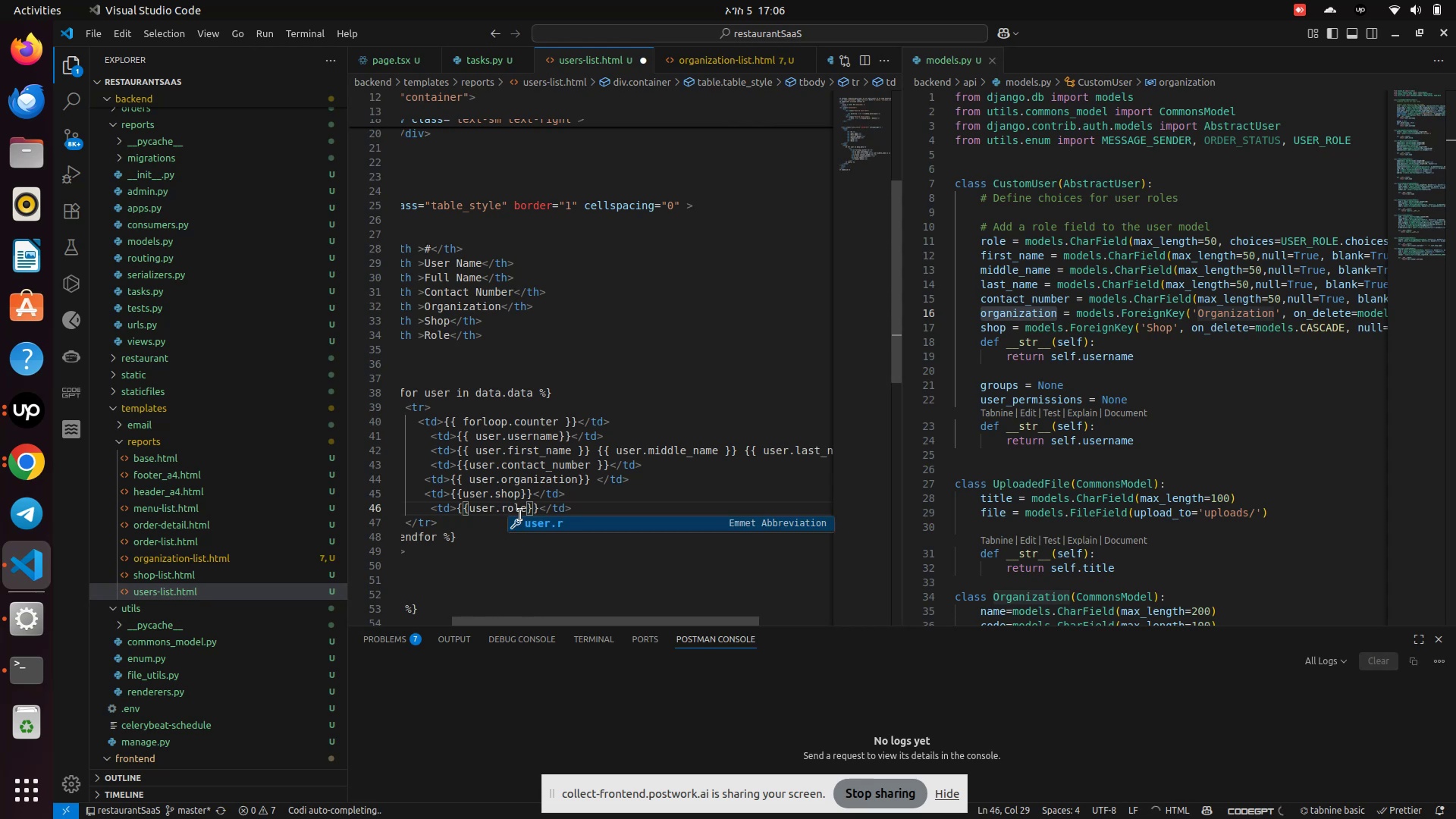 
key(Control+S)
 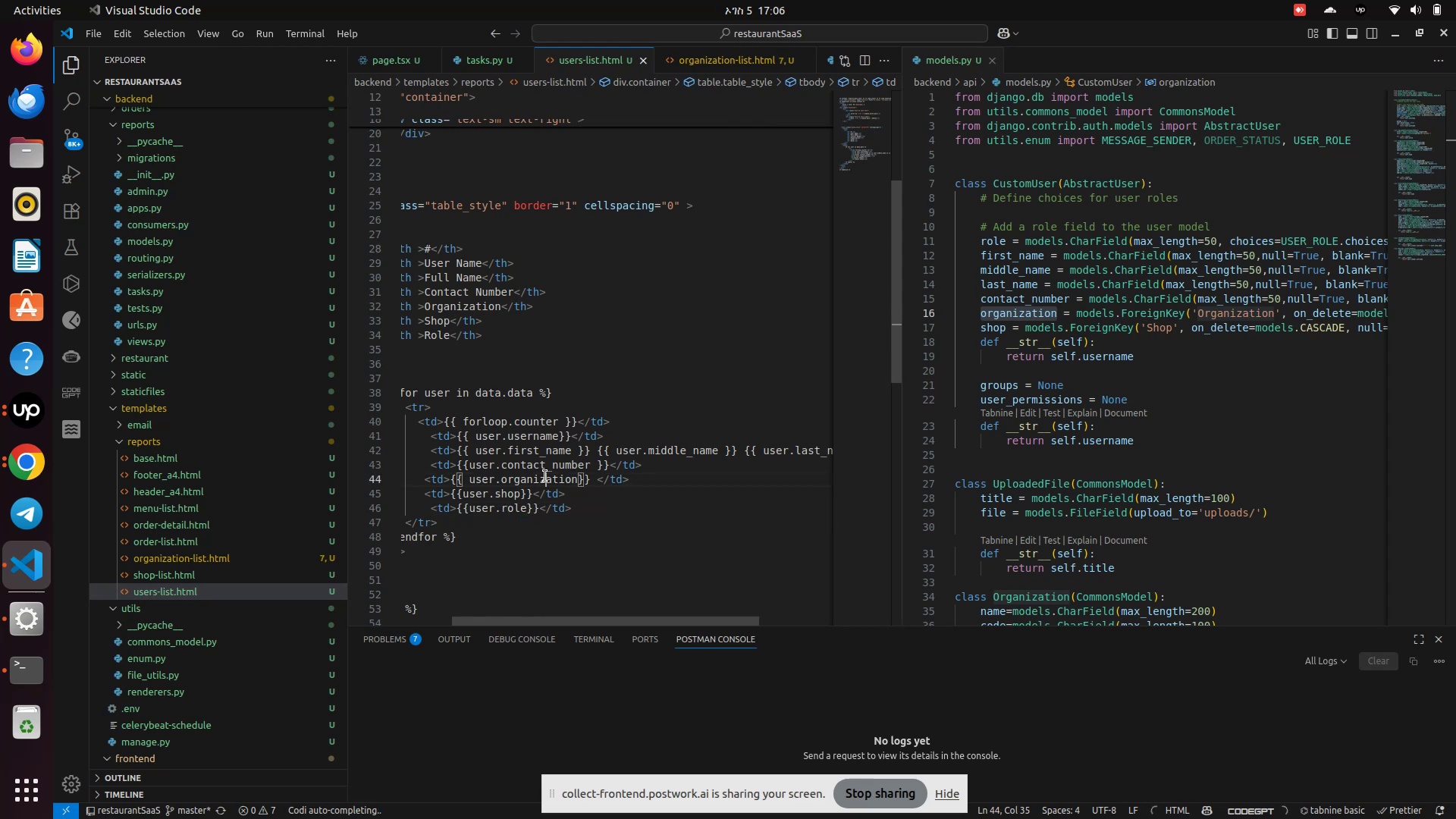 
key(Control+S)
 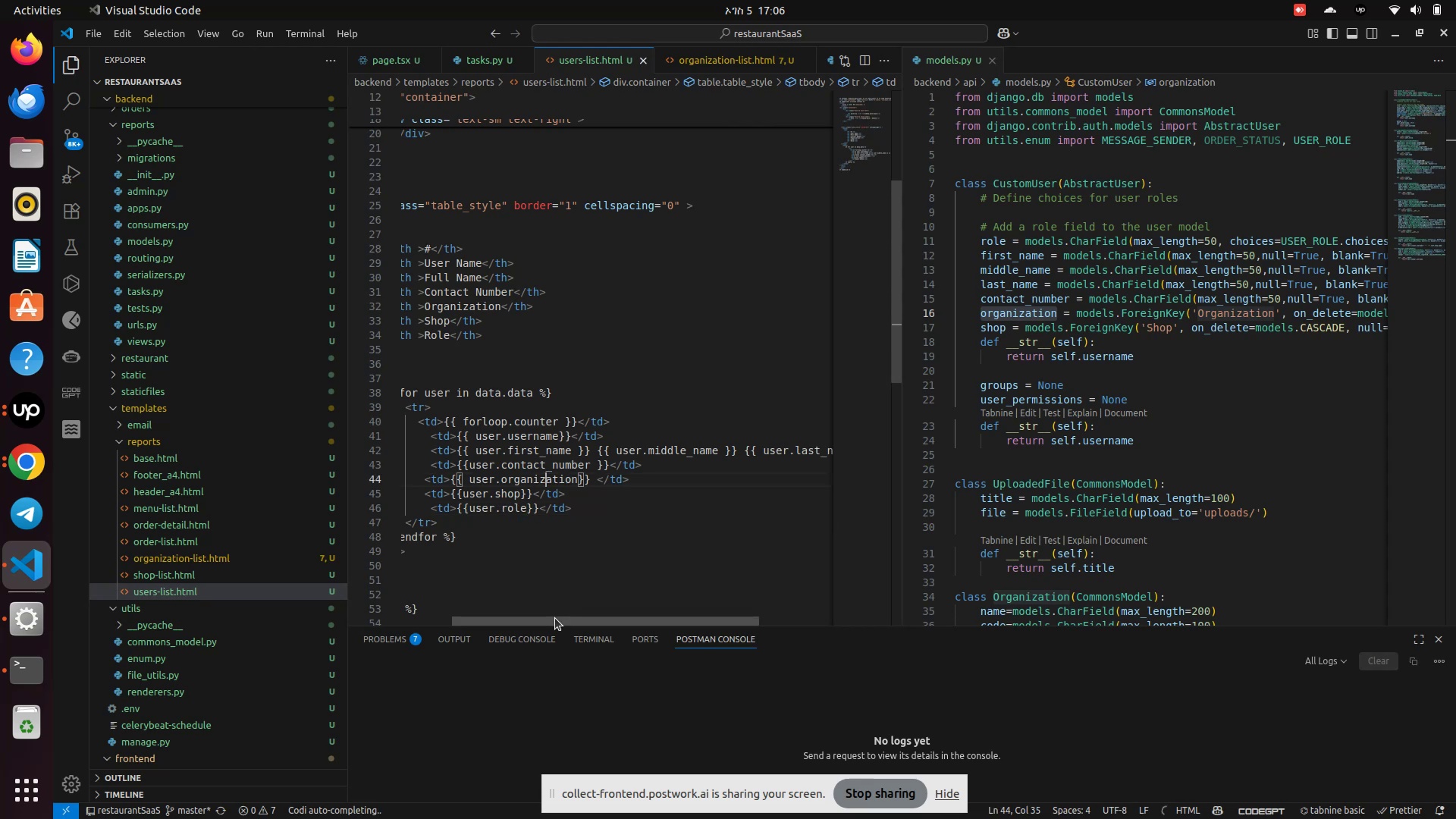 
left_click_drag(start_coordinate=[556, 618], to_coordinate=[406, 610])
 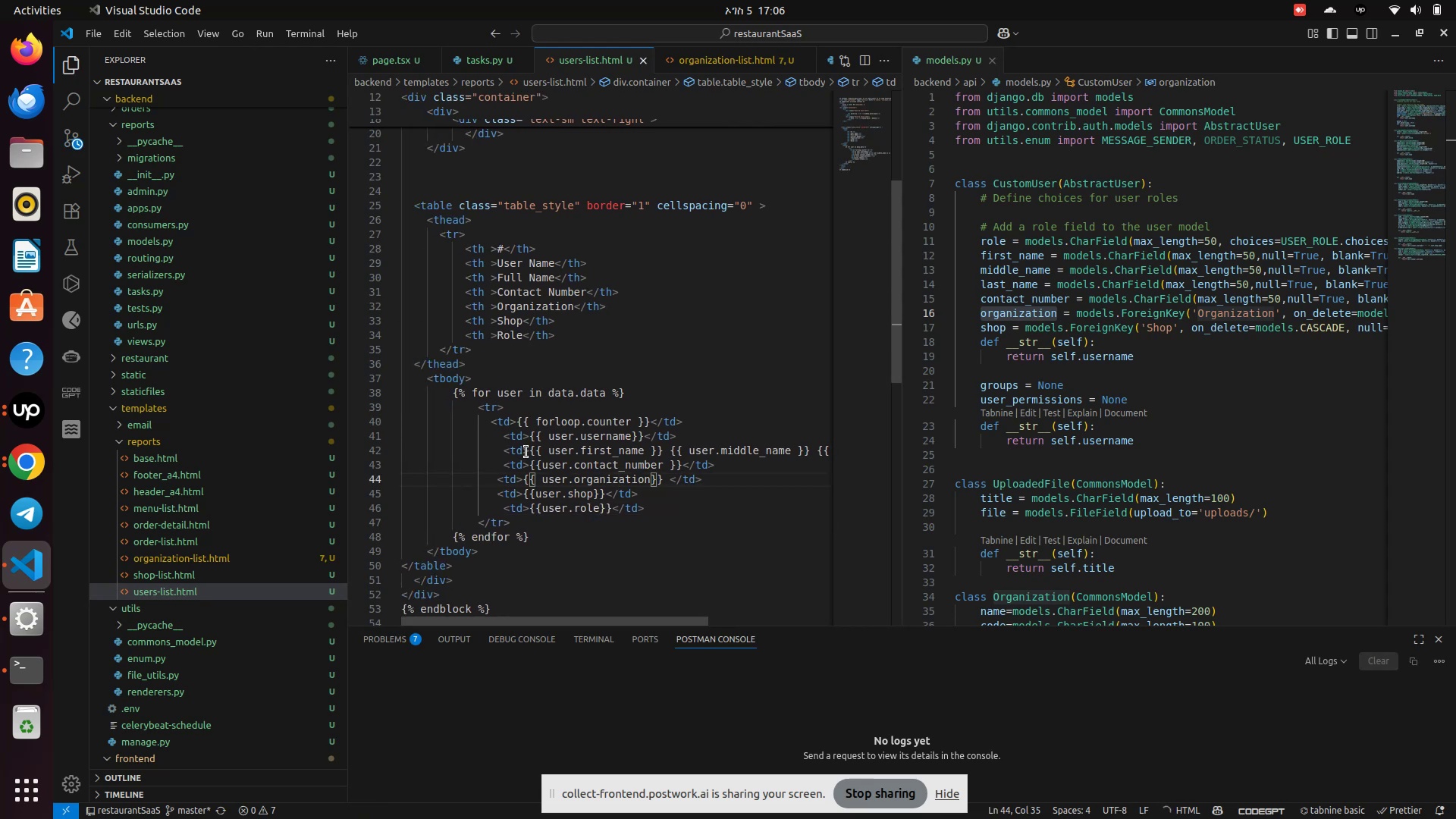 
scroll: coordinate [526, 453], scroll_direction: down, amount: 4.0
 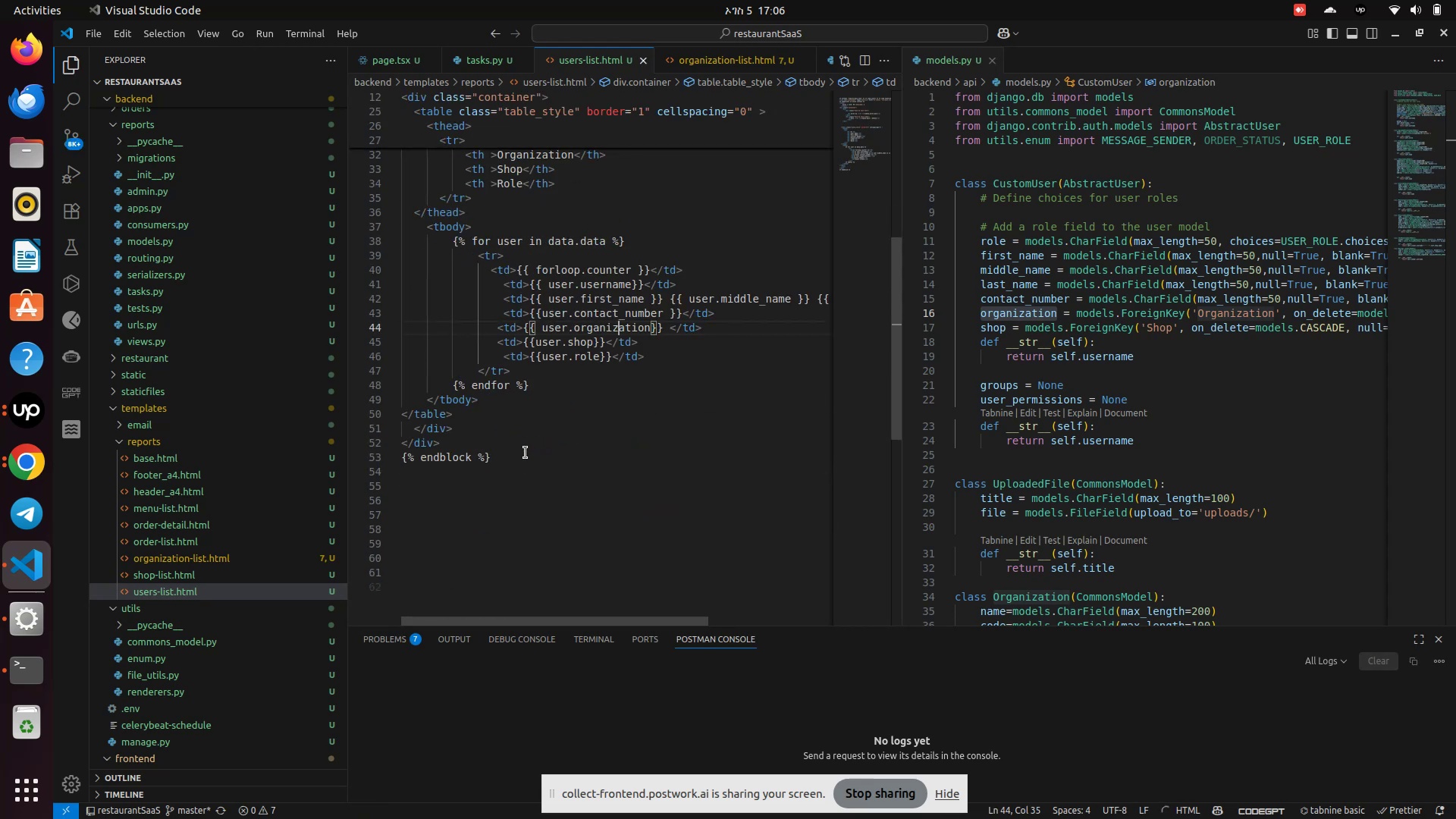 
scroll: coordinate [526, 453], scroll_direction: up, amount: 6.0
 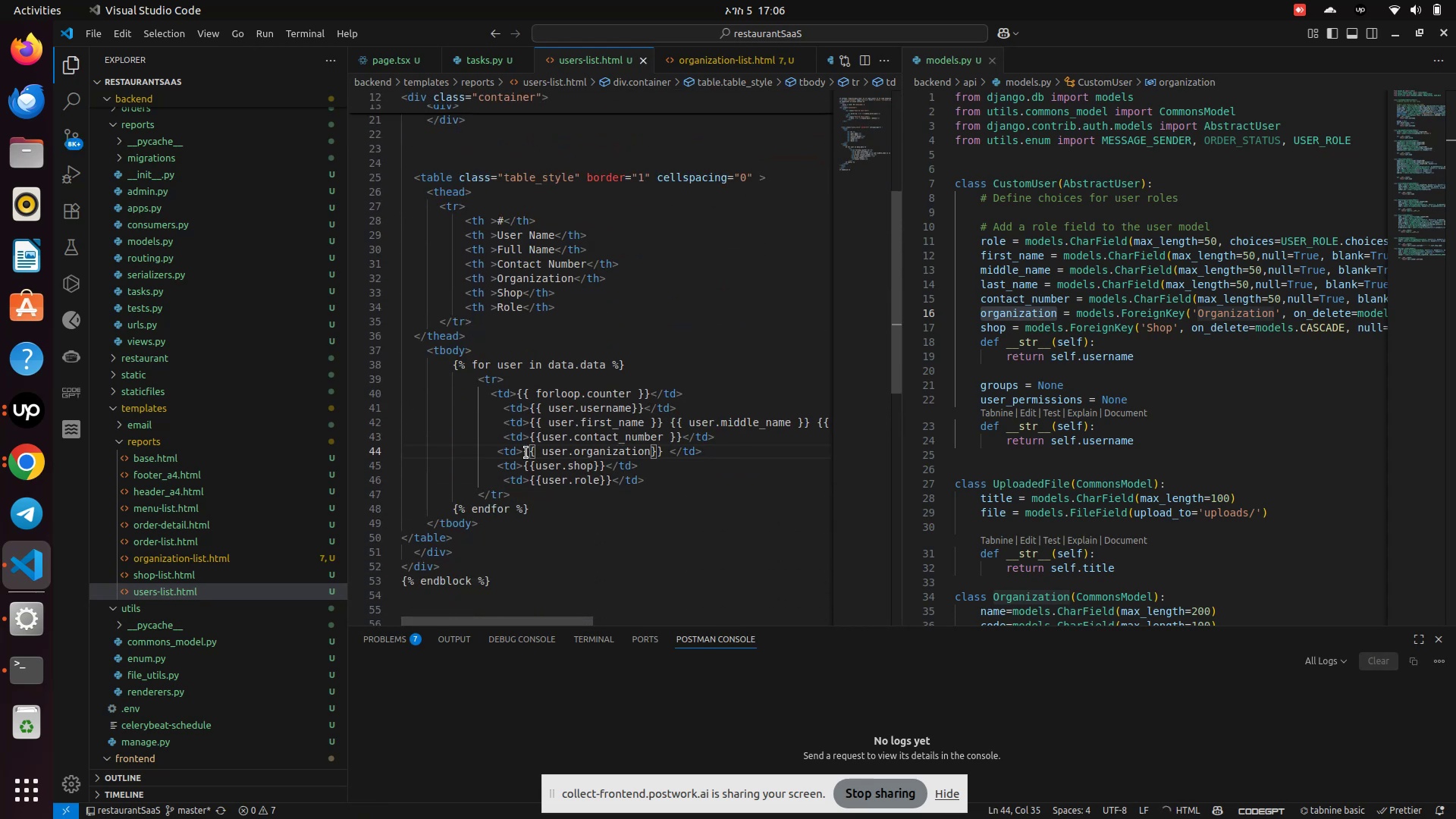 
scroll: coordinate [526, 453], scroll_direction: down, amount: 8.0
 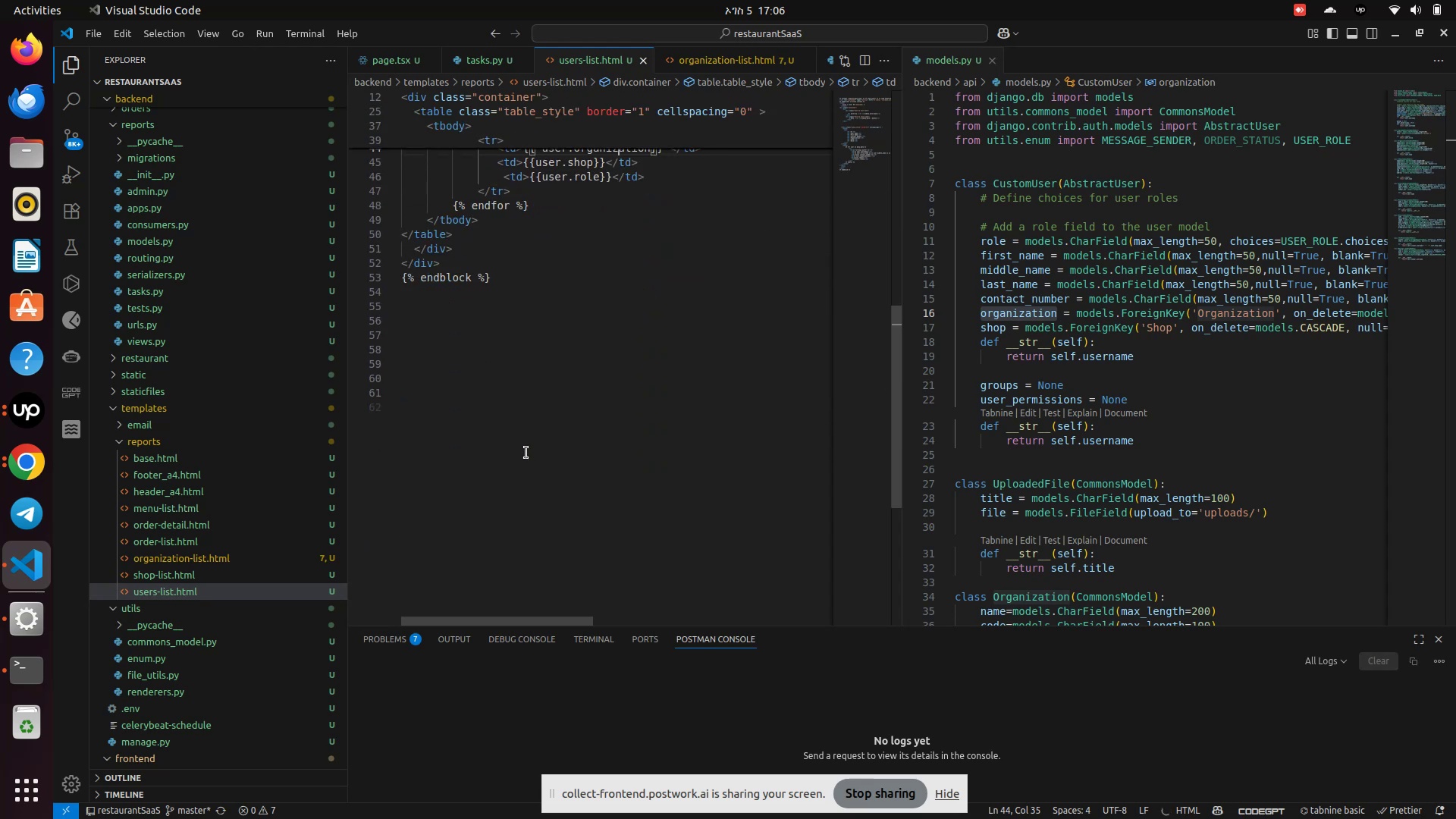 
scroll: coordinate [526, 453], scroll_direction: up, amount: 12.0
 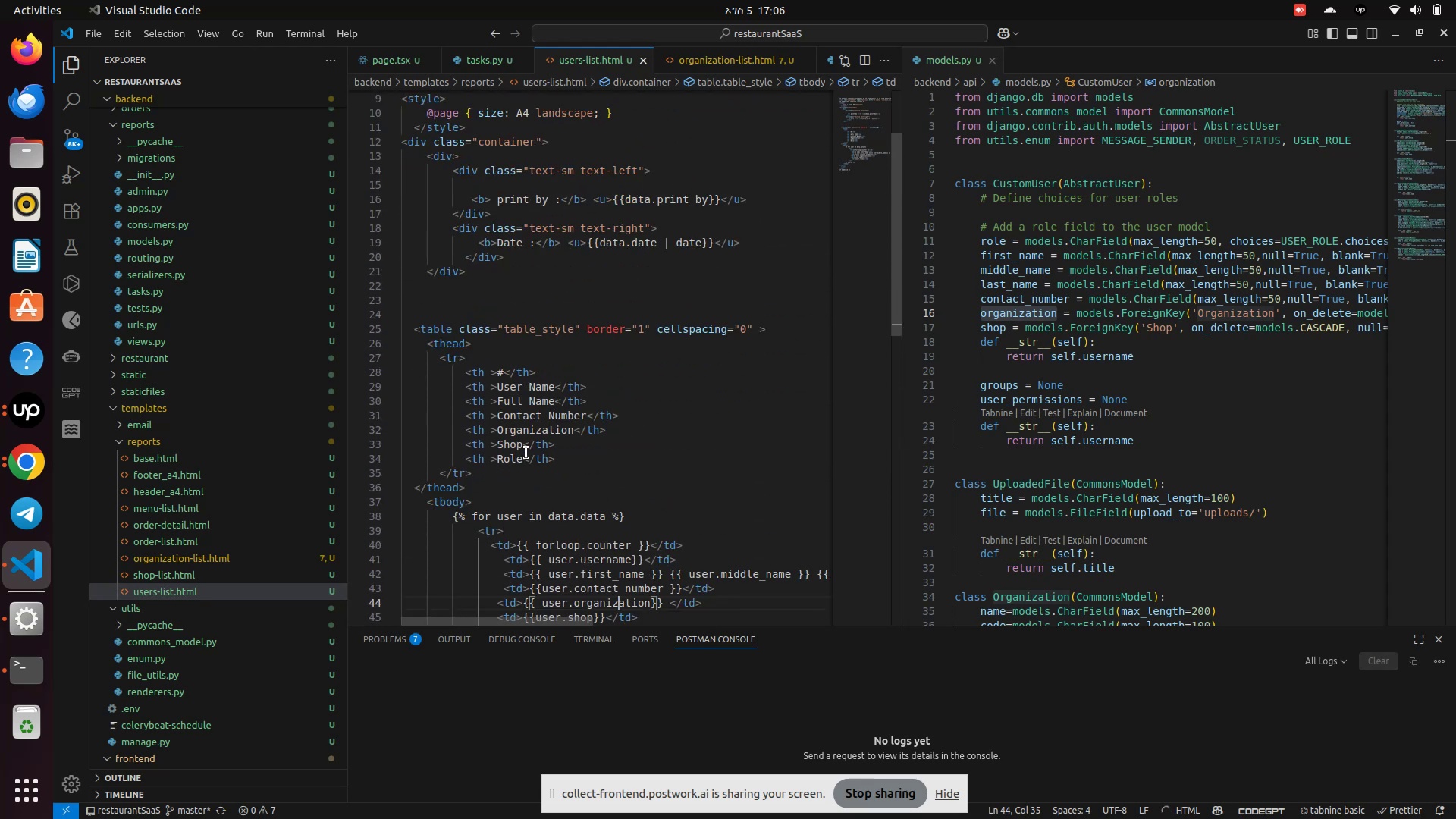 
scroll: coordinate [526, 453], scroll_direction: down, amount: 7.0
 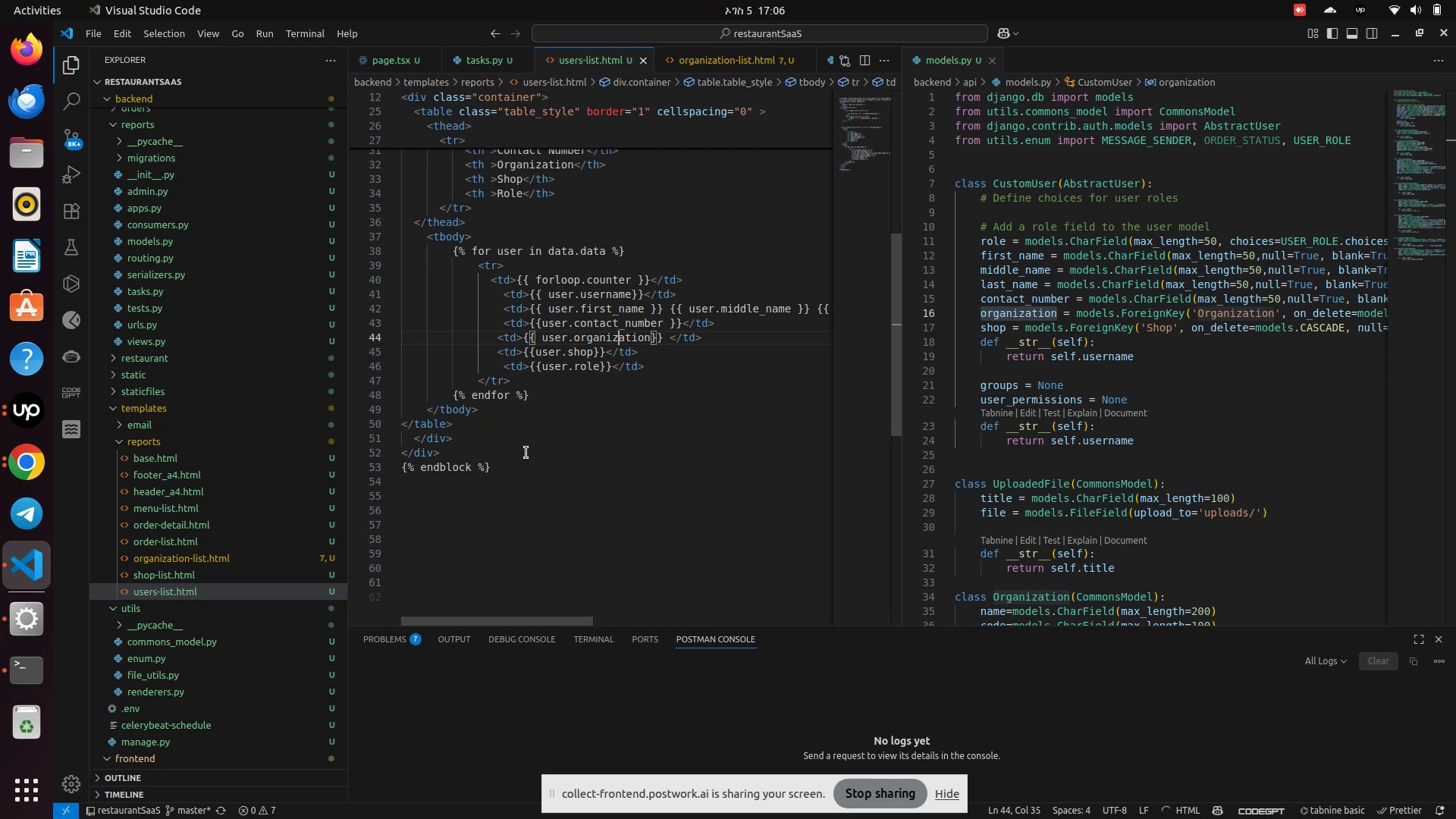 
wait(5.63)
 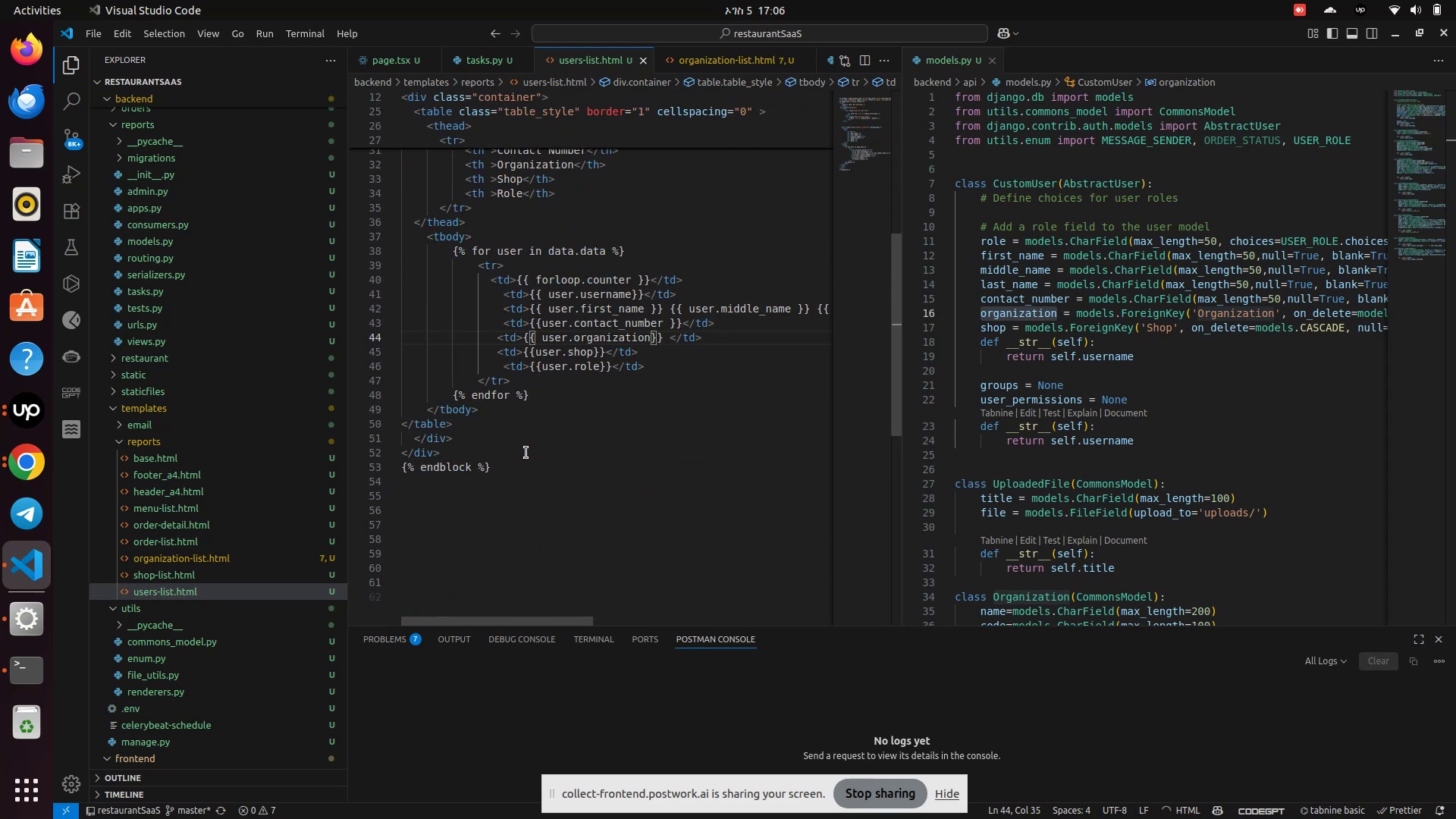 
left_click([18, 397])
 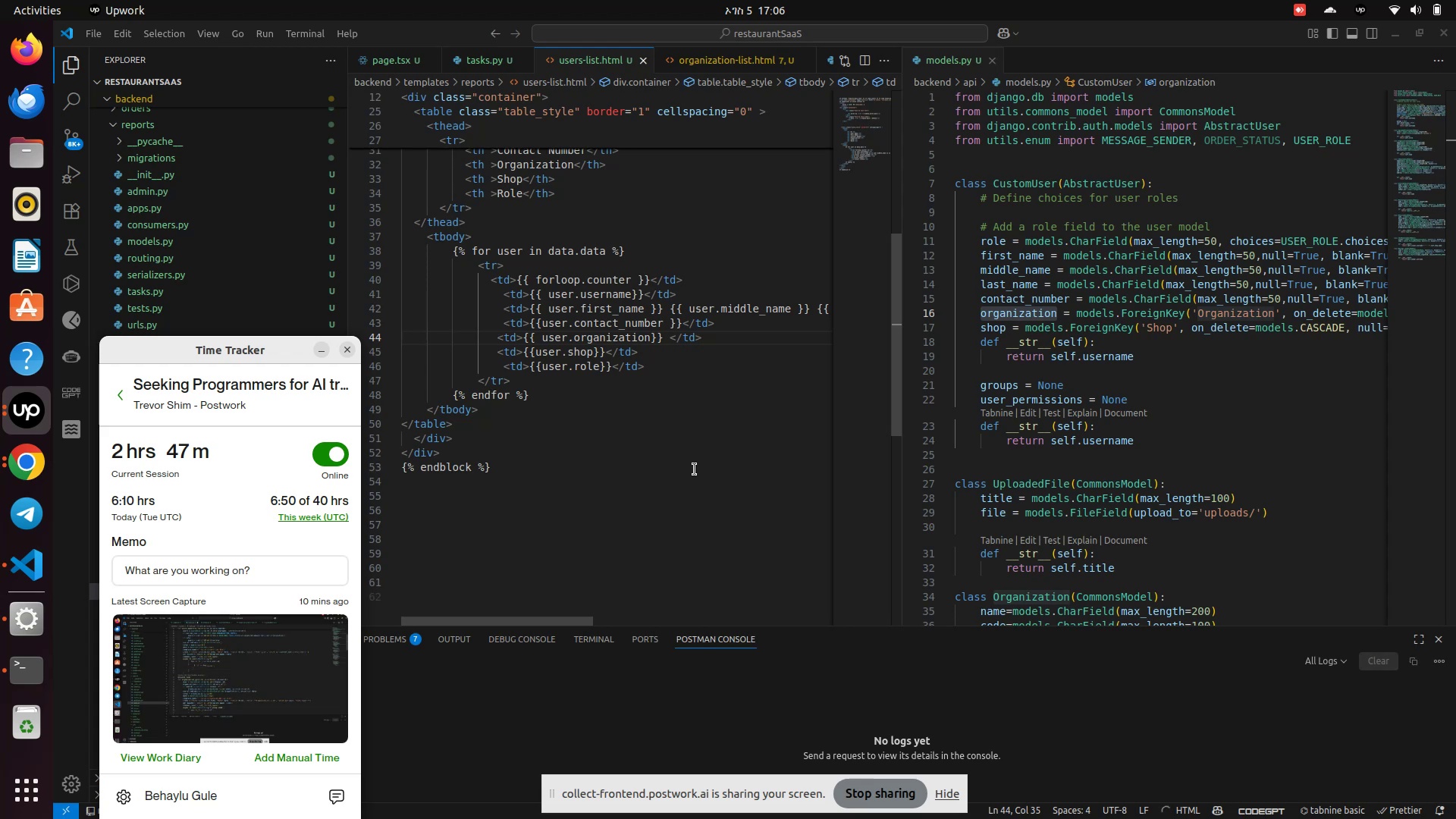 
wait(13.52)
 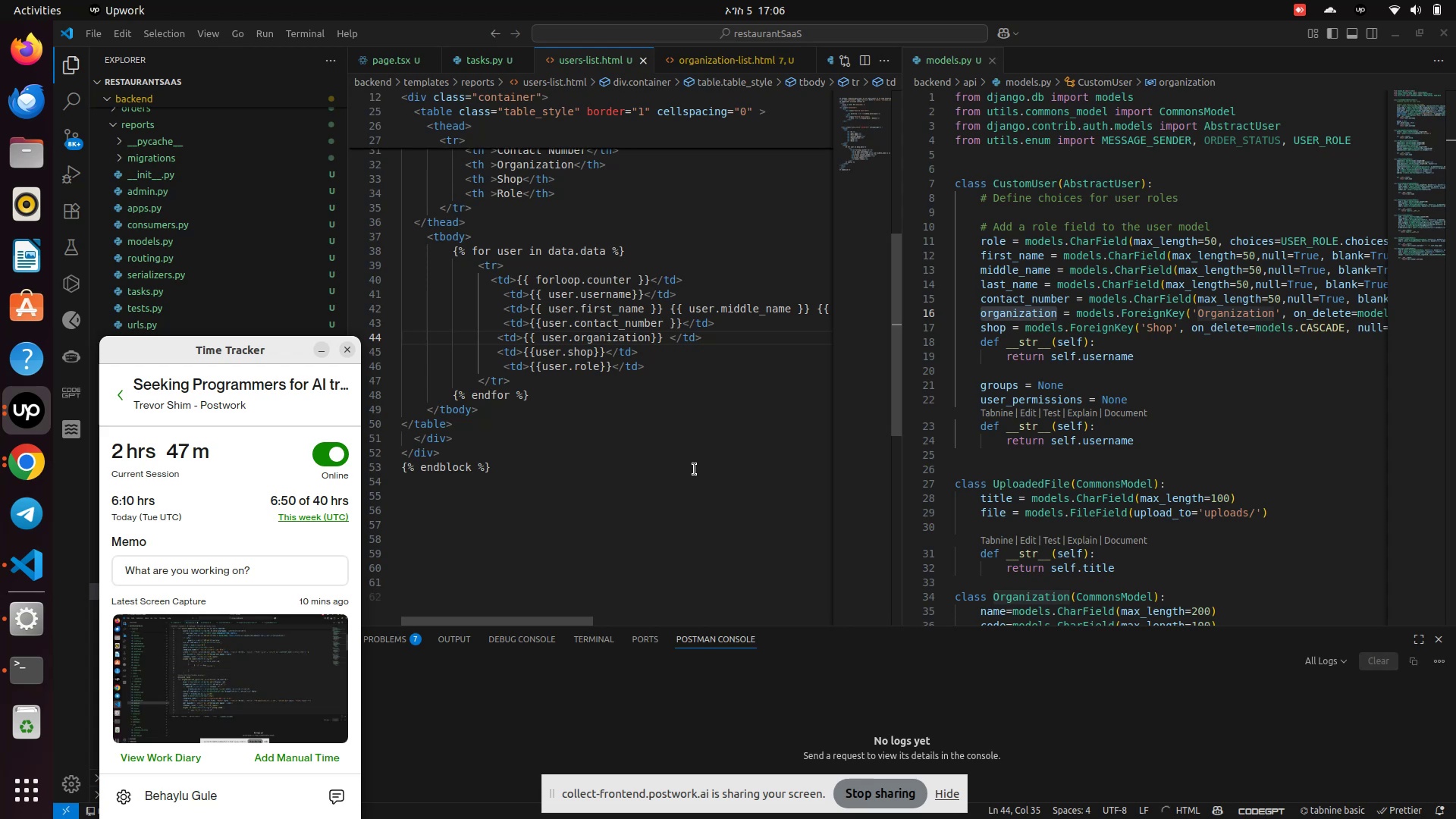 
left_click([695, 469])
 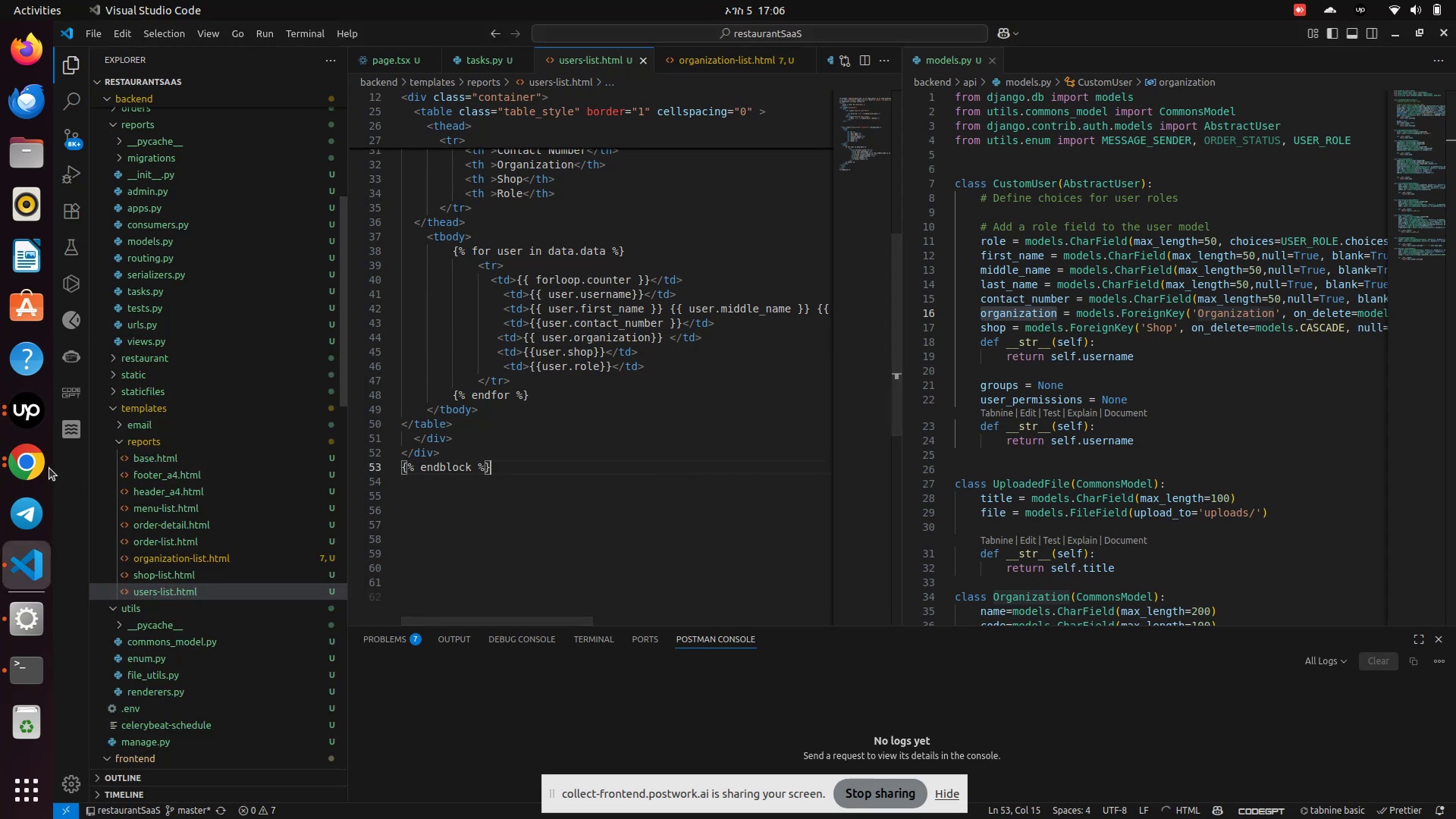 
left_click([14, 463])
 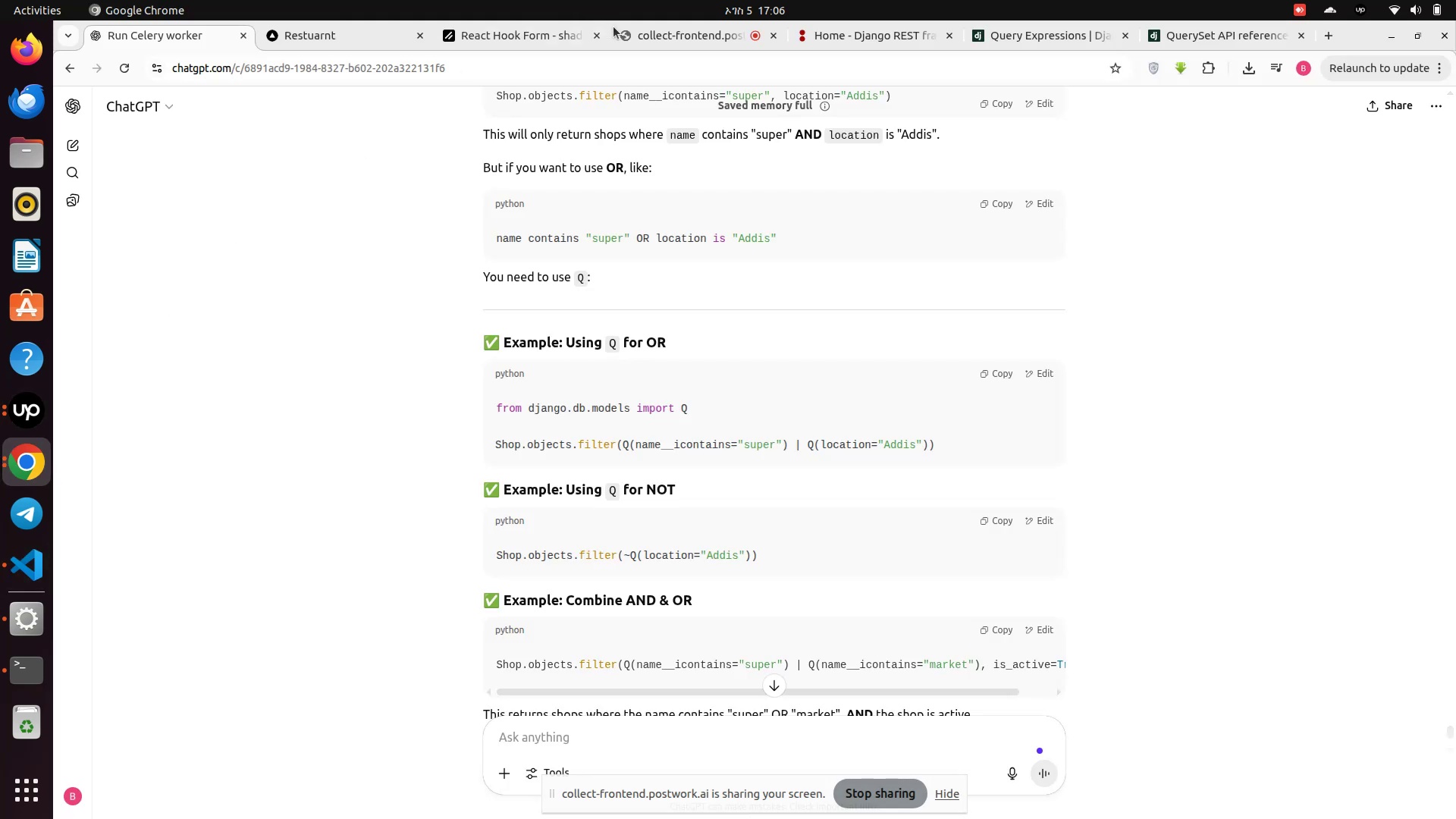 
left_click([651, 37])
 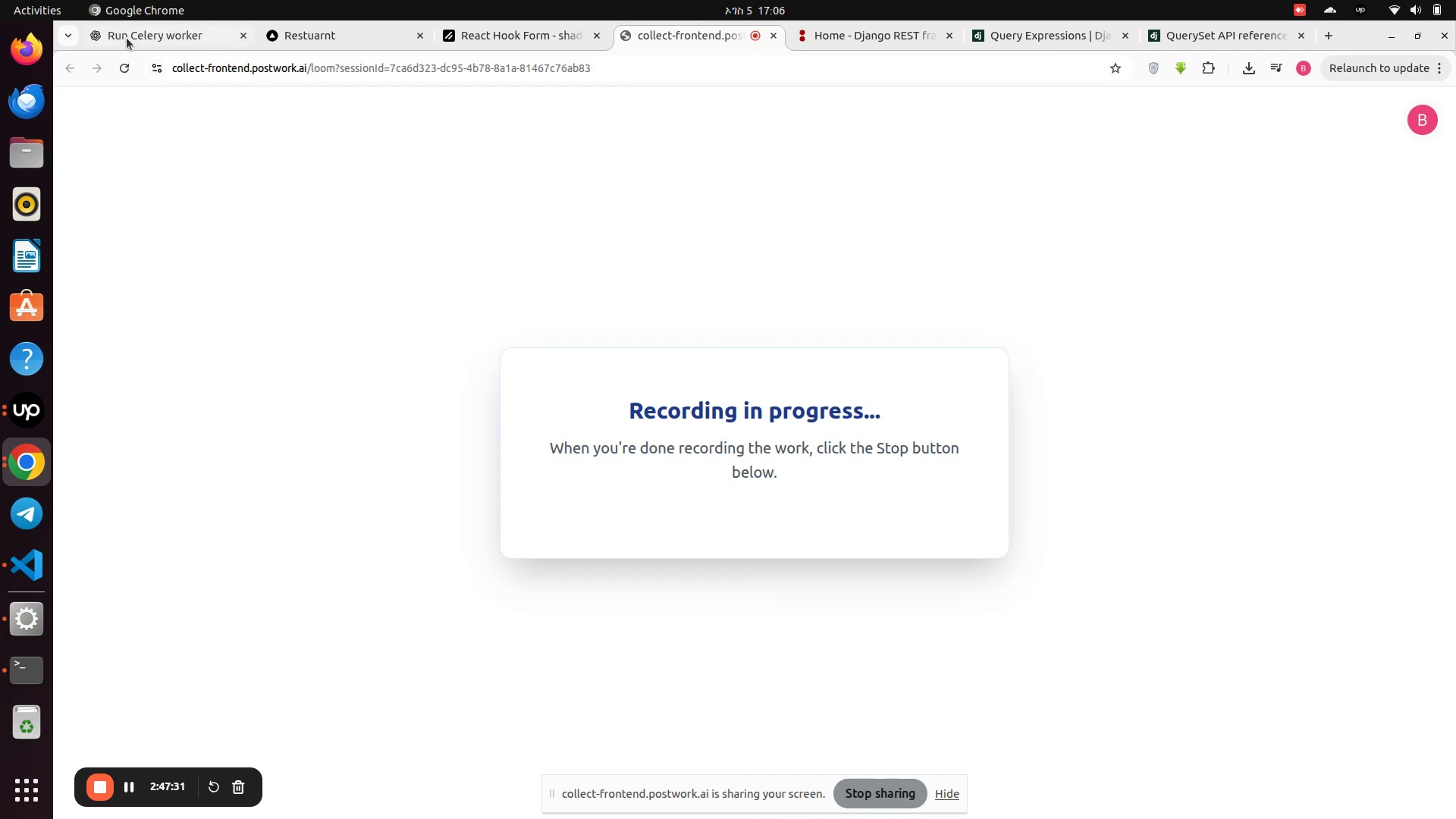 
left_click([127, 38])
 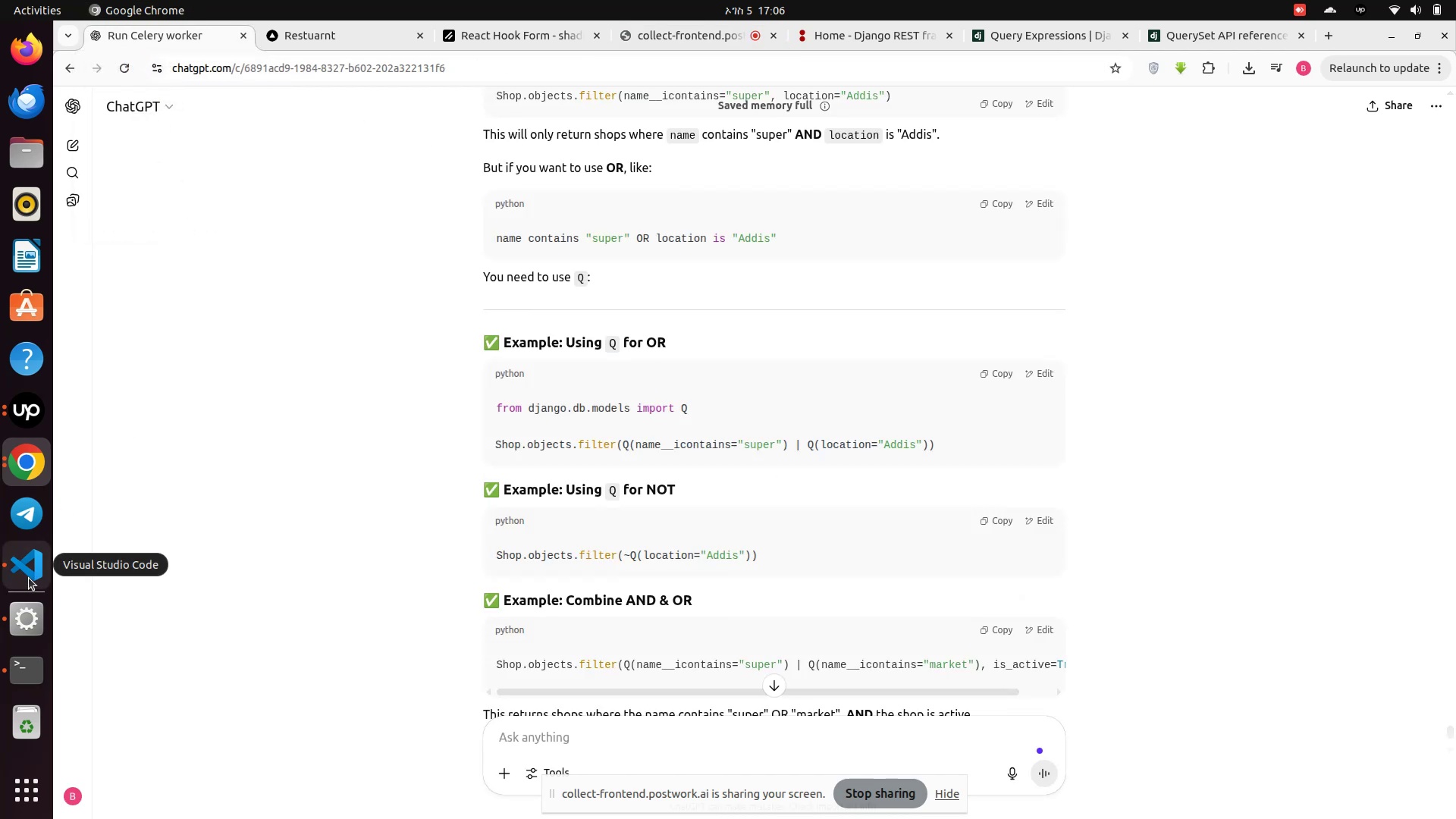 
left_click([29, 578])
 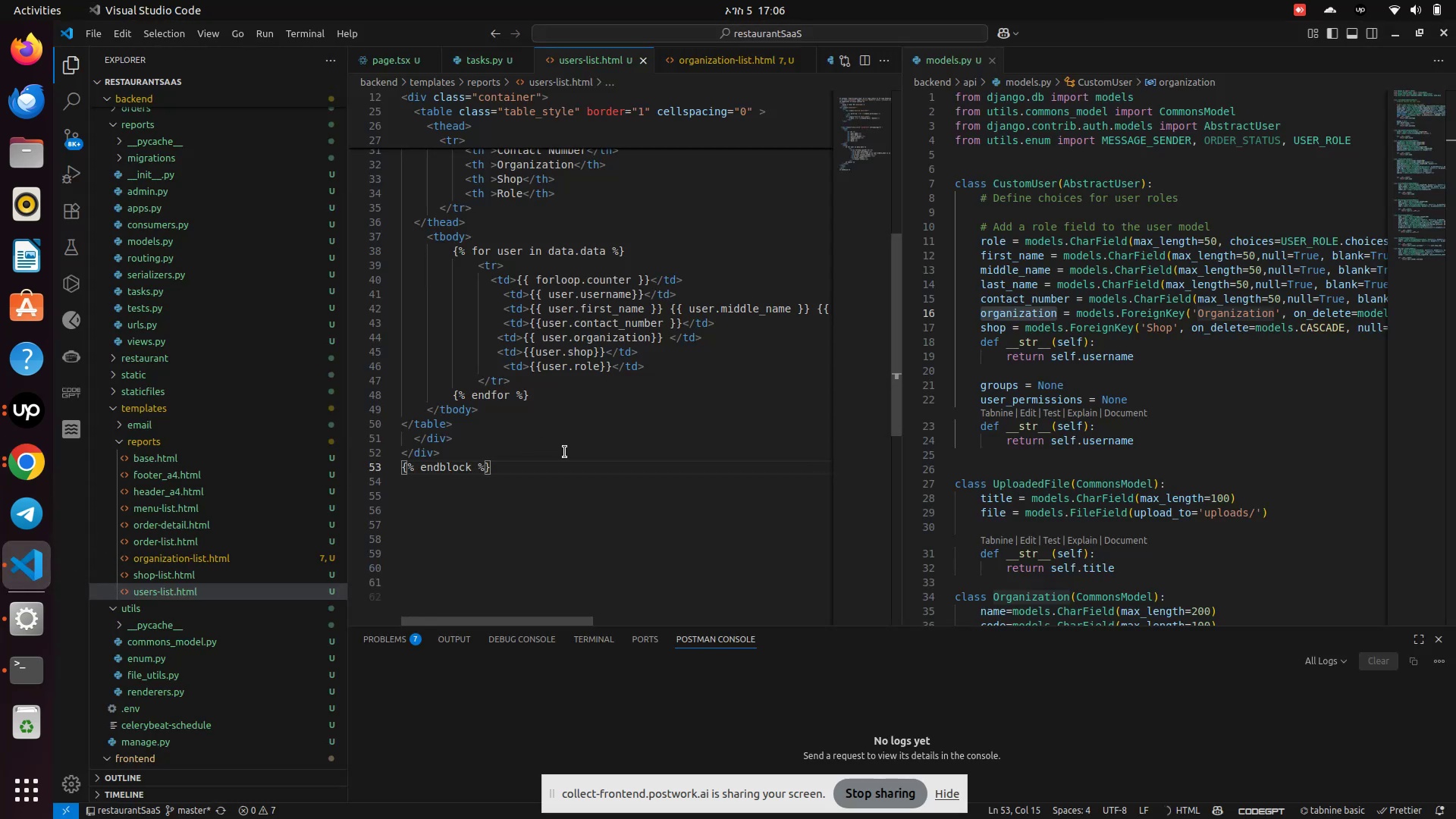 
left_click([579, 452])
 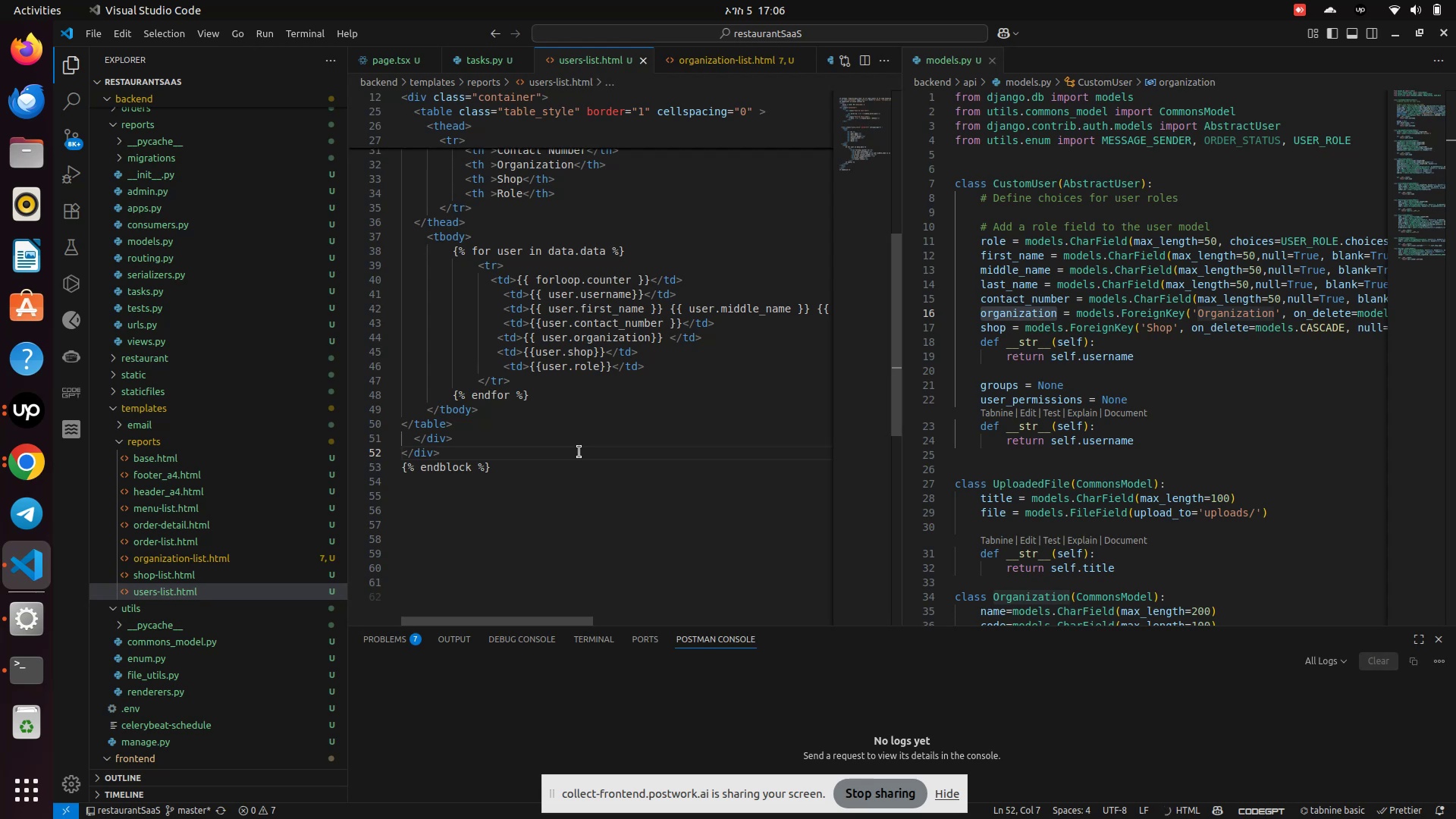 
wait(6.35)
 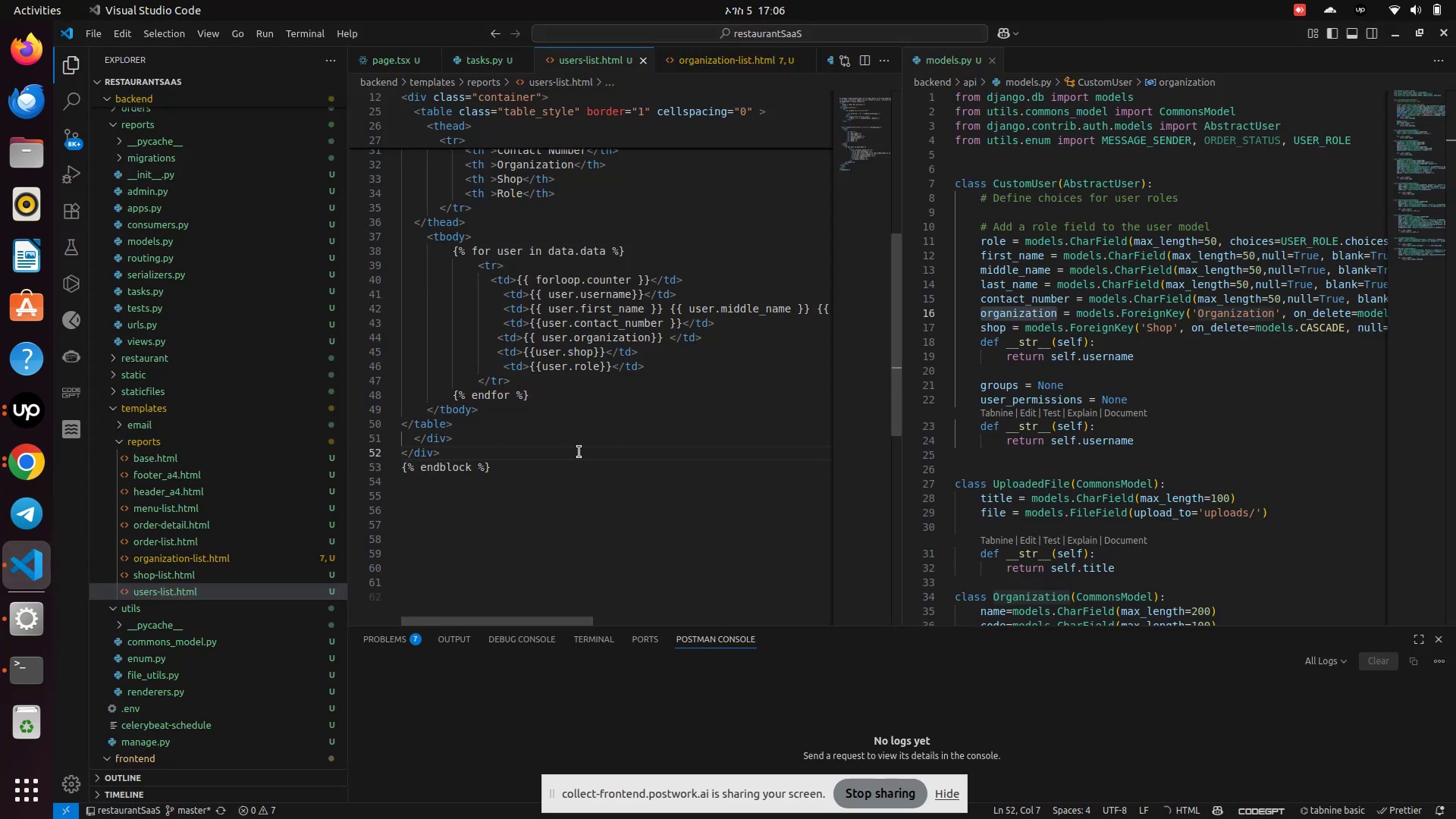 
scroll: coordinate [559, 465], scroll_direction: down, amount: 2.0
 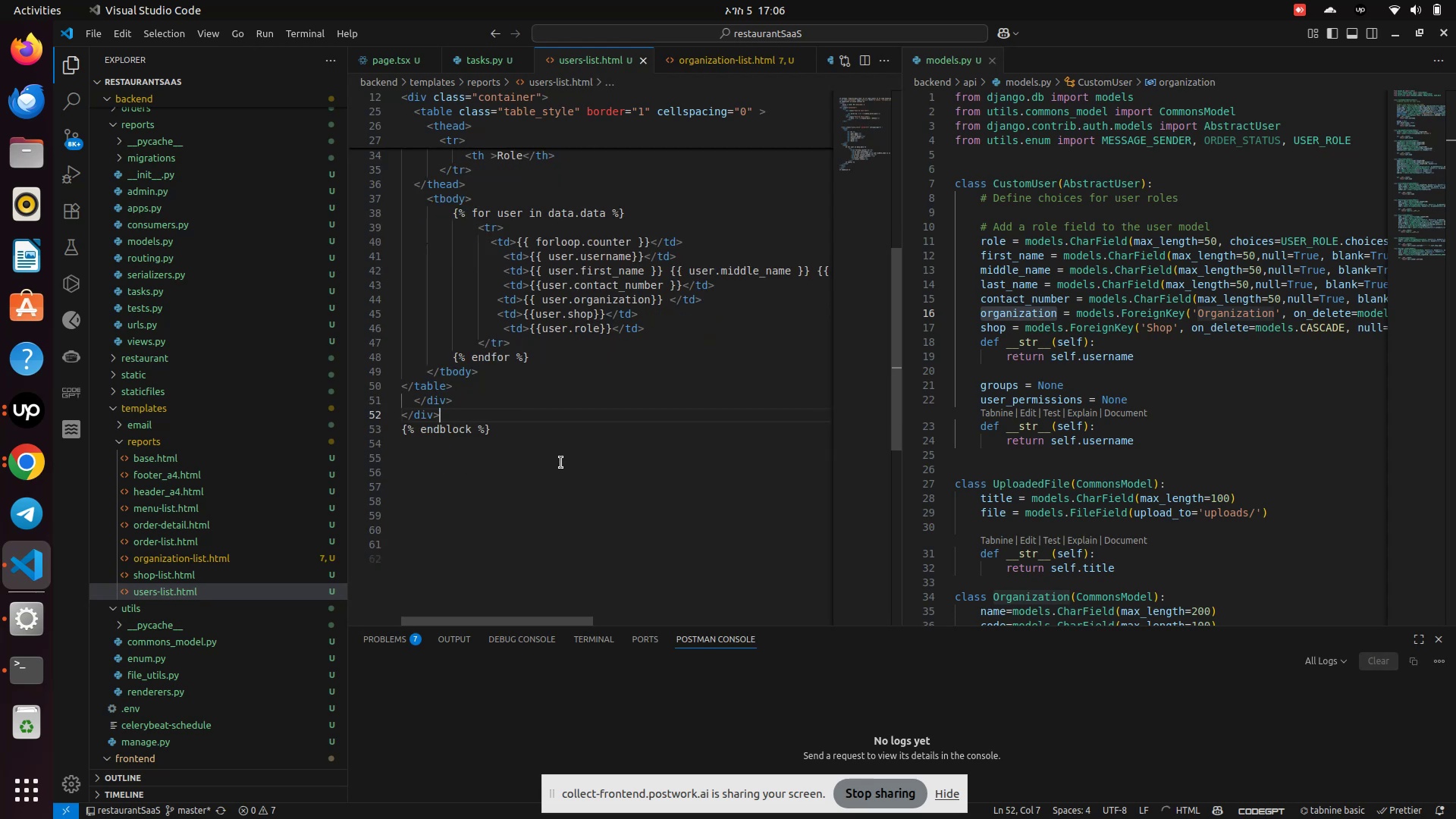 
scroll: coordinate [561, 463], scroll_direction: up, amount: 1.0
 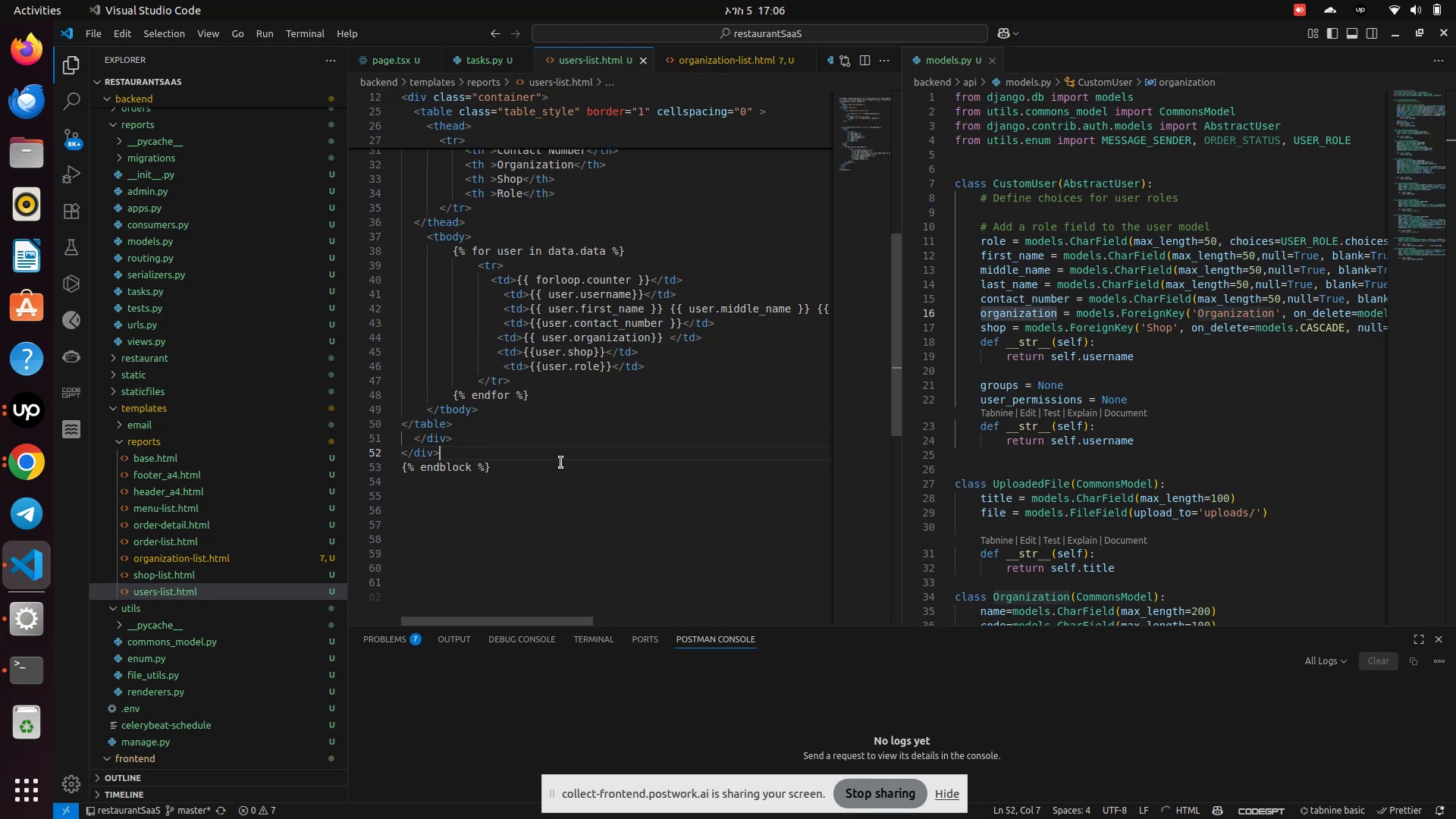 
wait(8.65)
 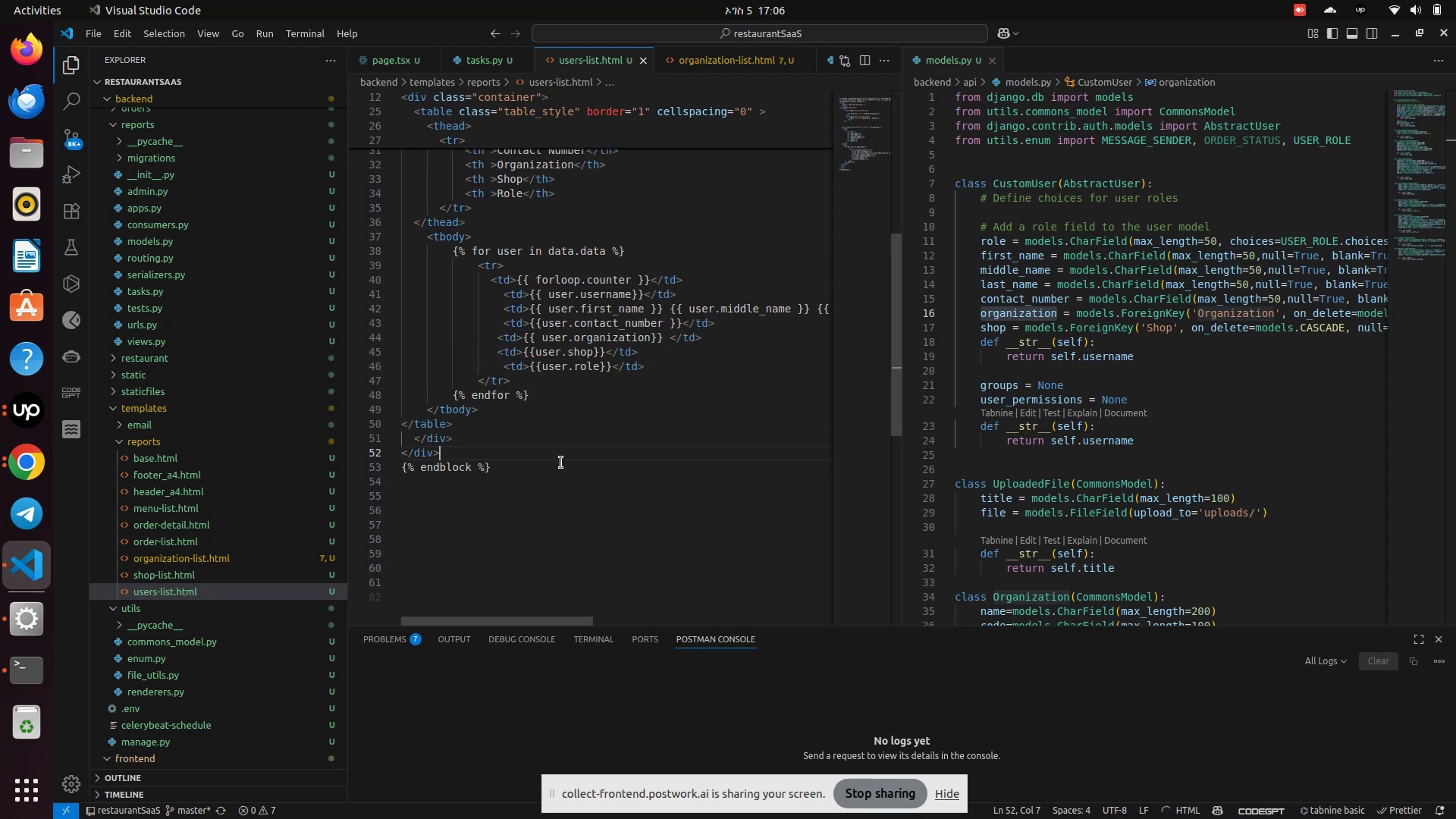 
scroll: coordinate [507, 463], scroll_direction: up, amount: 1.0
 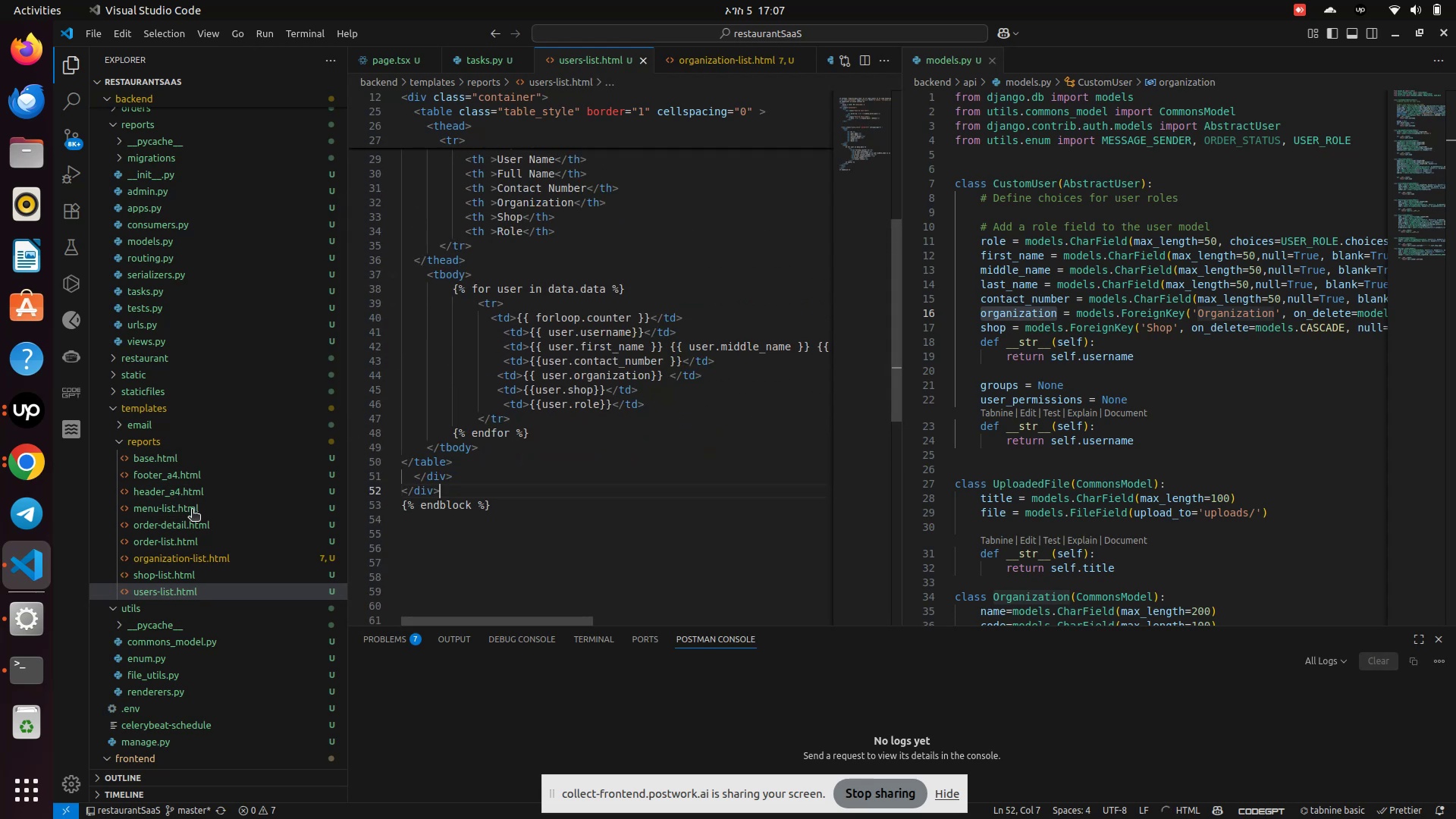 
scroll: coordinate [152, 536], scroll_direction: down, amount: 11.0
 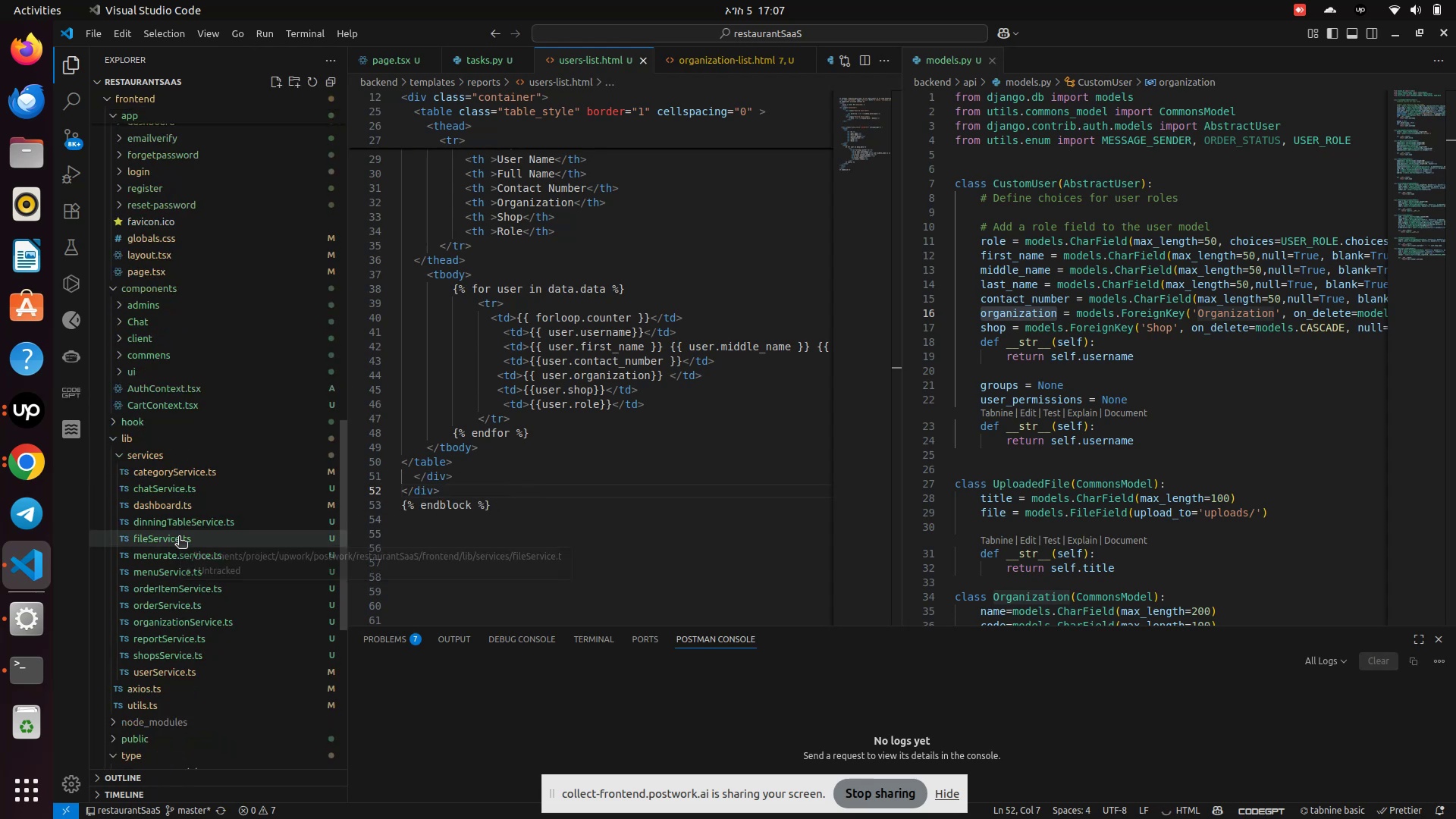 
scroll: coordinate [193, 572], scroll_direction: down, amount: 1.0
 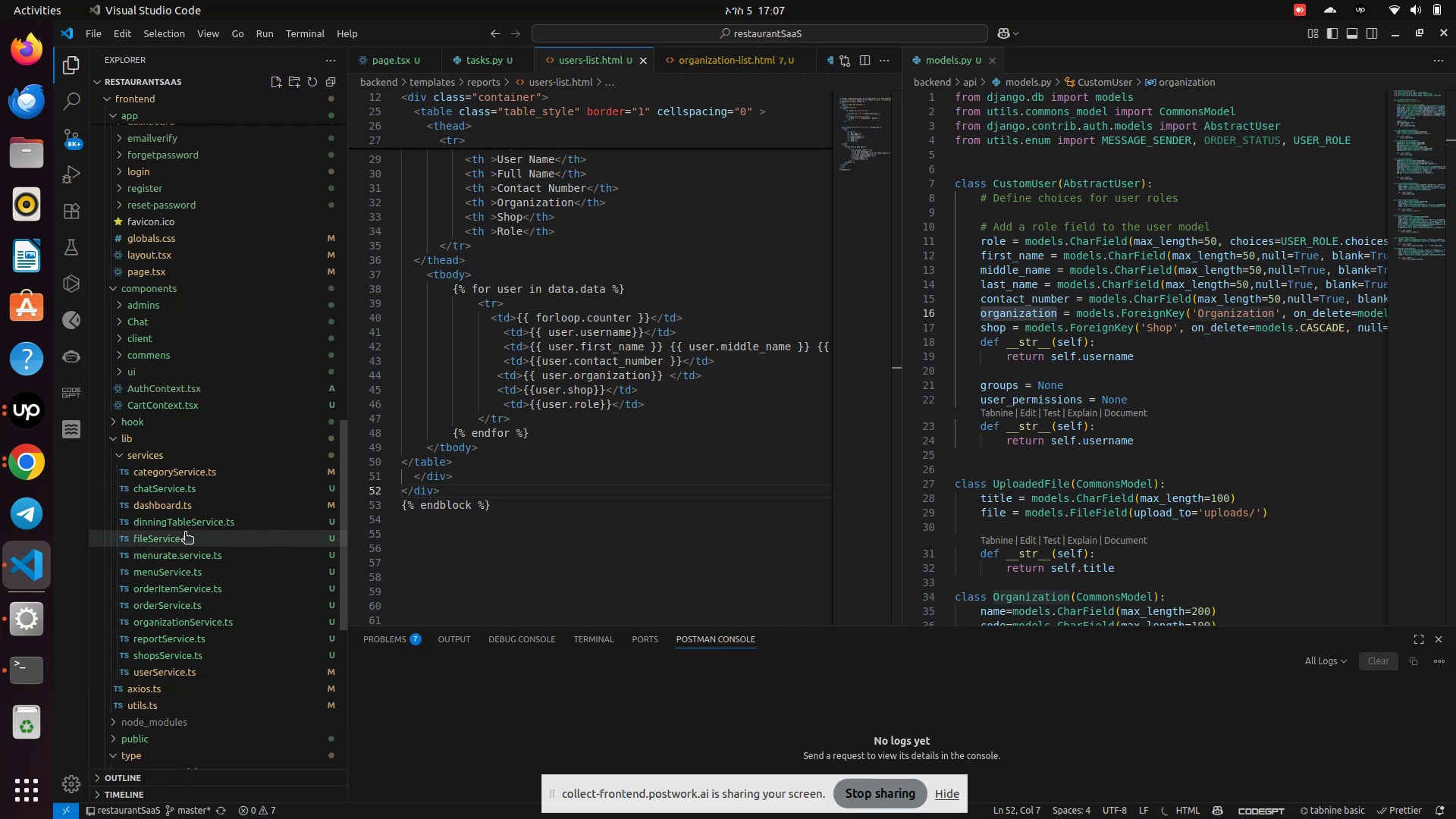 
wait(7.85)
 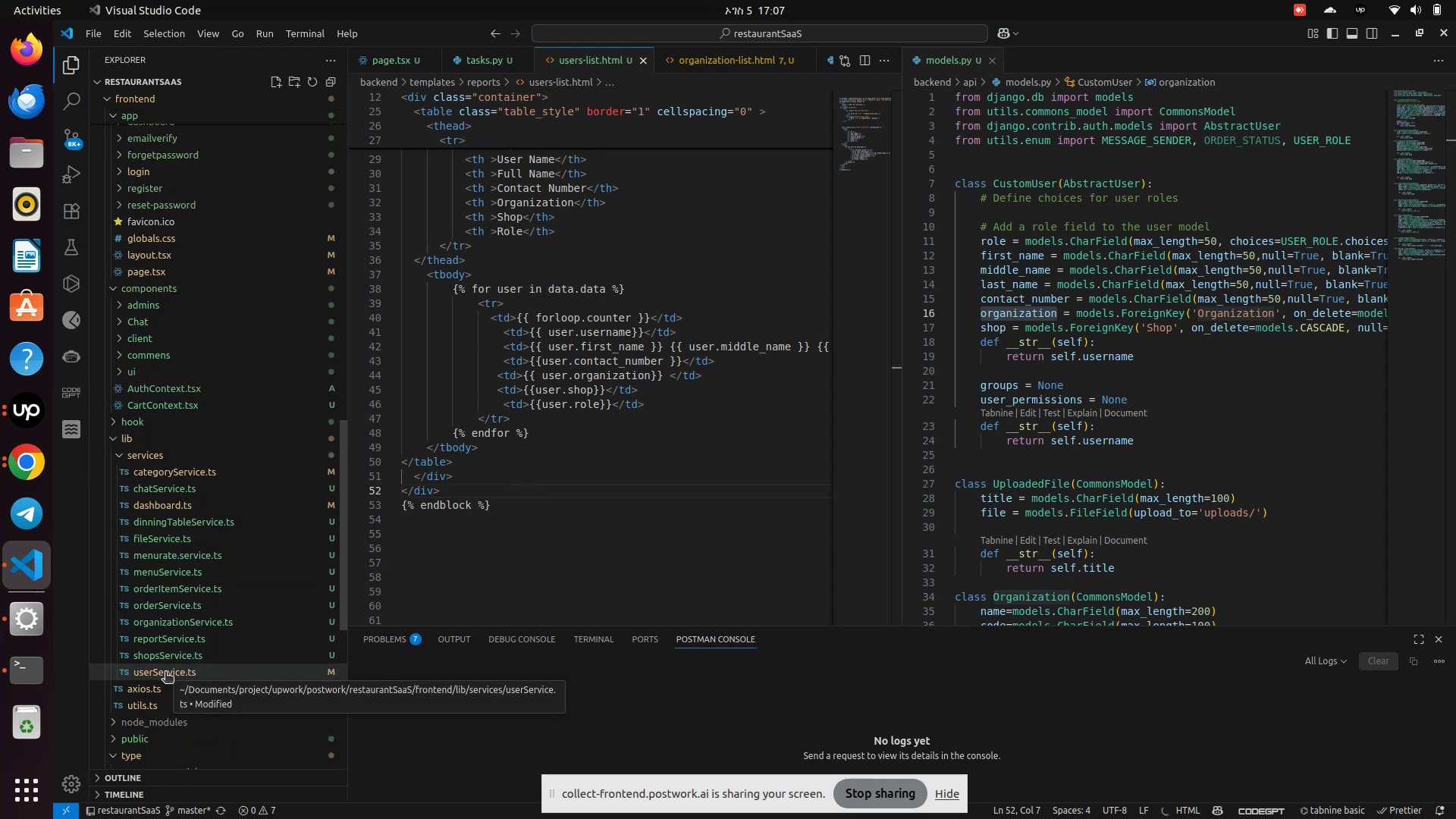 
left_click([170, 645])
 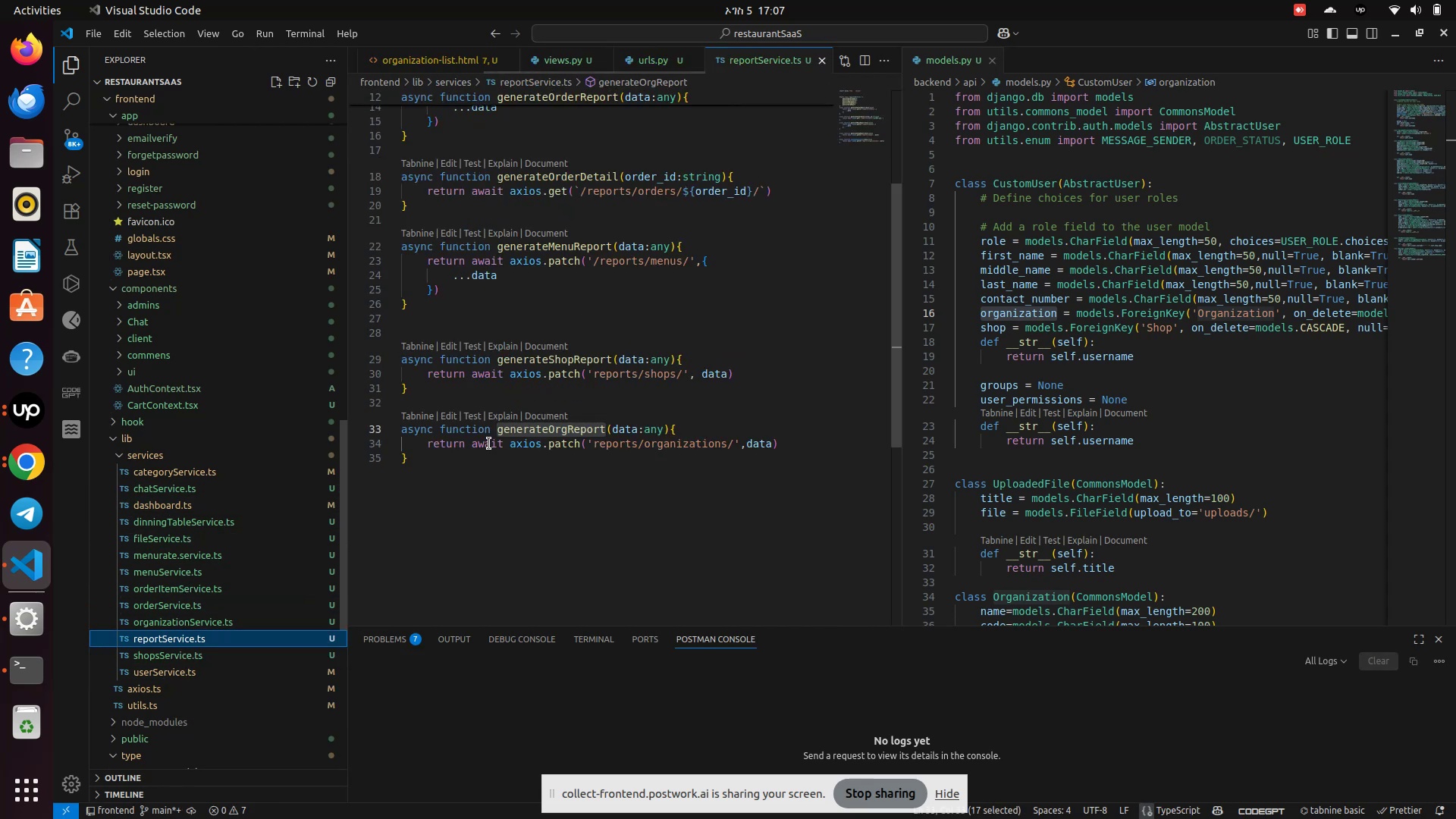 
scroll: coordinate [490, 441], scroll_direction: down, amount: 1.0
 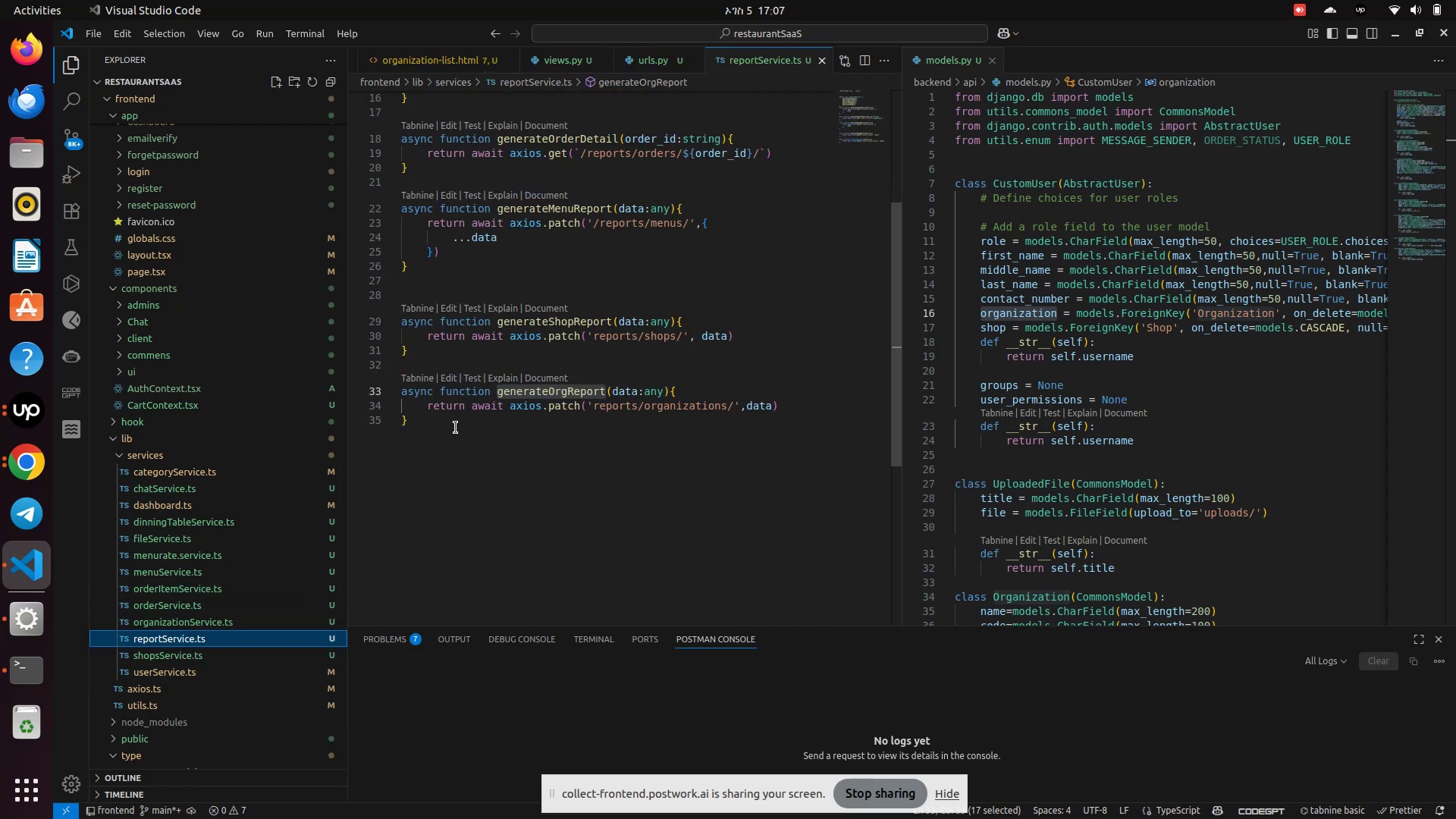 
left_click([453, 422])
 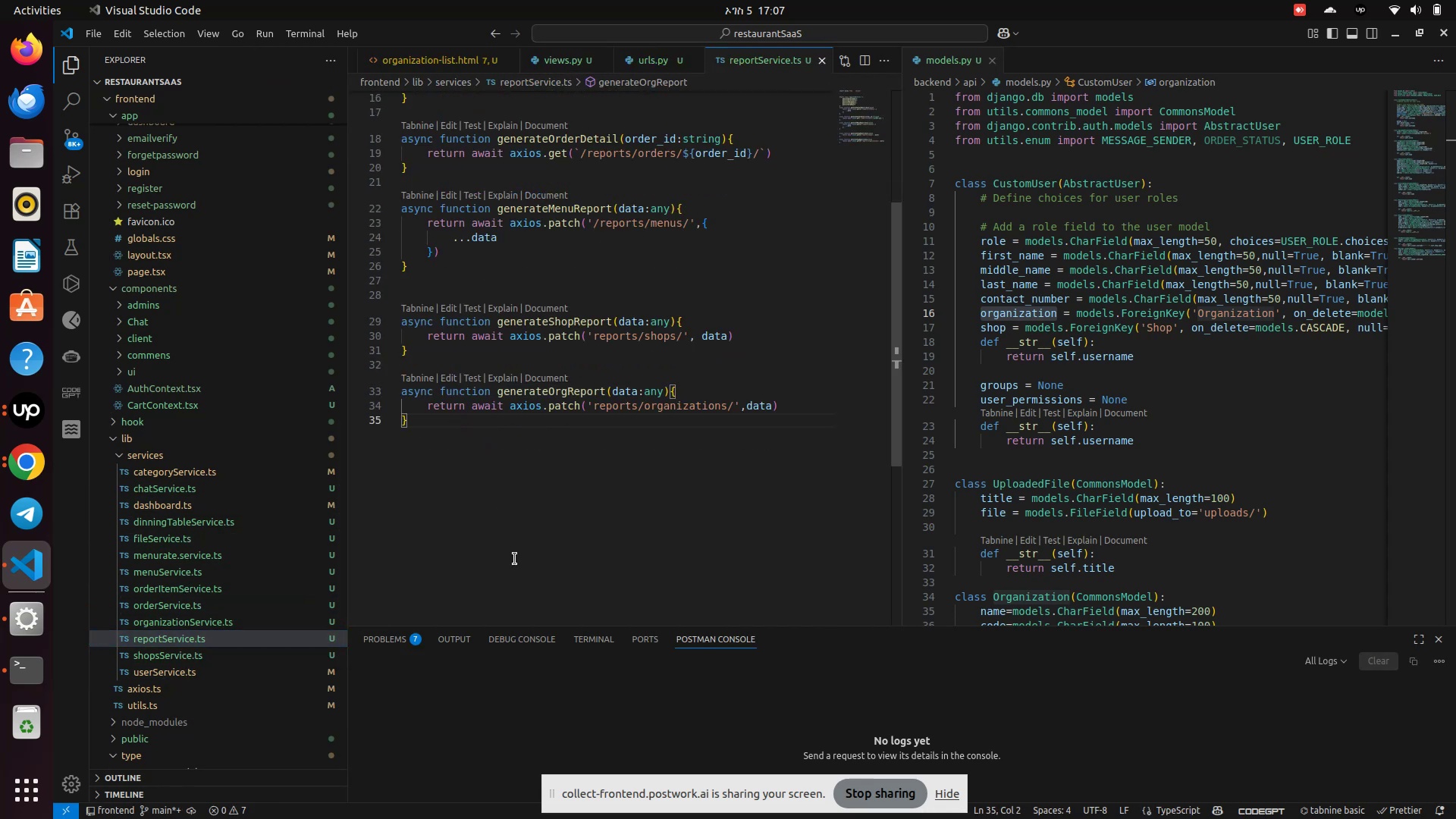 
key(Enter)
 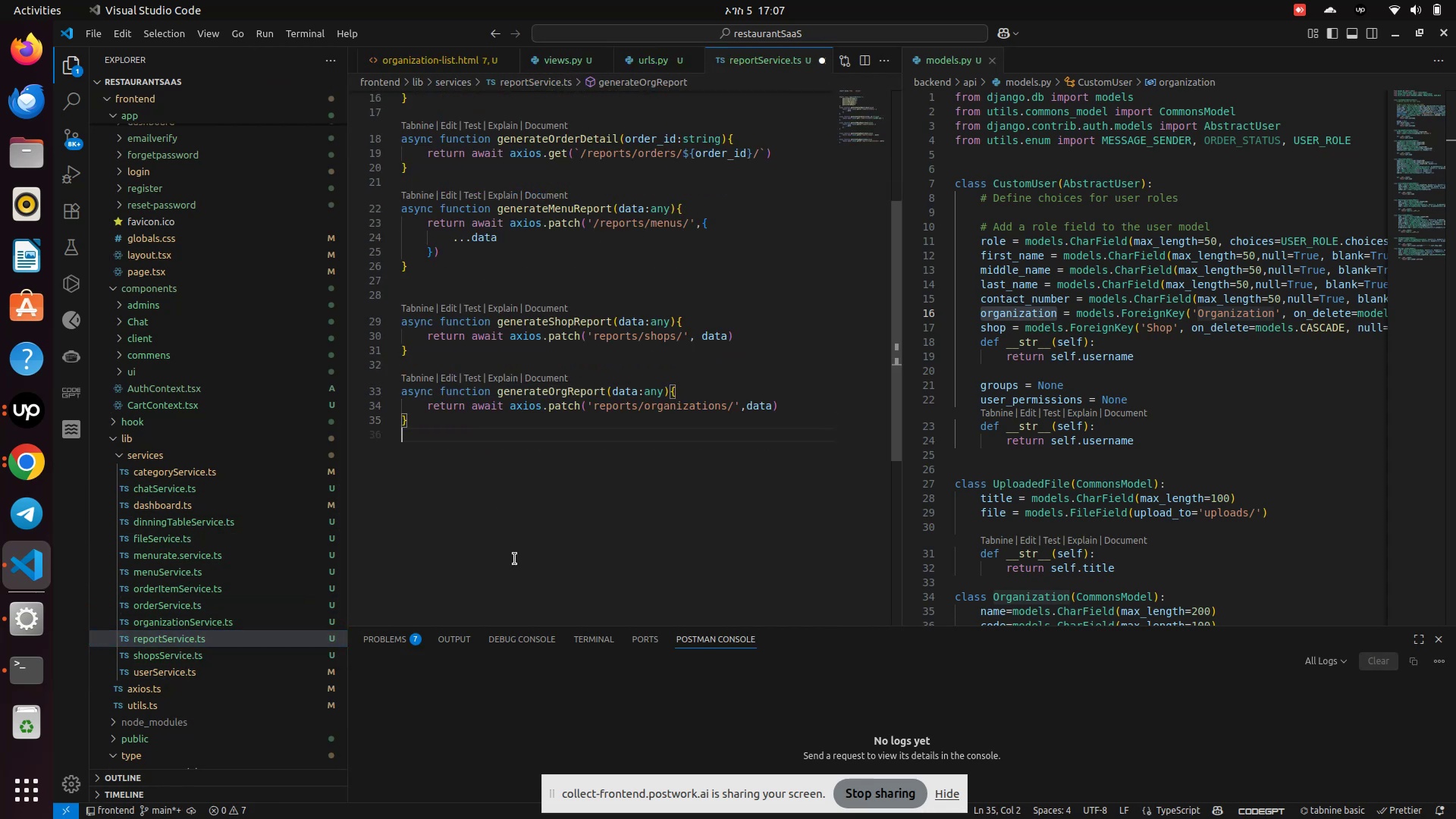 
key(Enter)
 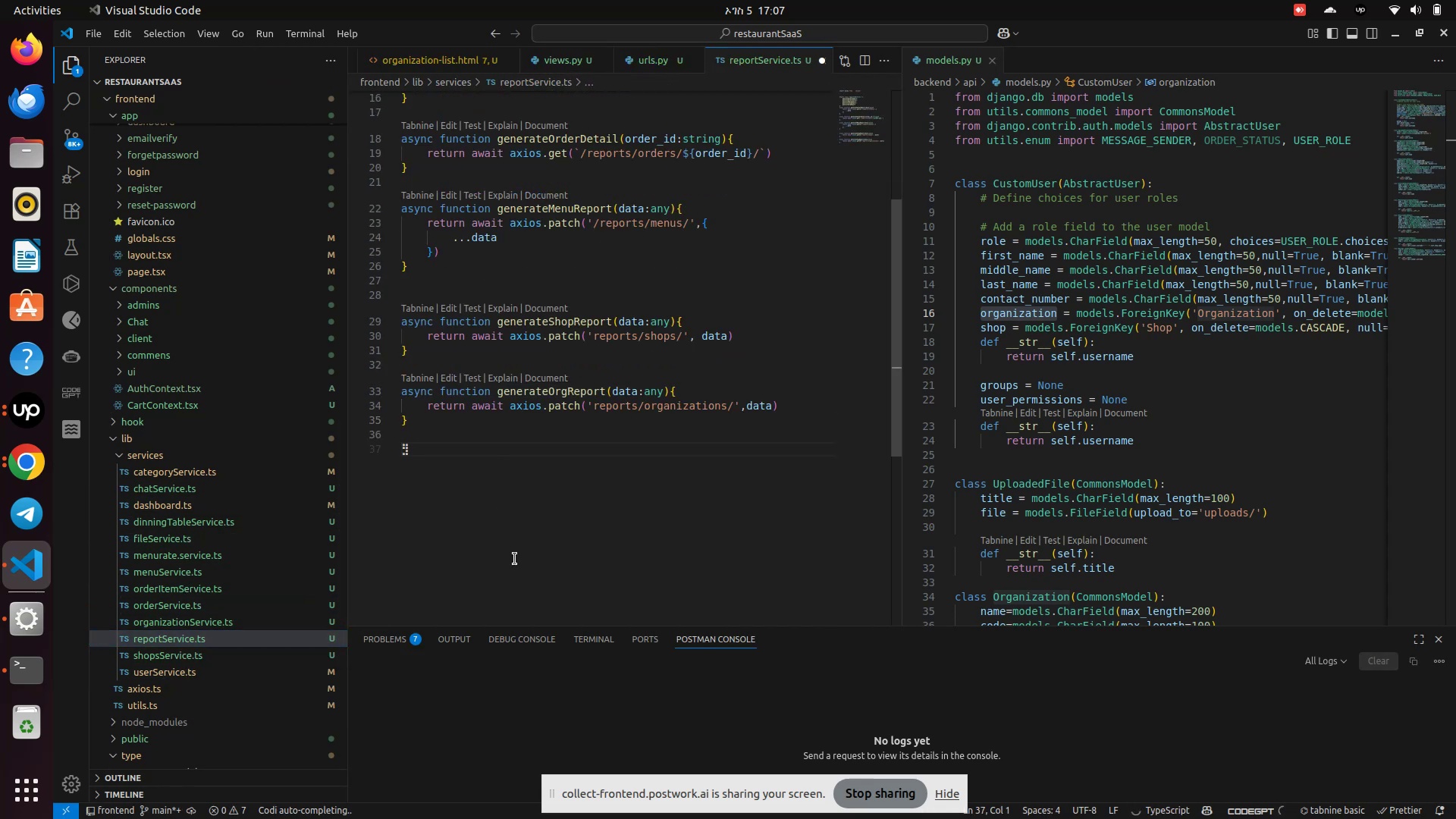 
type(asy)
 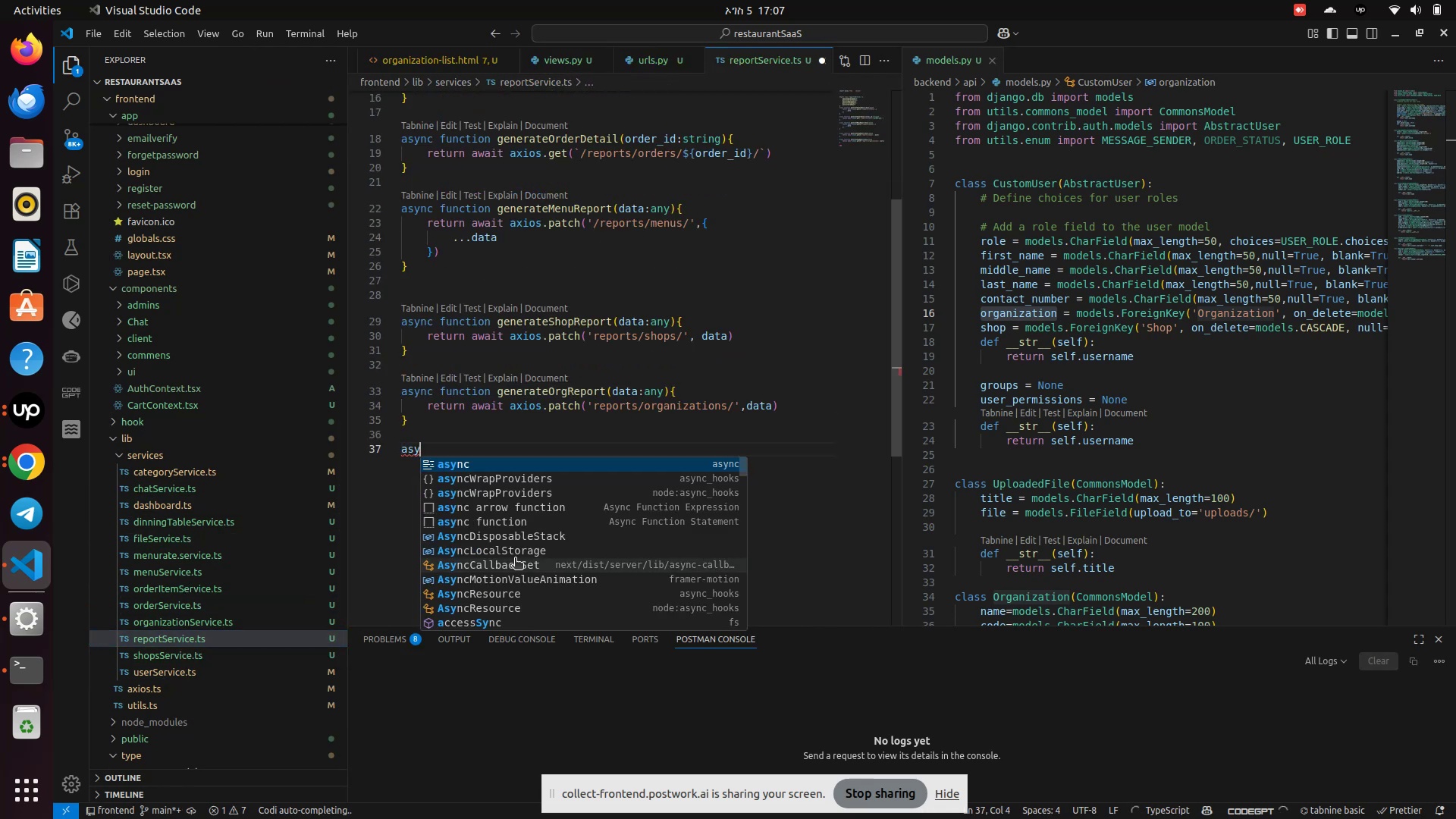 
key(Enter)
 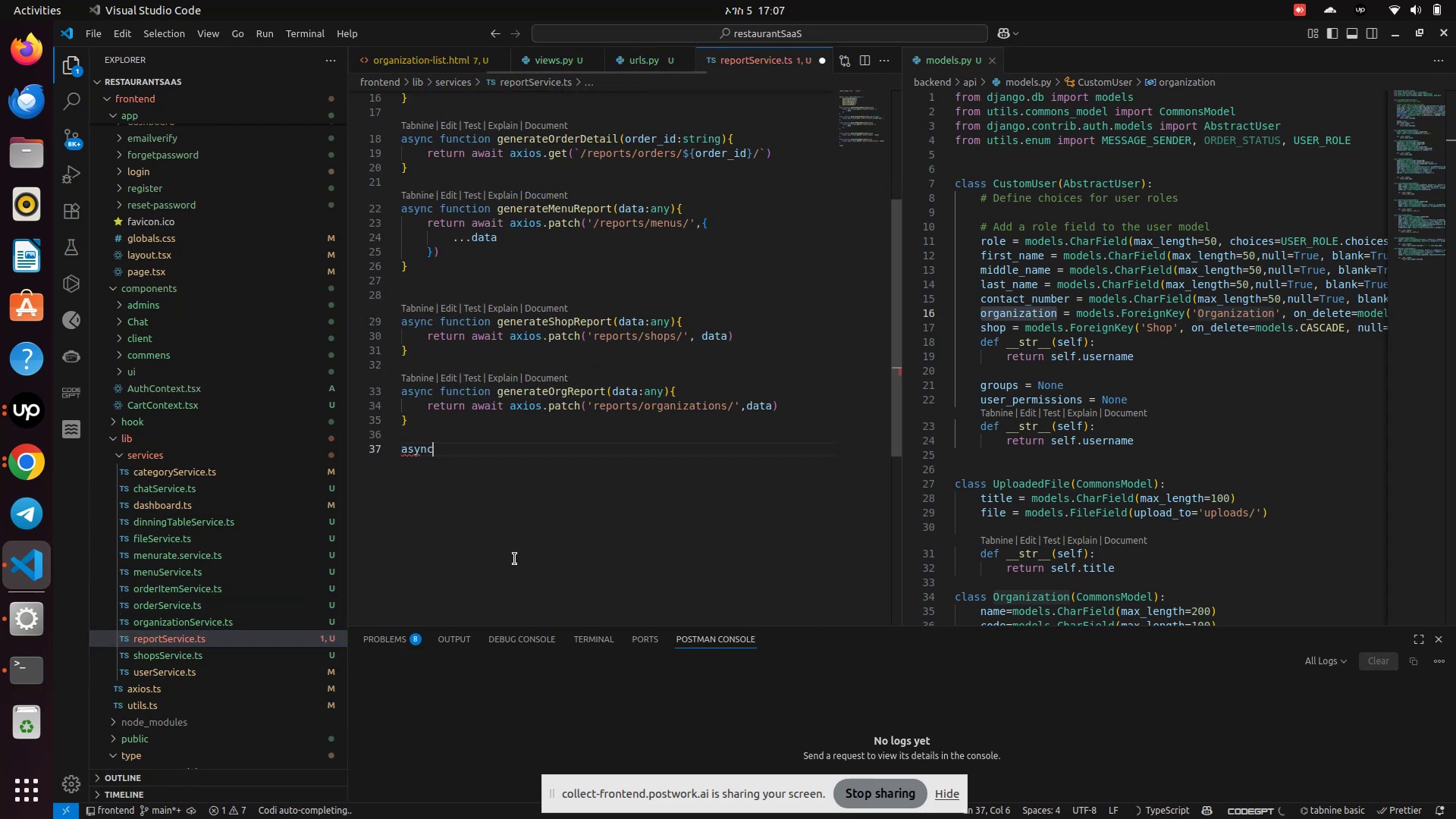 
type( function generateO)
key(Backspace)
type(UsersReport(data:any)
 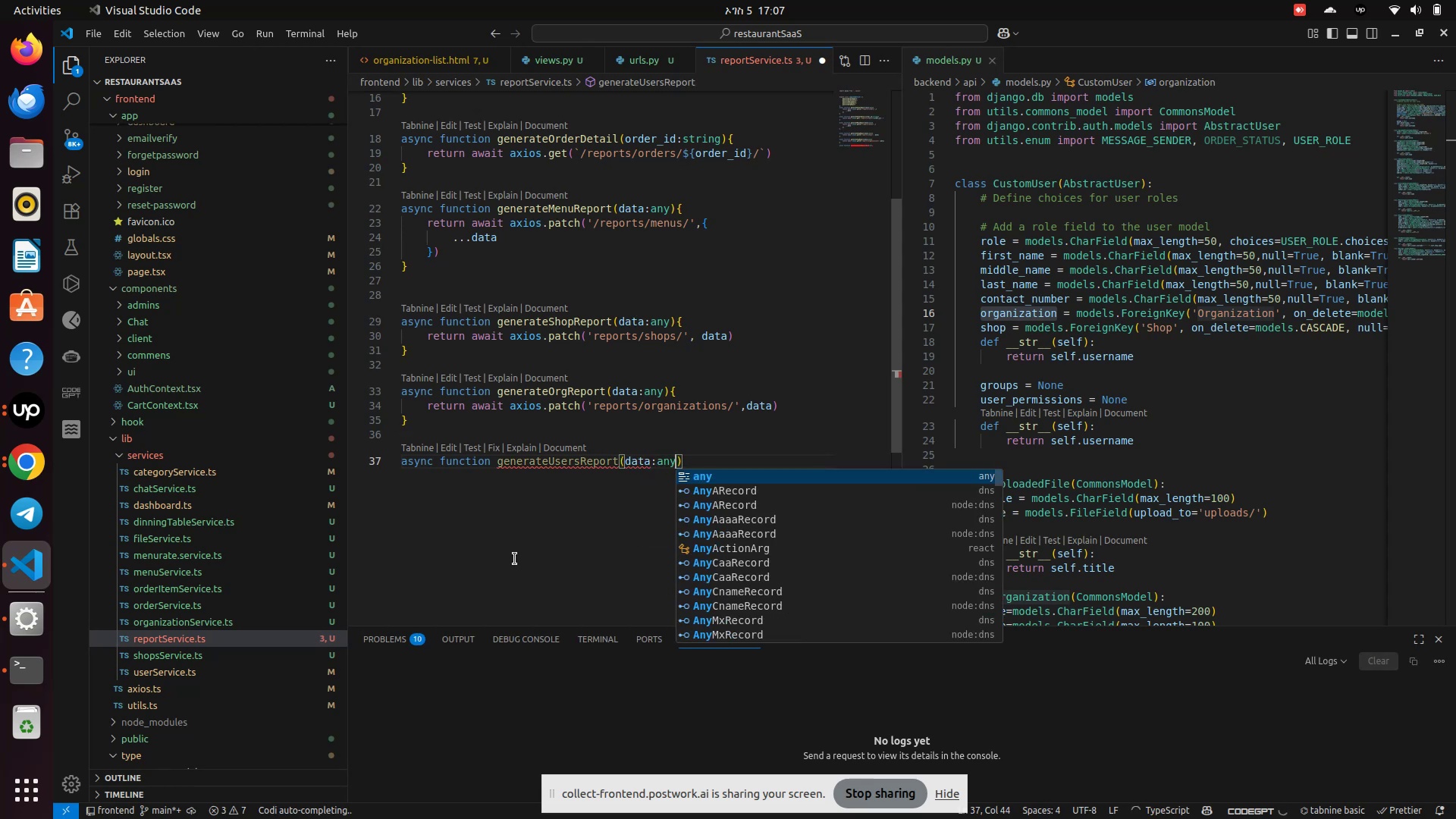 
key(ArrowRight)
 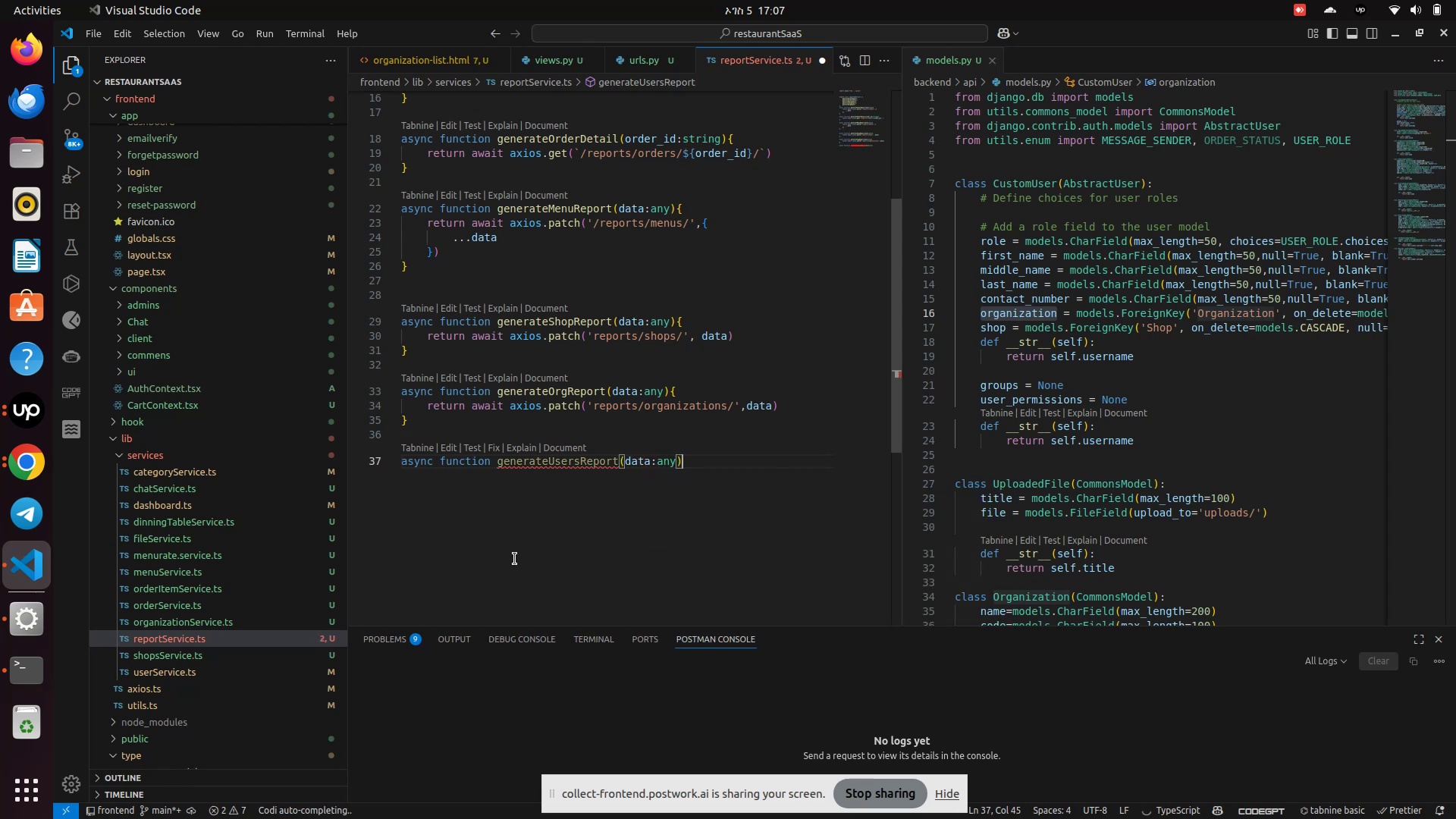 
key(Shift+BracketLeft)
 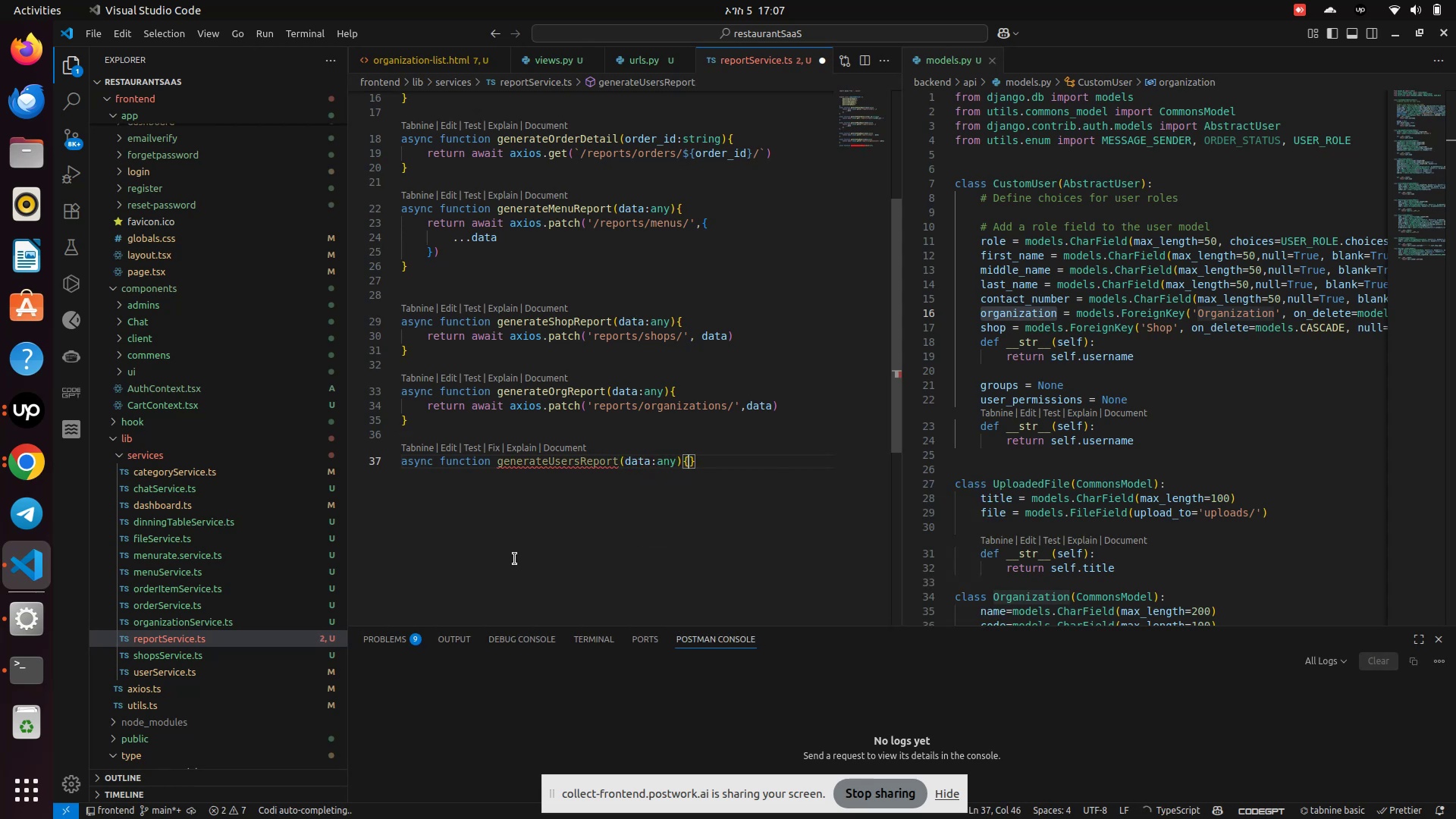 
key(Enter)
 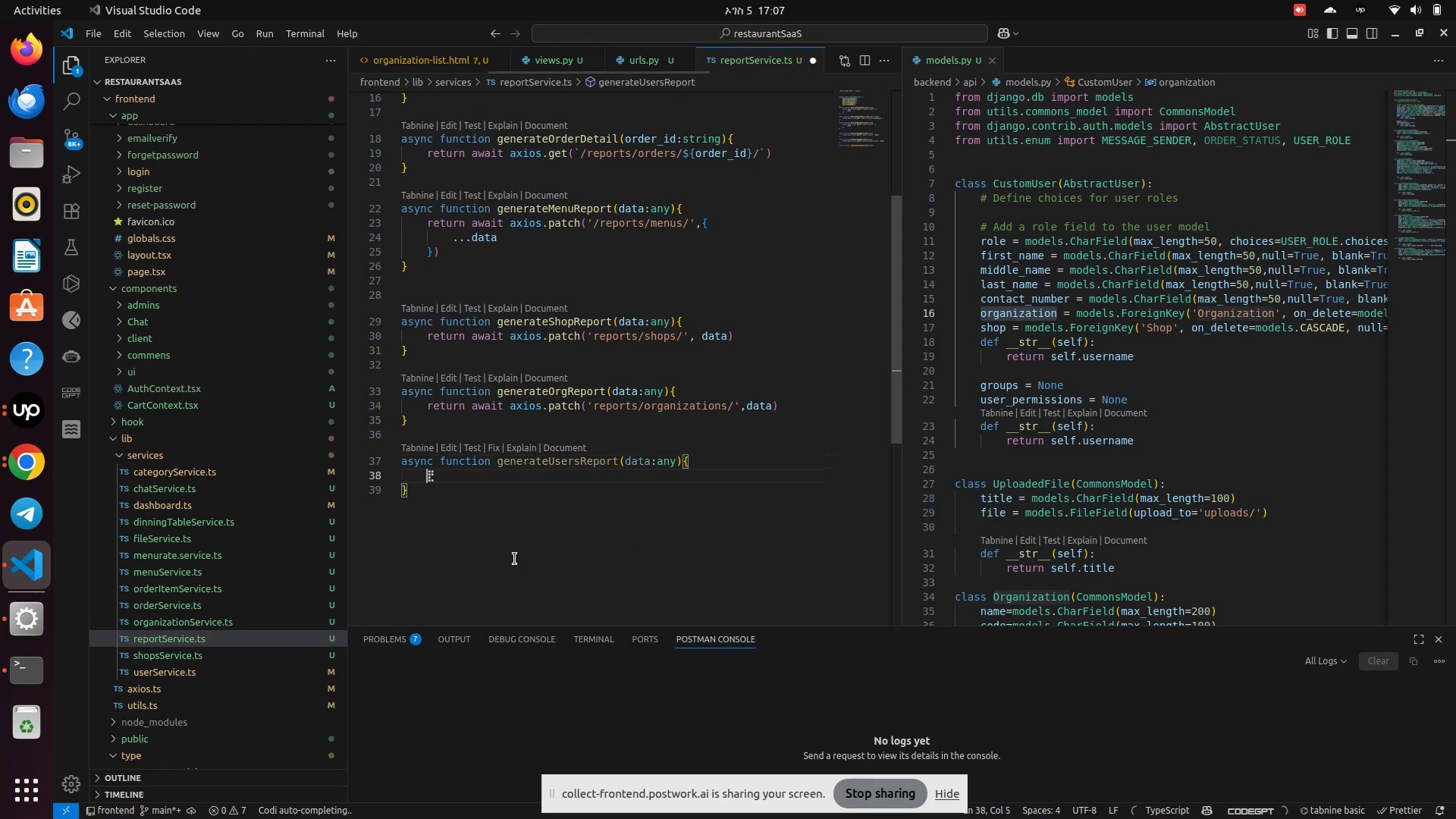 
type(retu)
 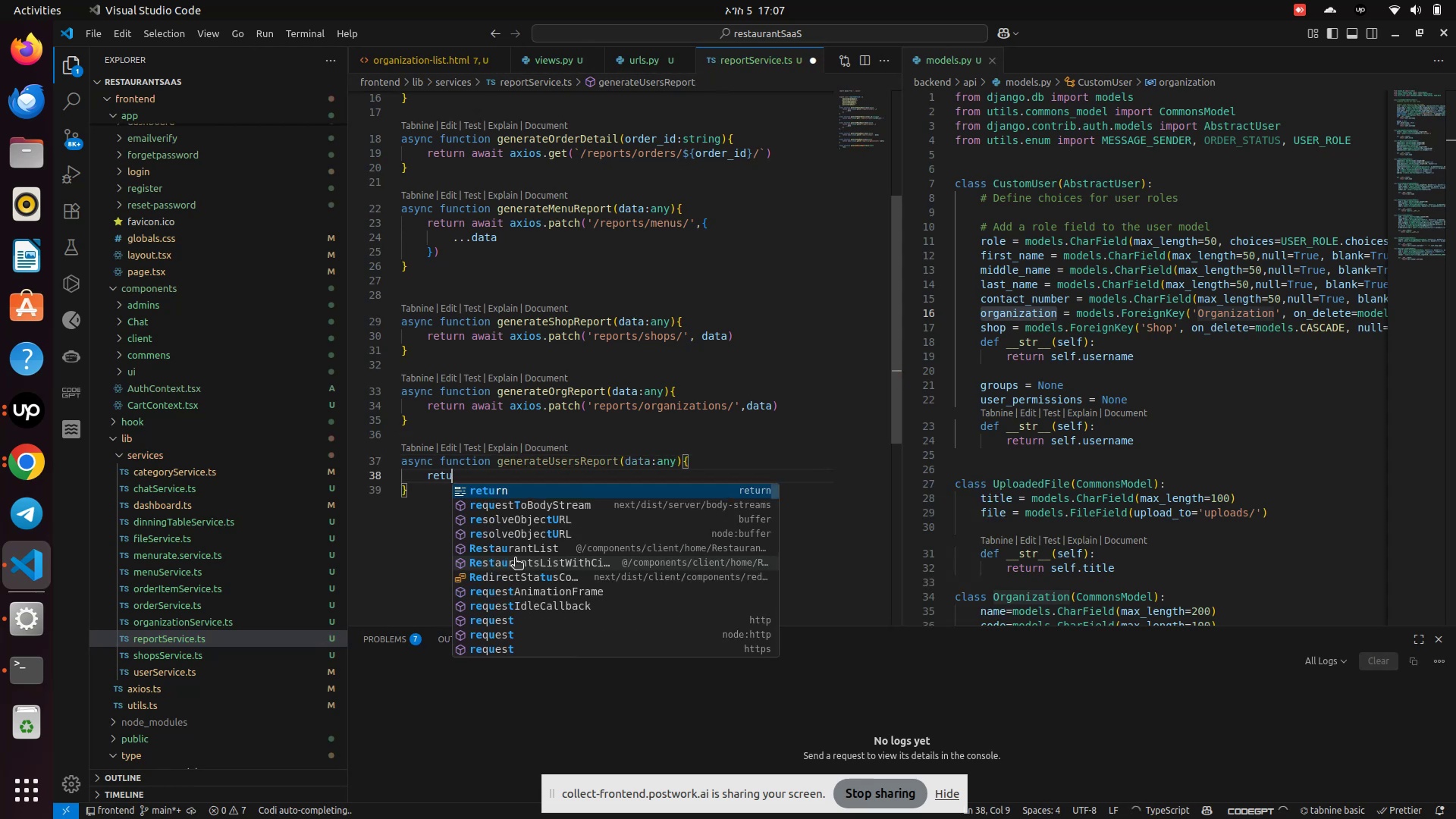 
key(Enter)
 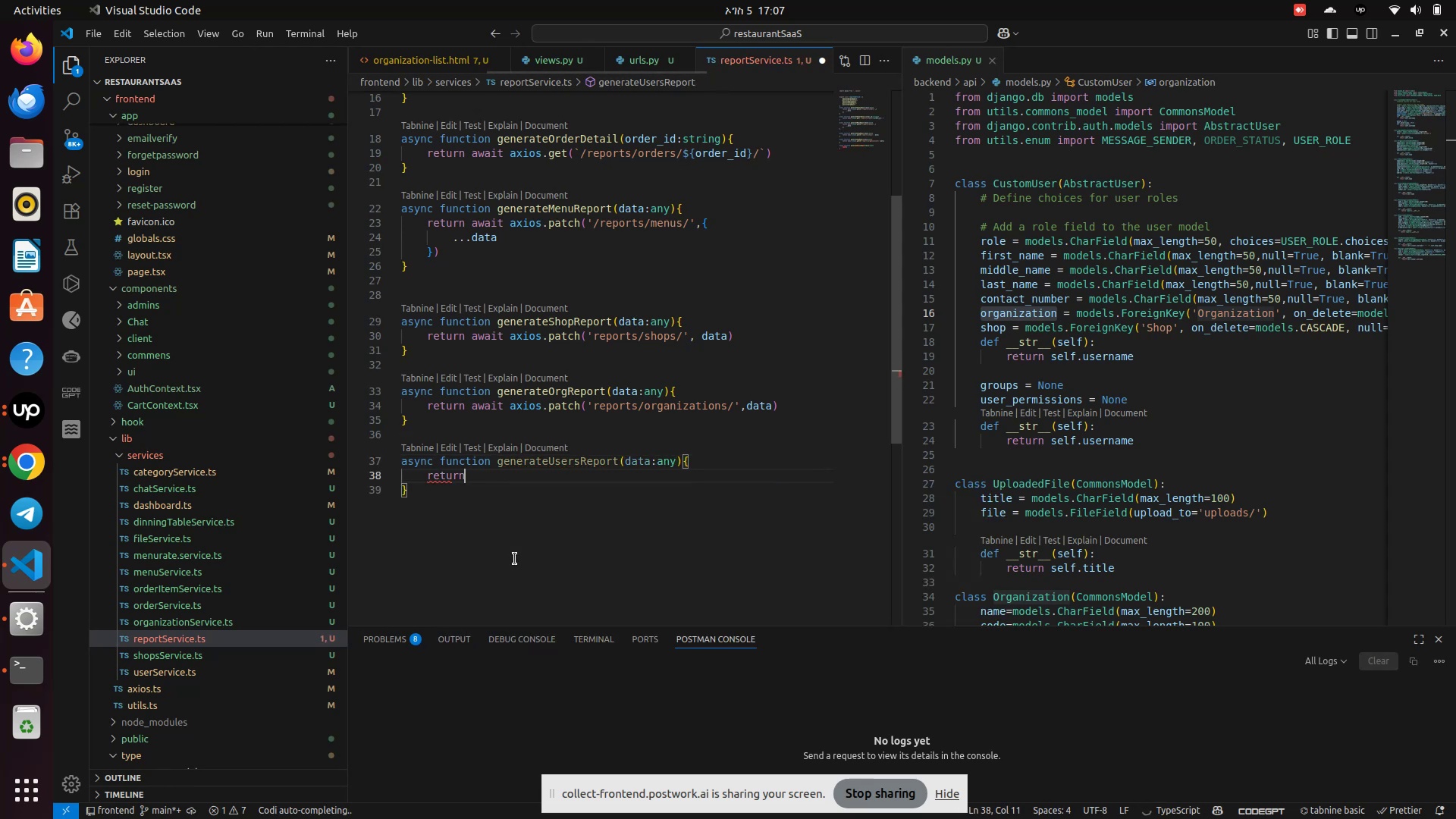 
type( awai)
 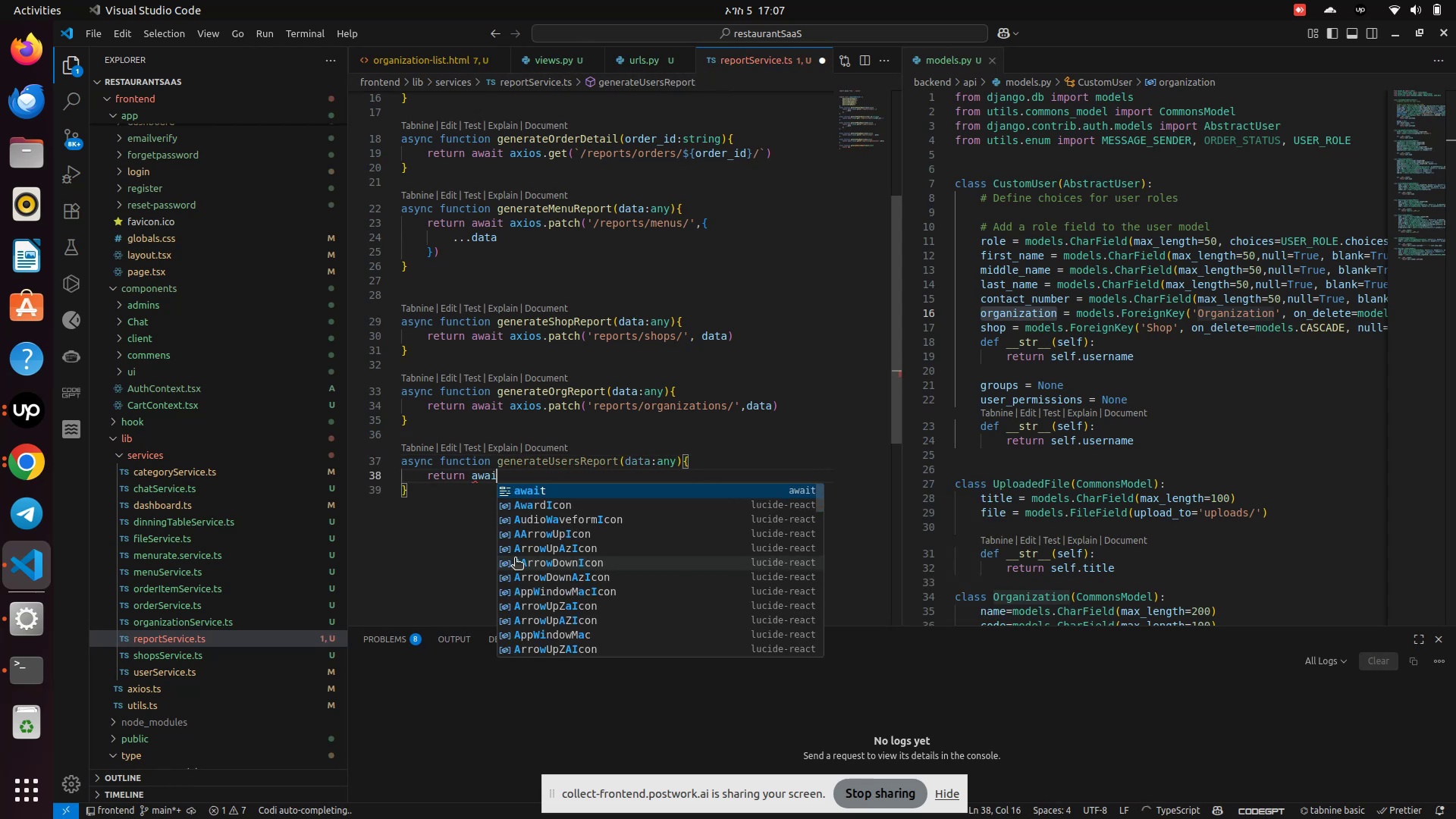 
key(Enter)
 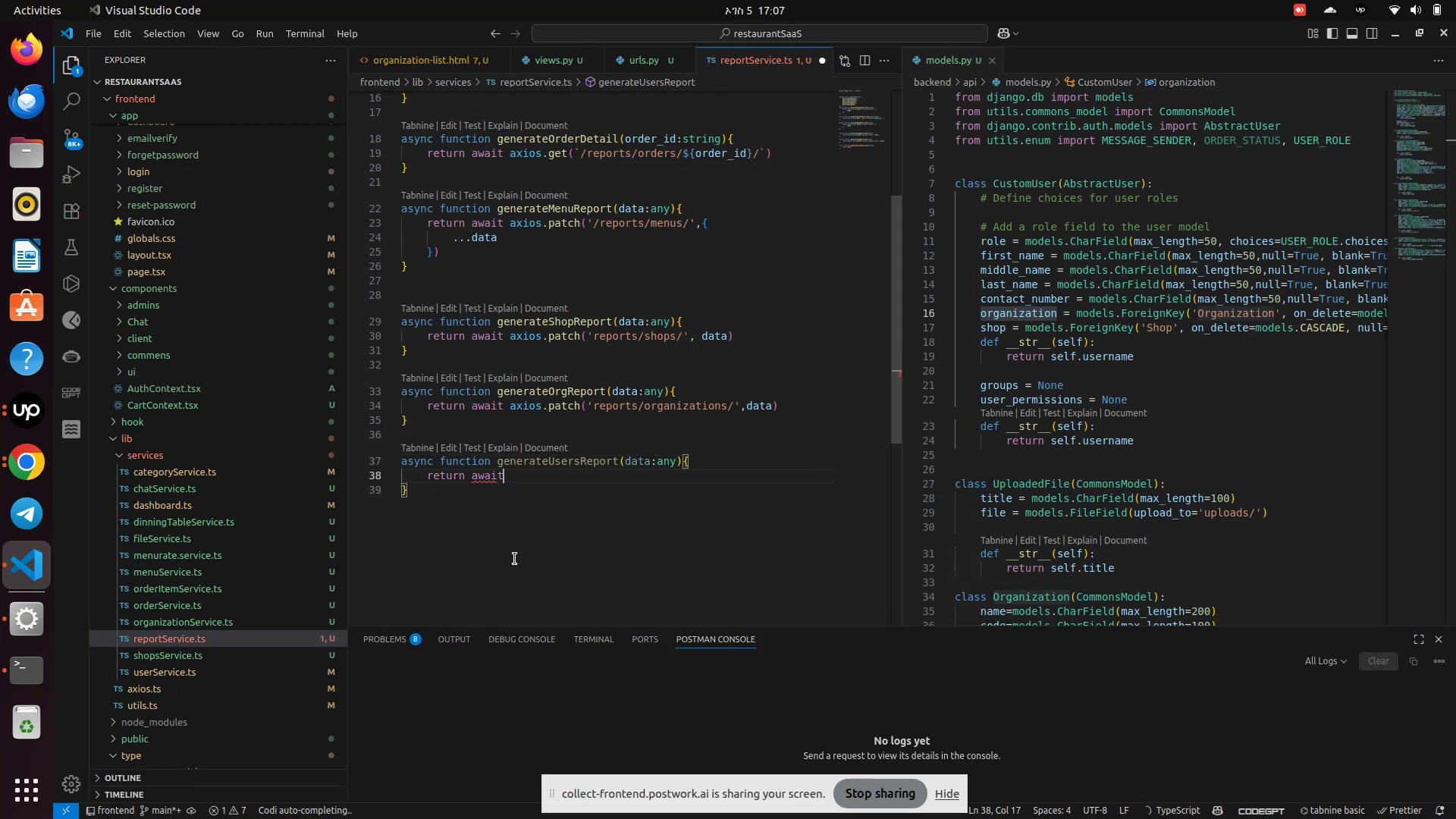 
type( axi)
 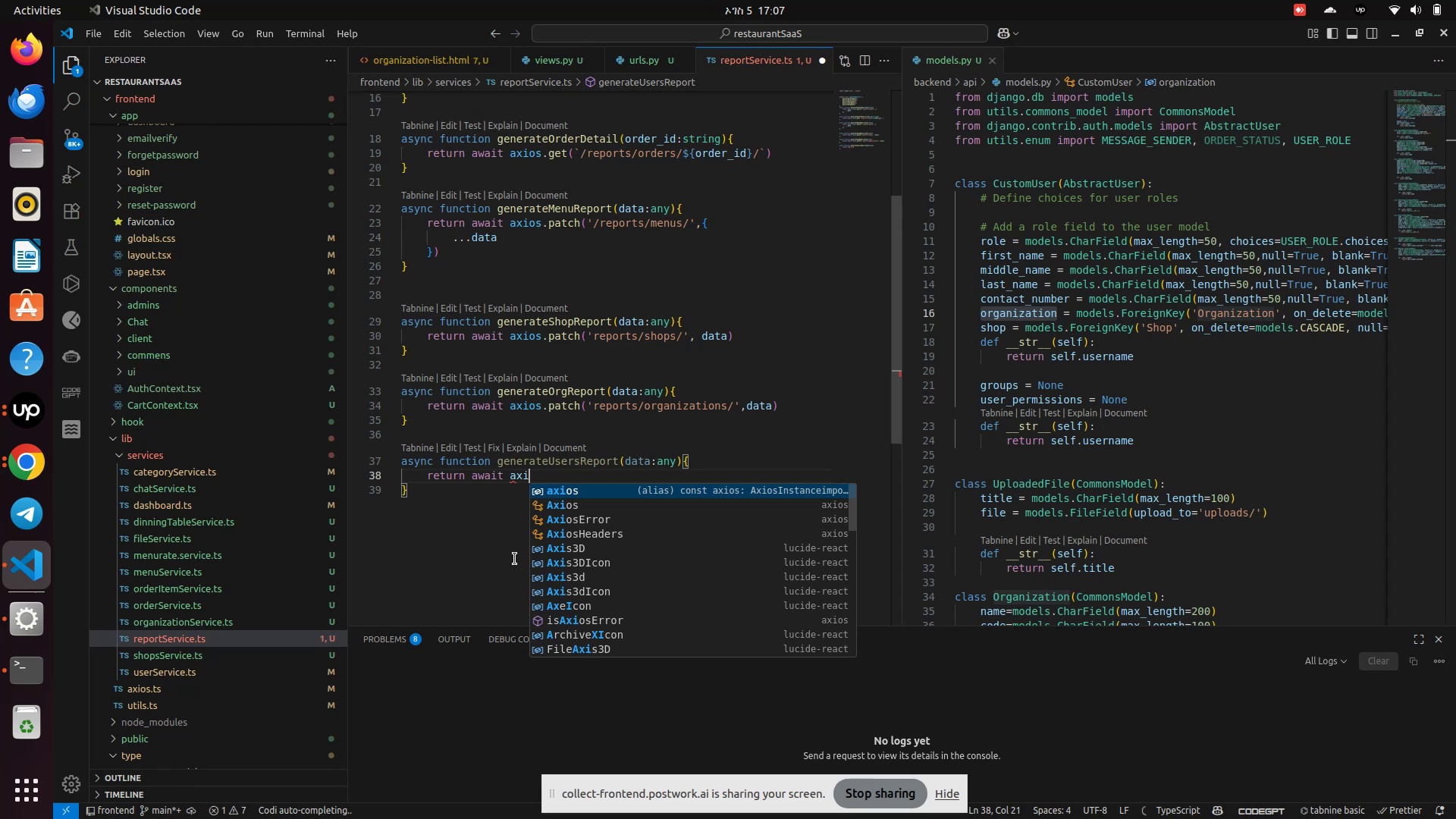 
key(Enter)
 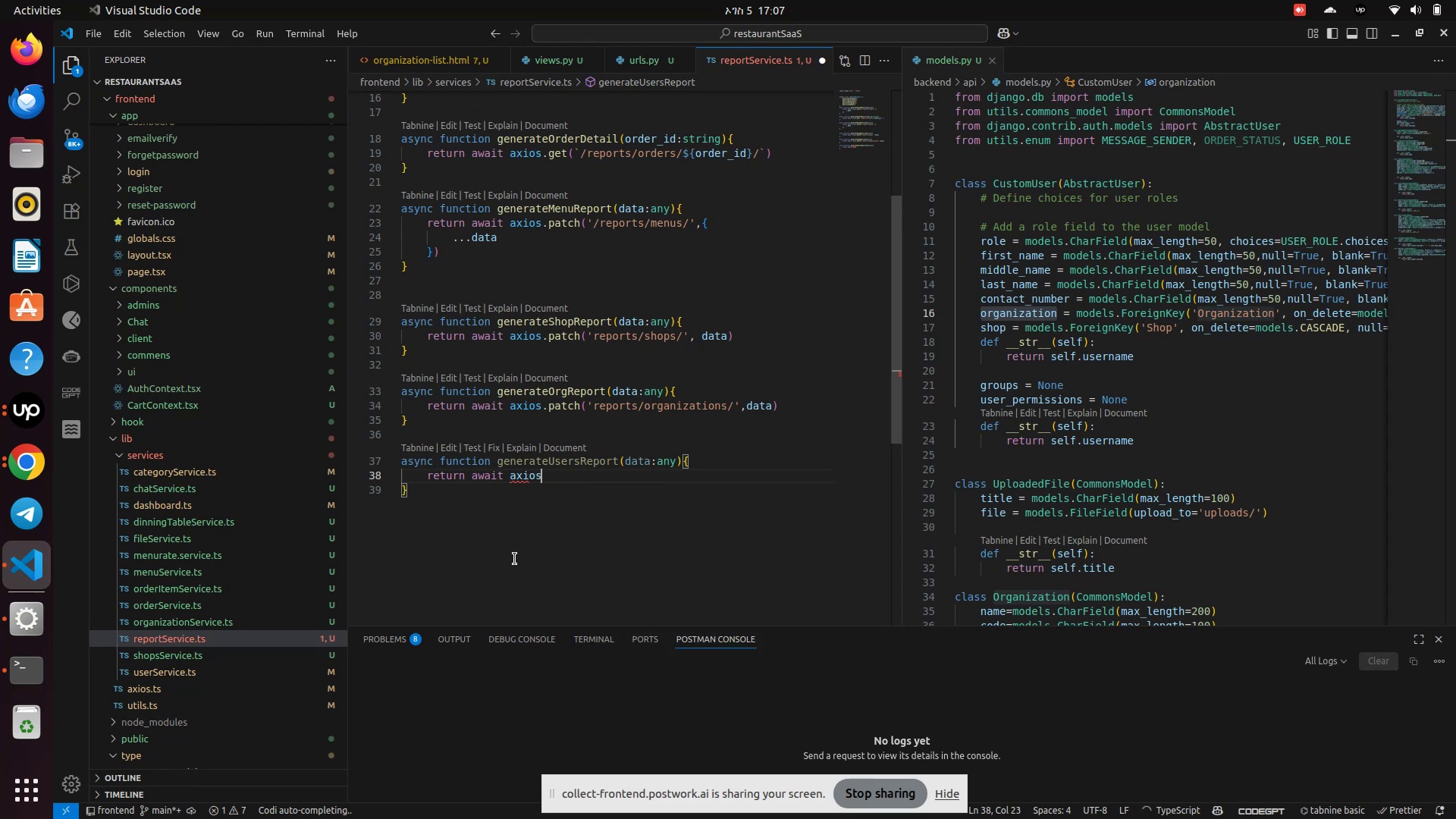 
type( )
key(Backspace)
type(.pa)
 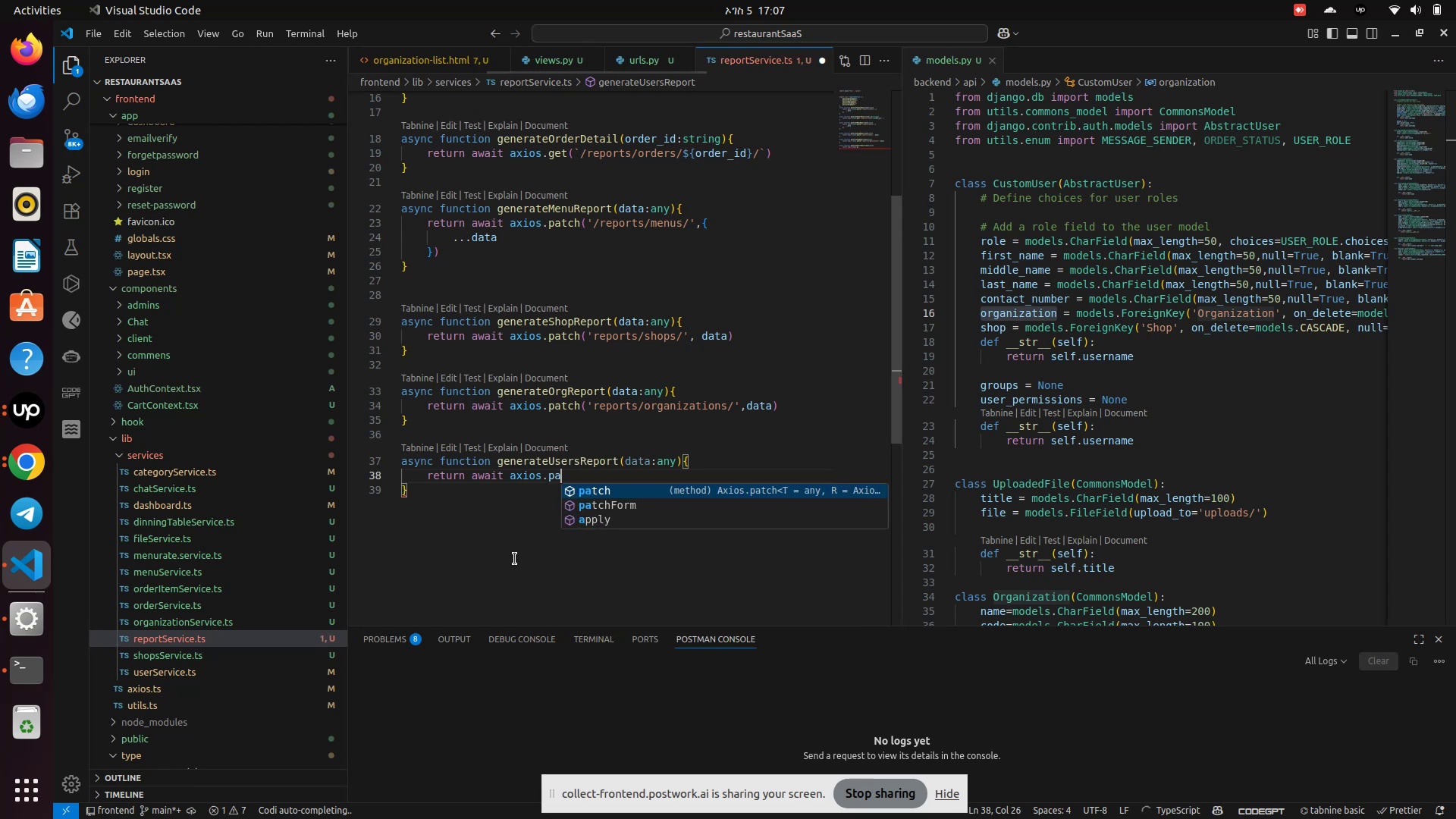 
key(Enter)
 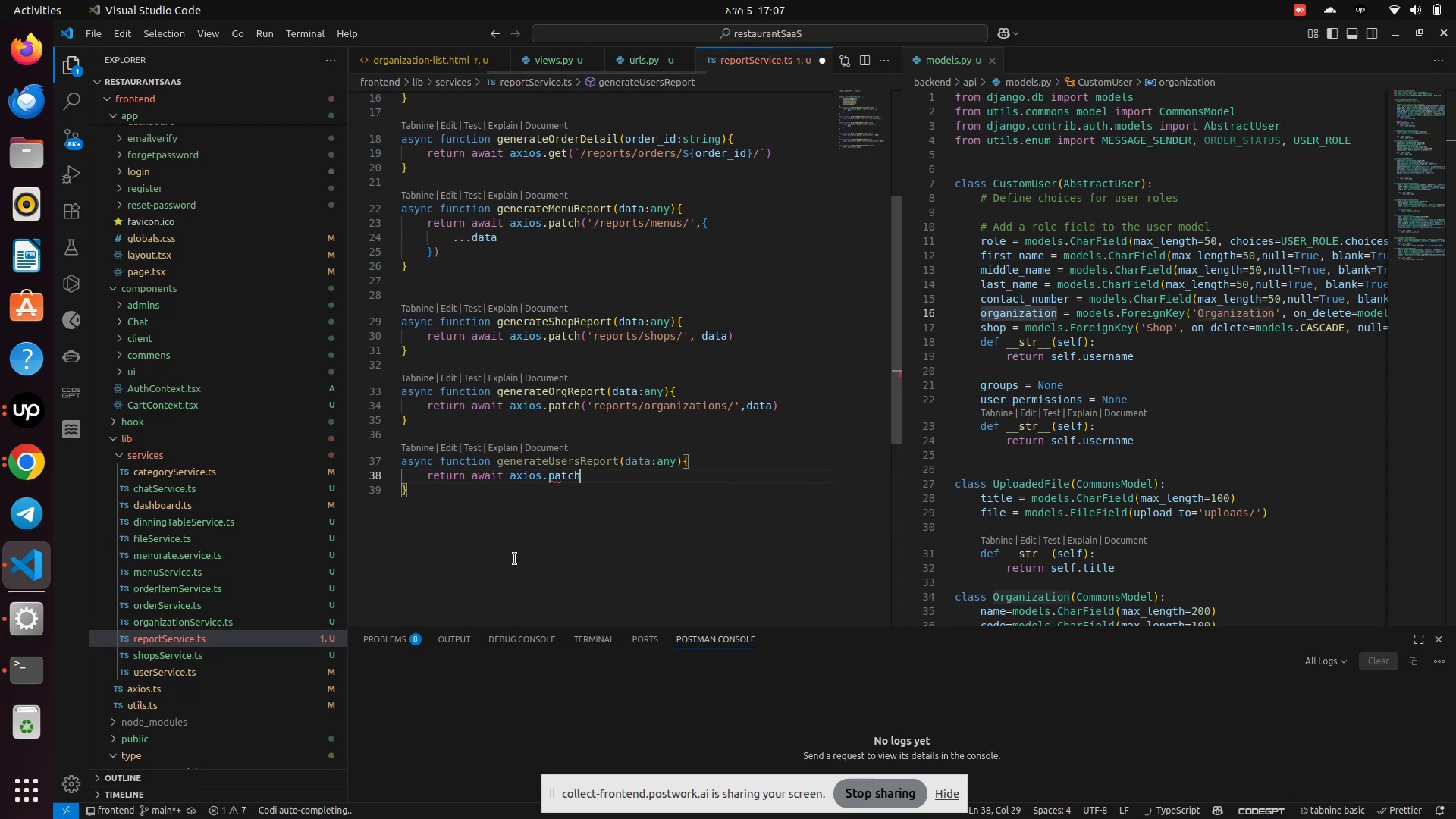 
type(('reports/users/)
 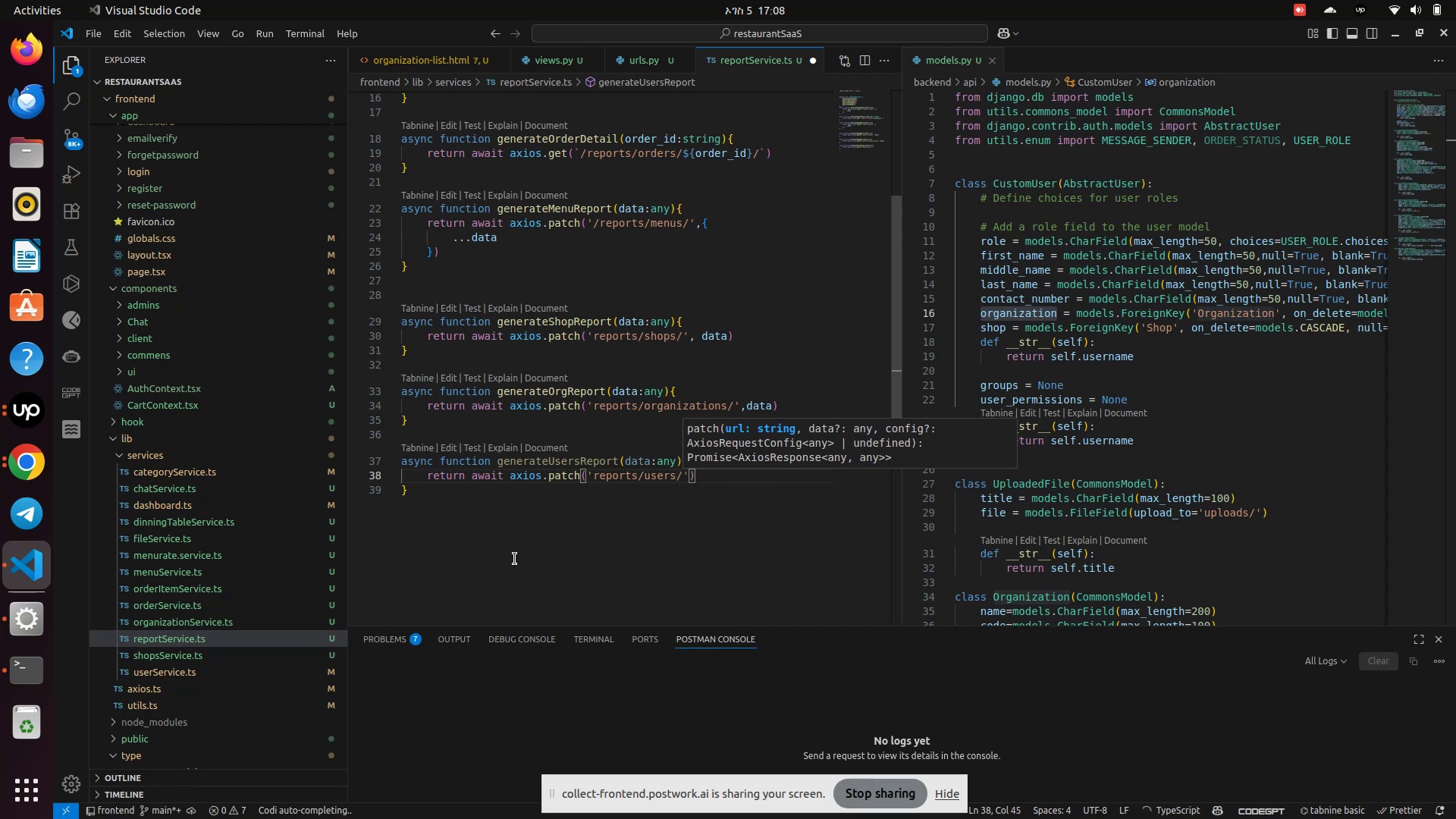 
key(ArrowRight)
 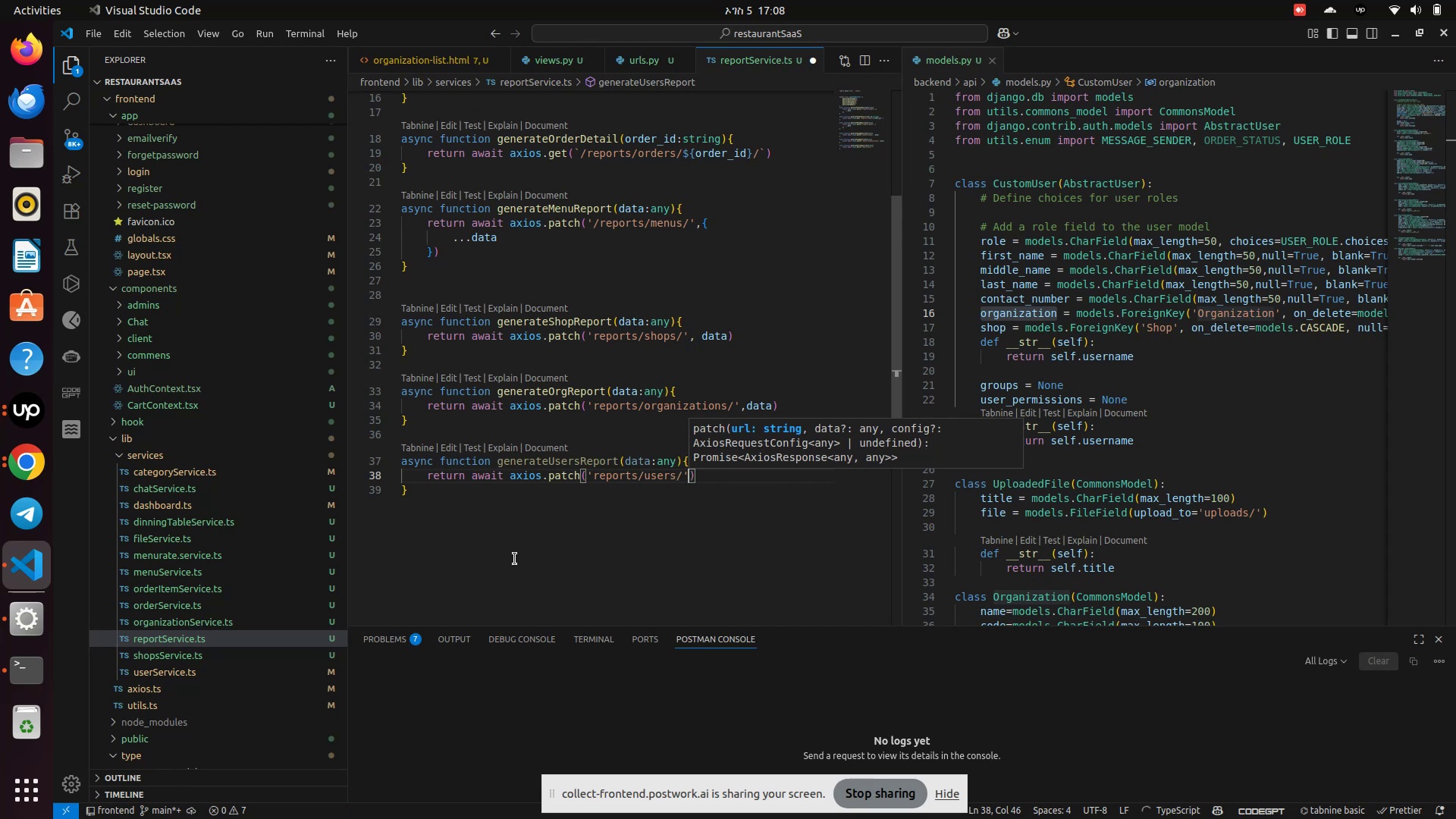 
type(,data)
 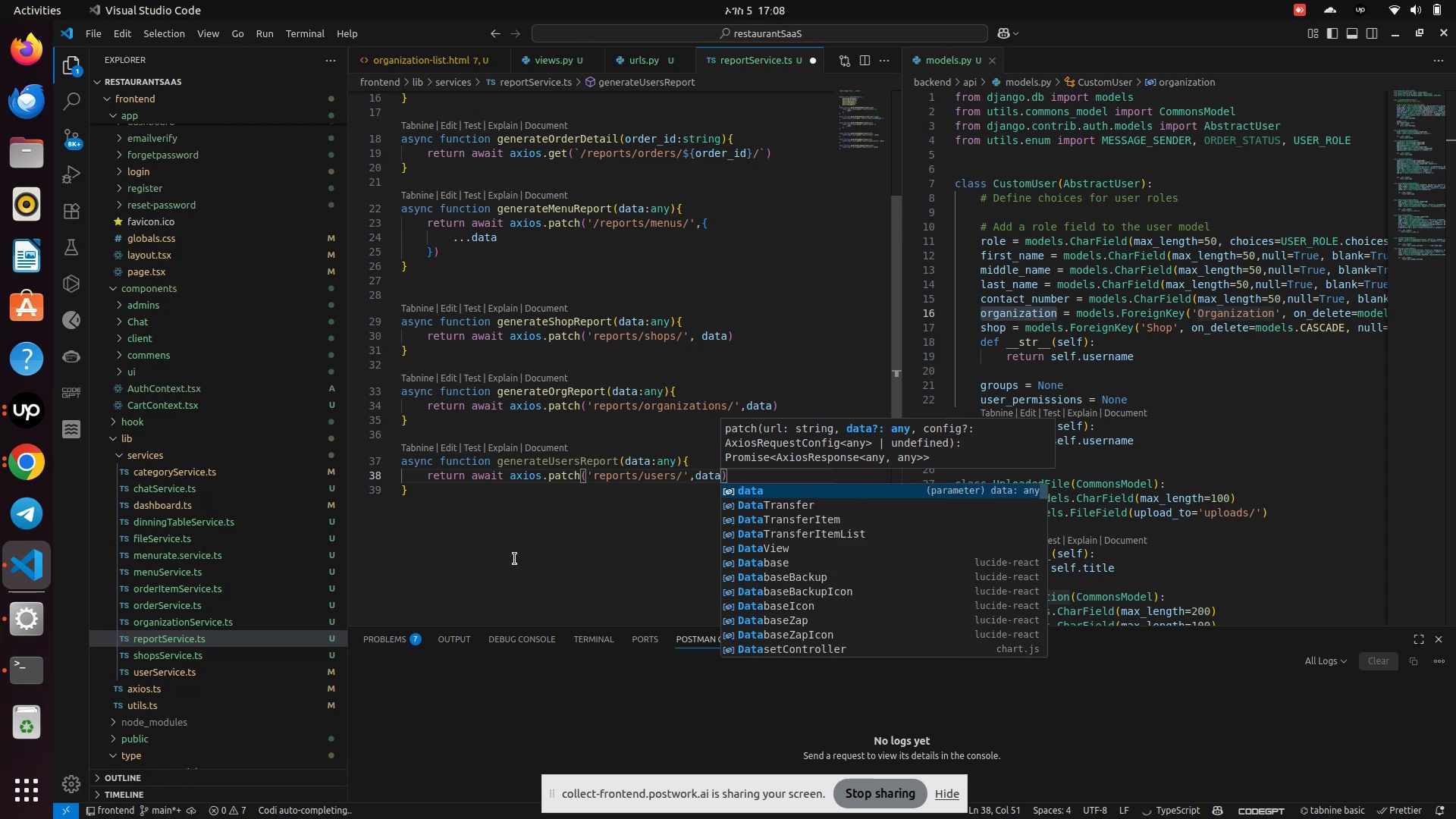 
key(Enter)
 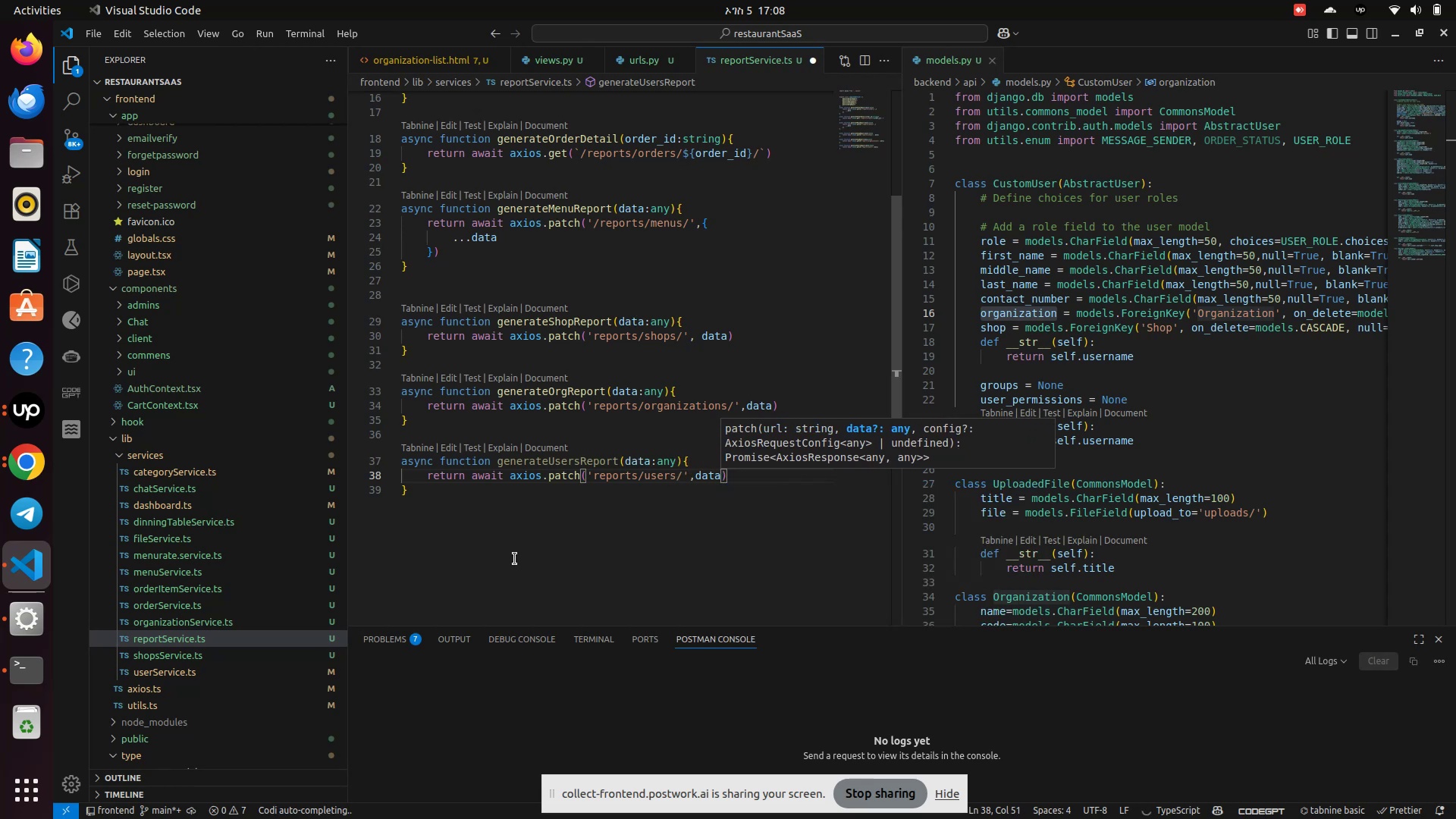 
key(Control+S)
 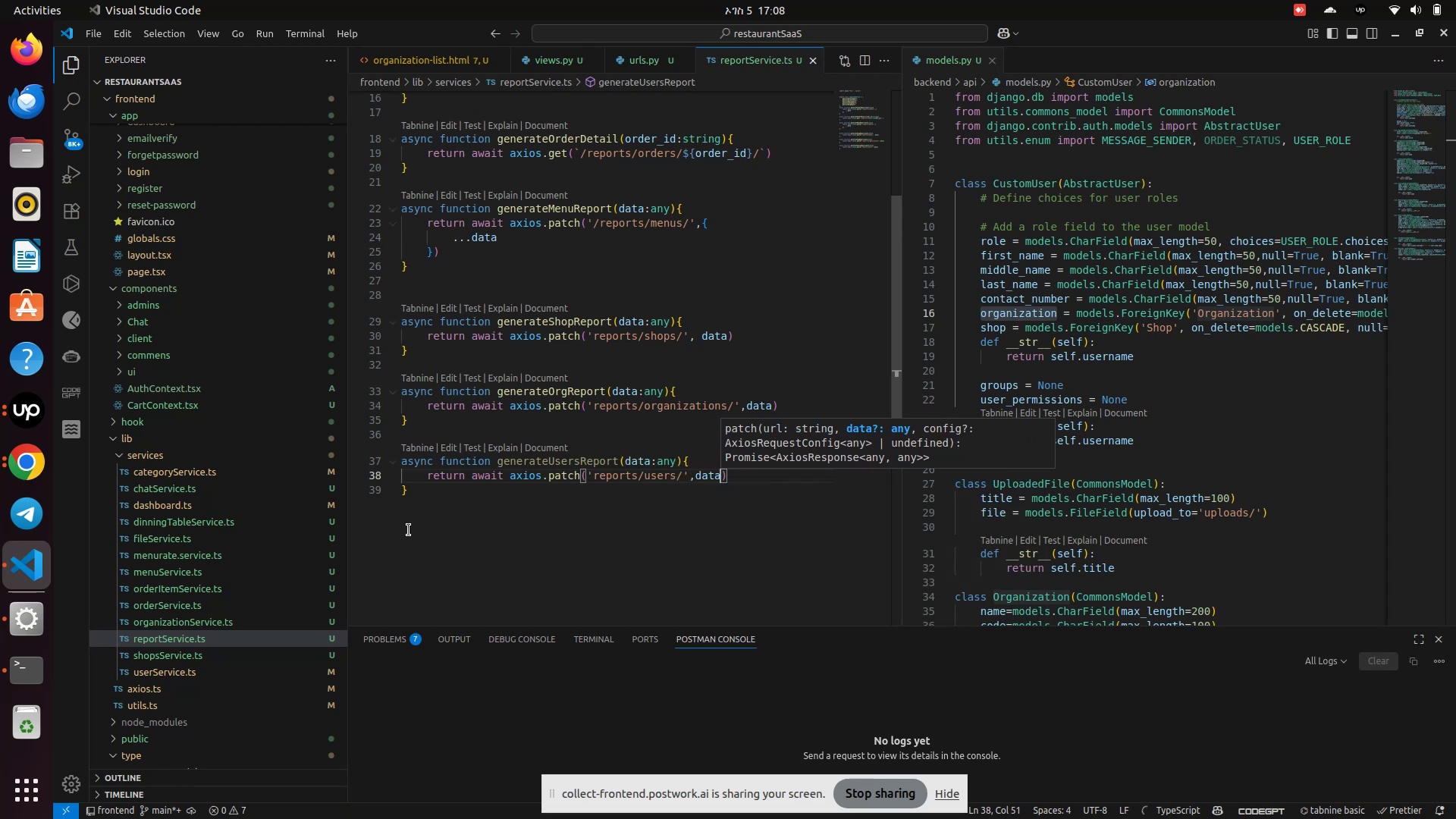 
left_click([421, 521])
 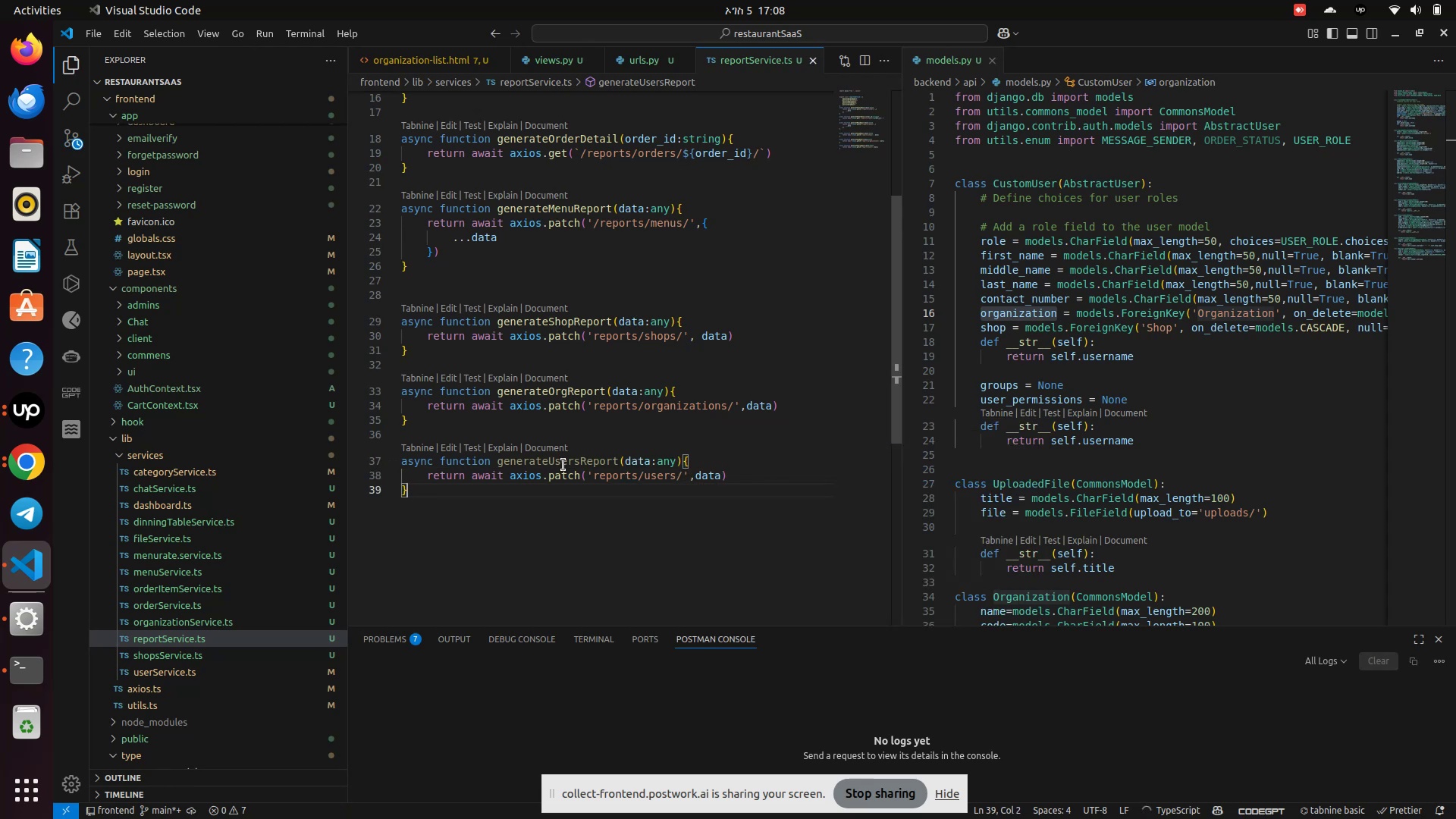 
double_click([563, 465])
 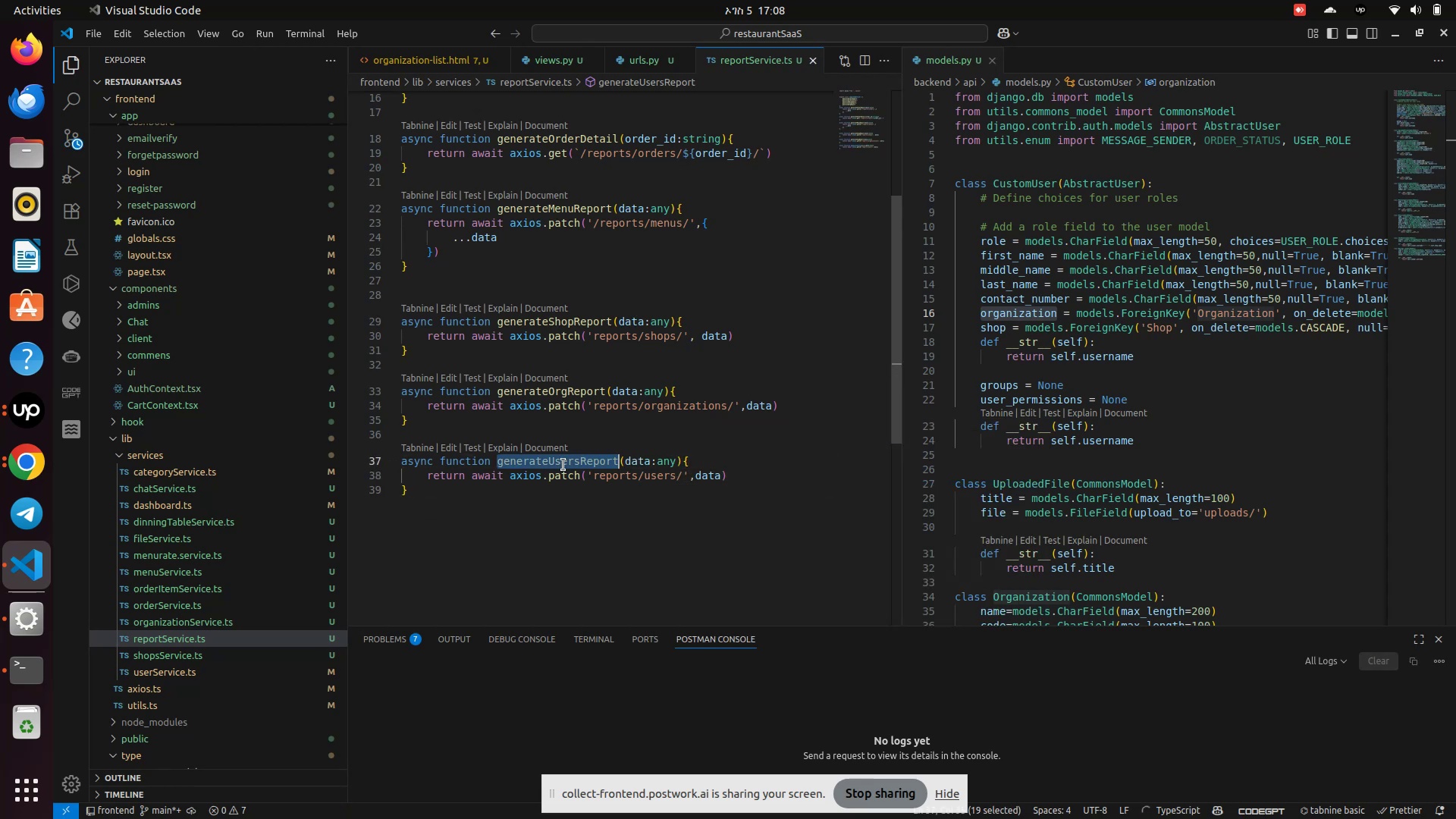 
key(Control+C)
 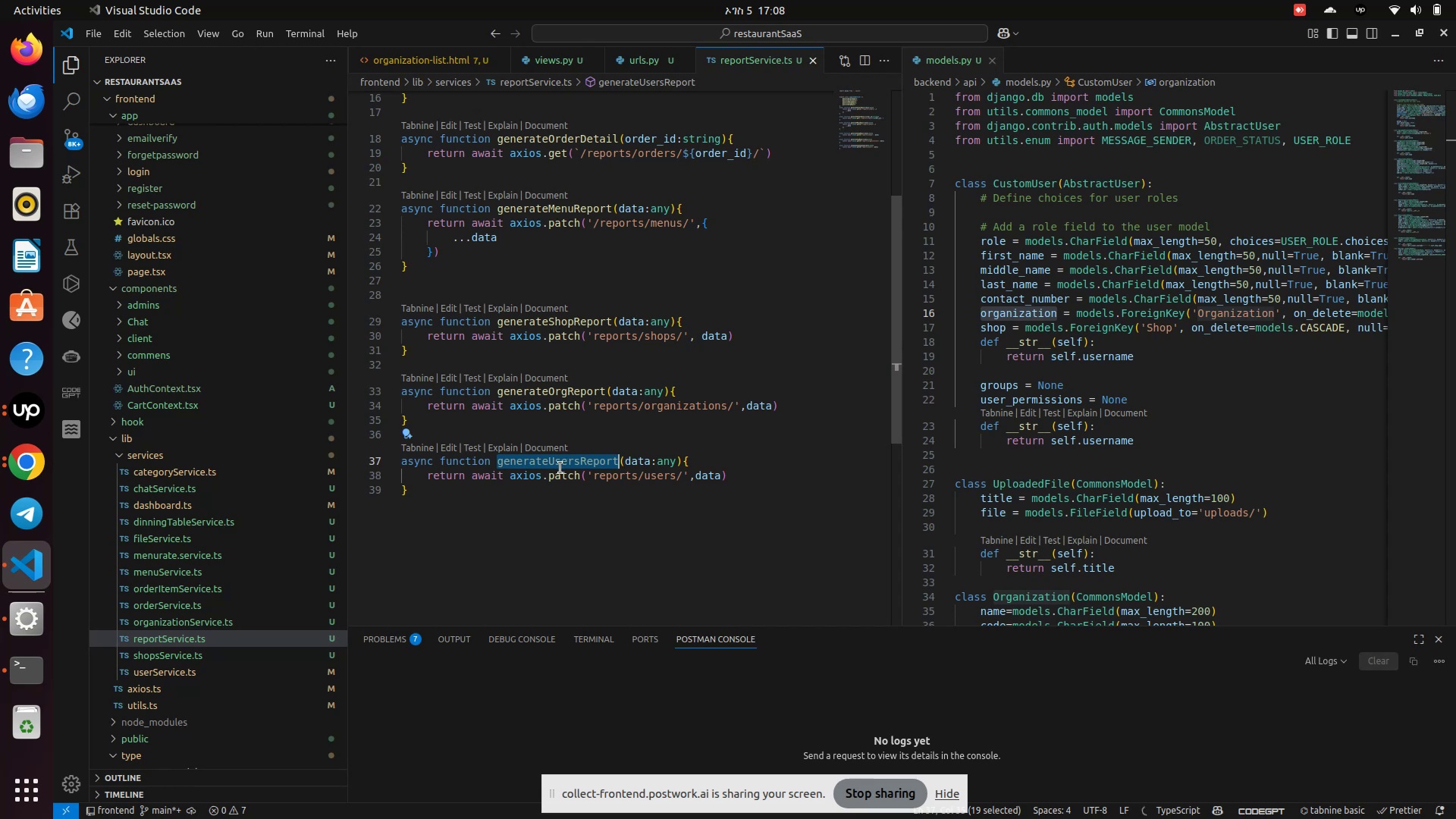 
scroll: coordinate [556, 471], scroll_direction: up, amount: 10.0
 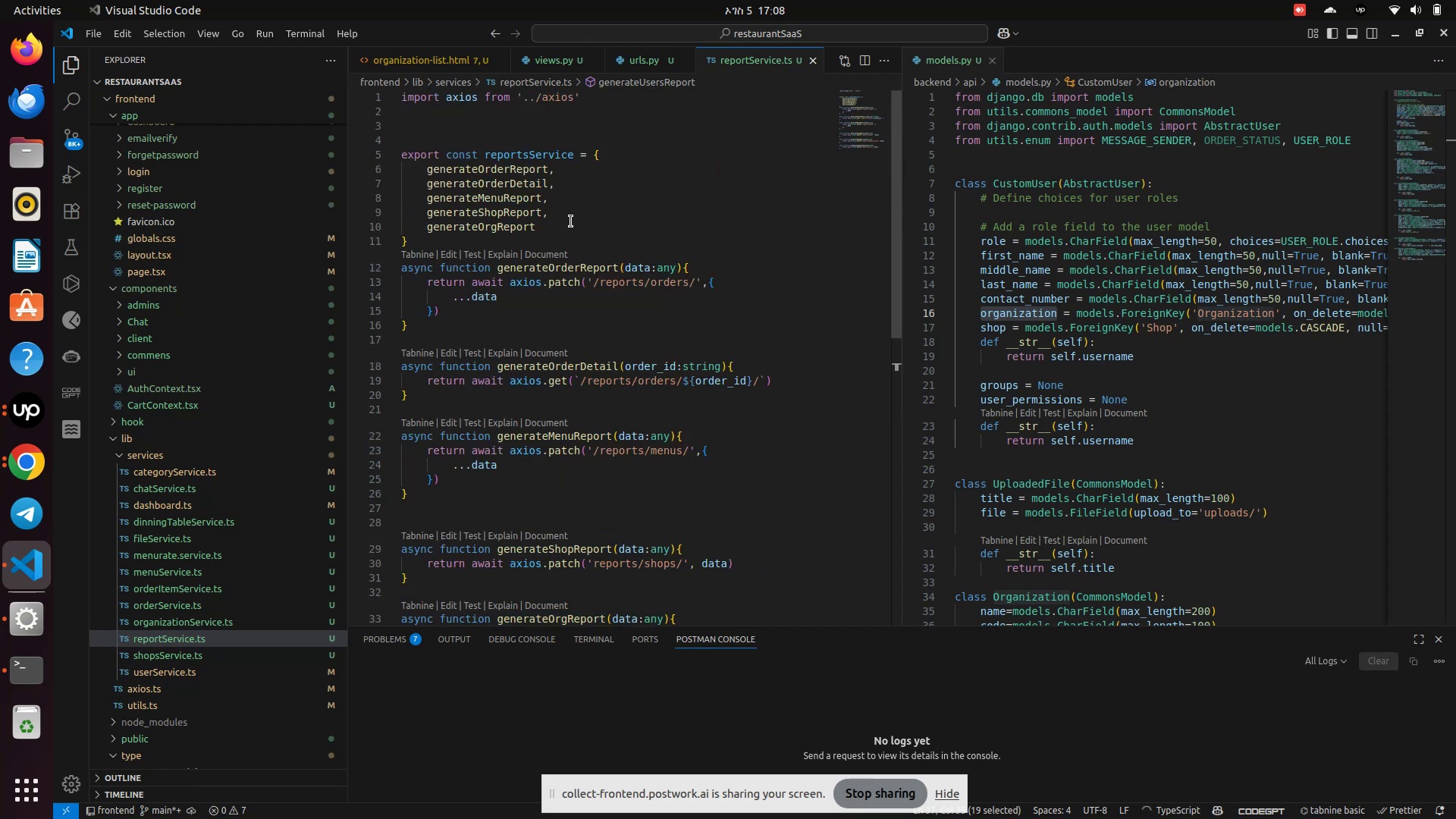 
left_click([568, 224])
 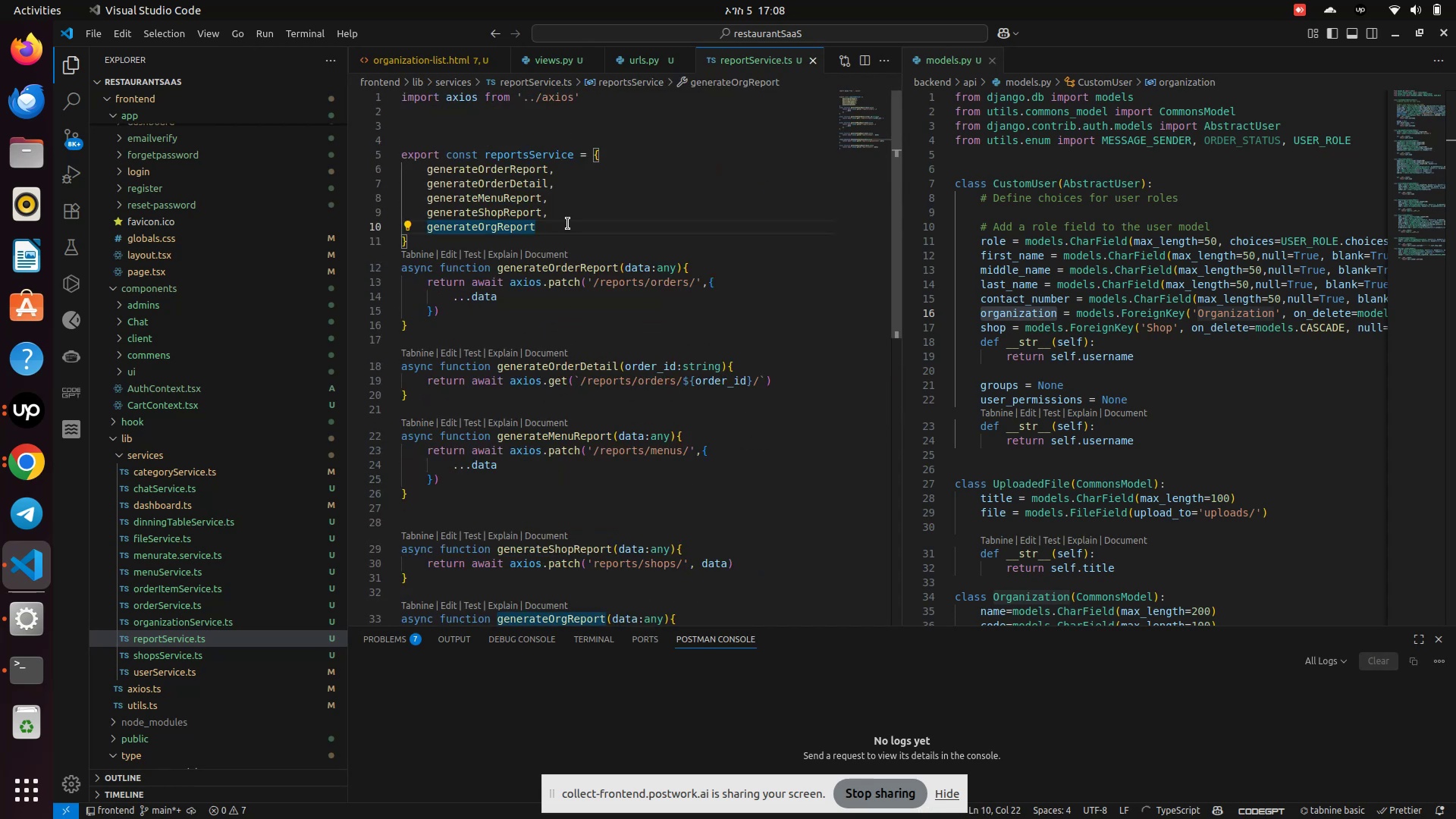 
key(Comma)
 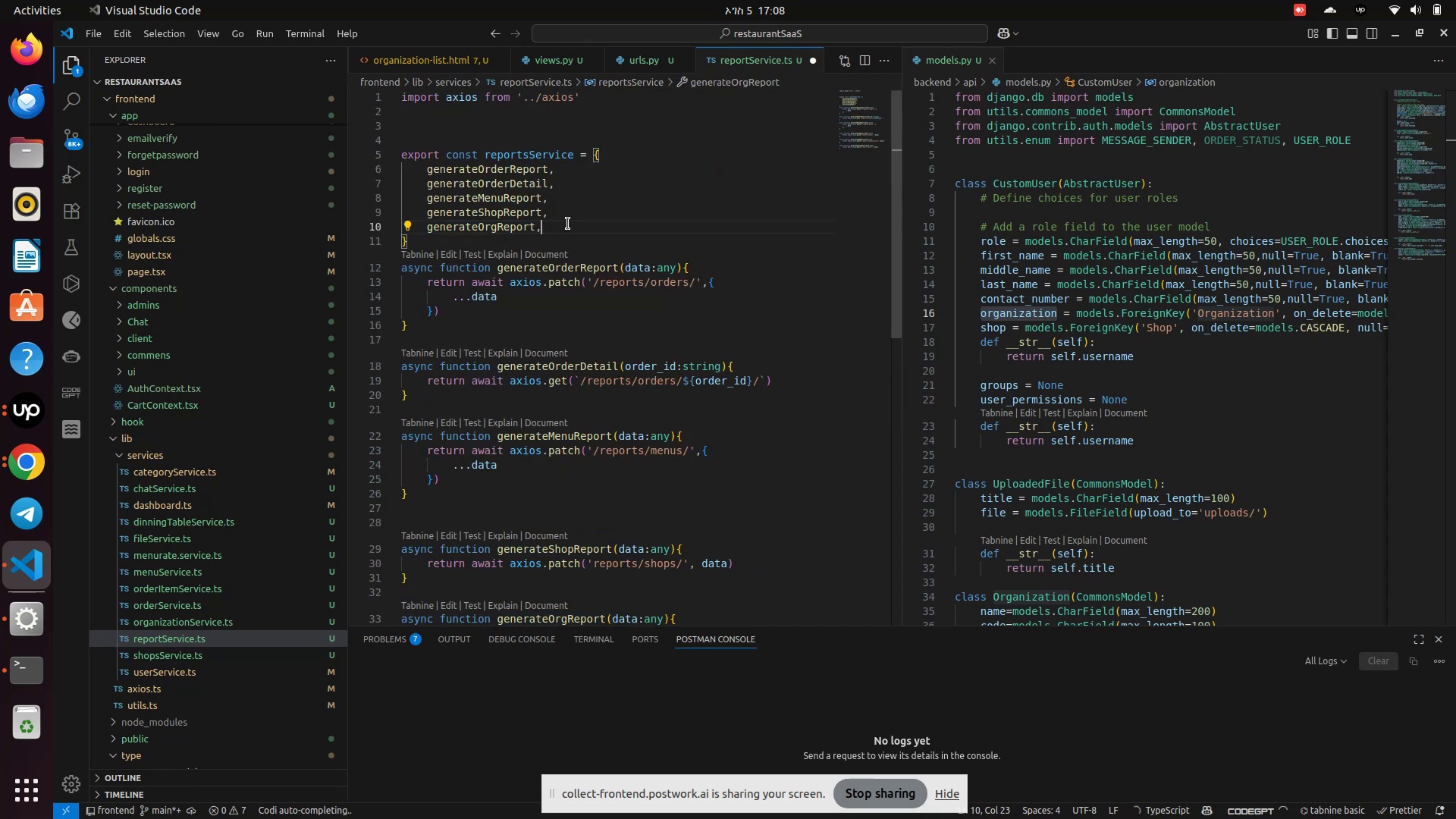 
key(Enter)
 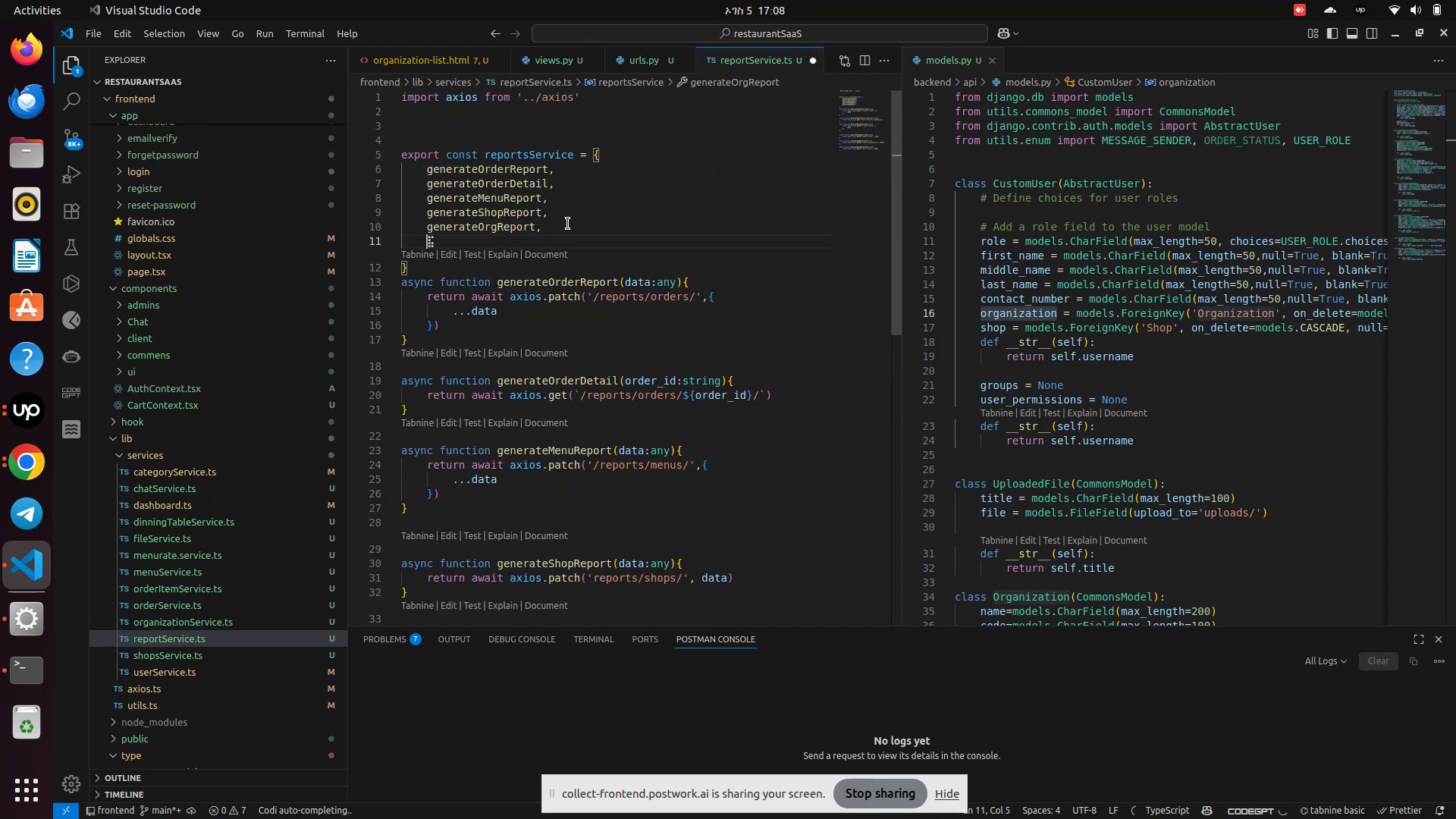 
key(Control+V)
 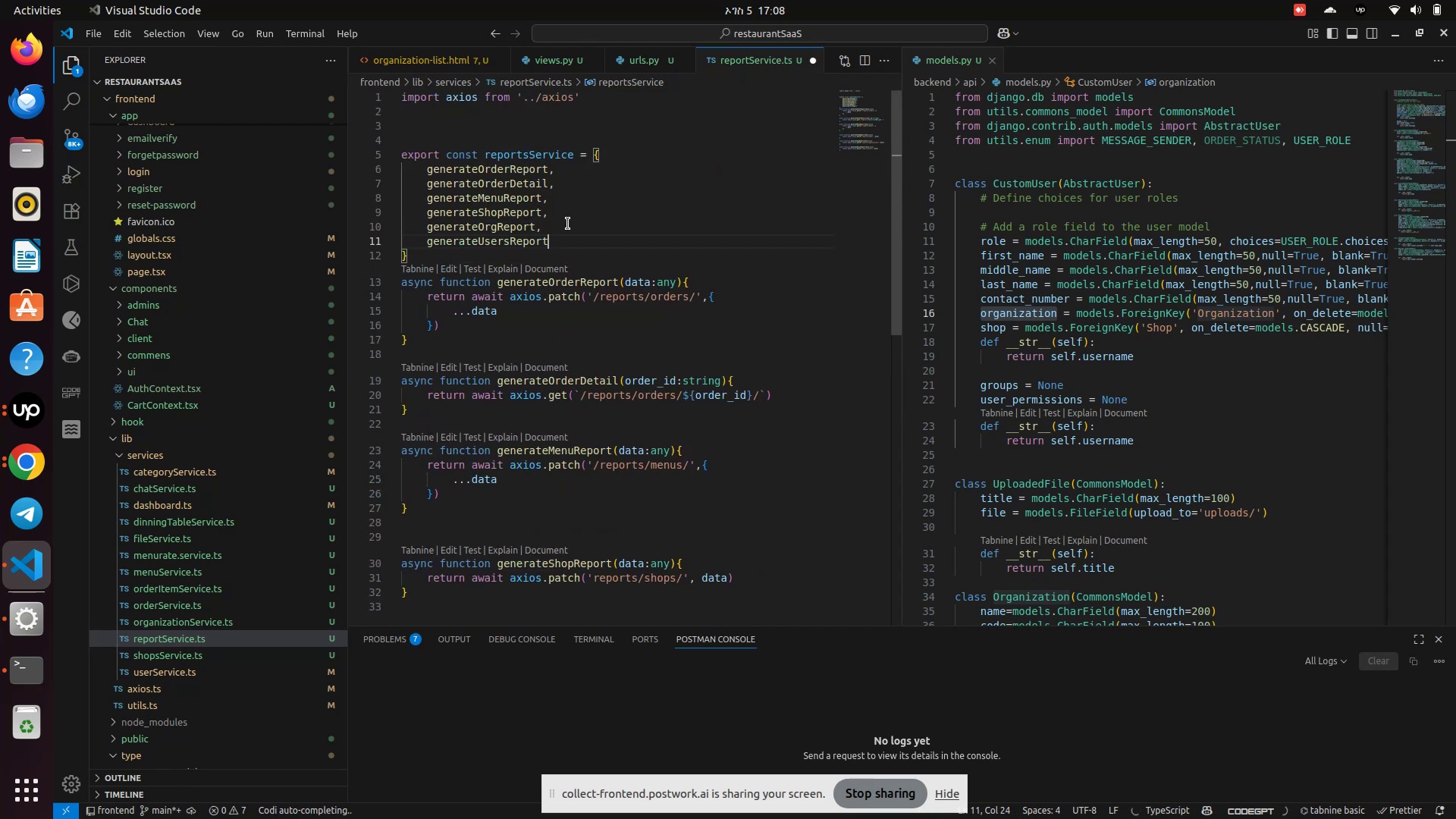 
key(Control+S)
 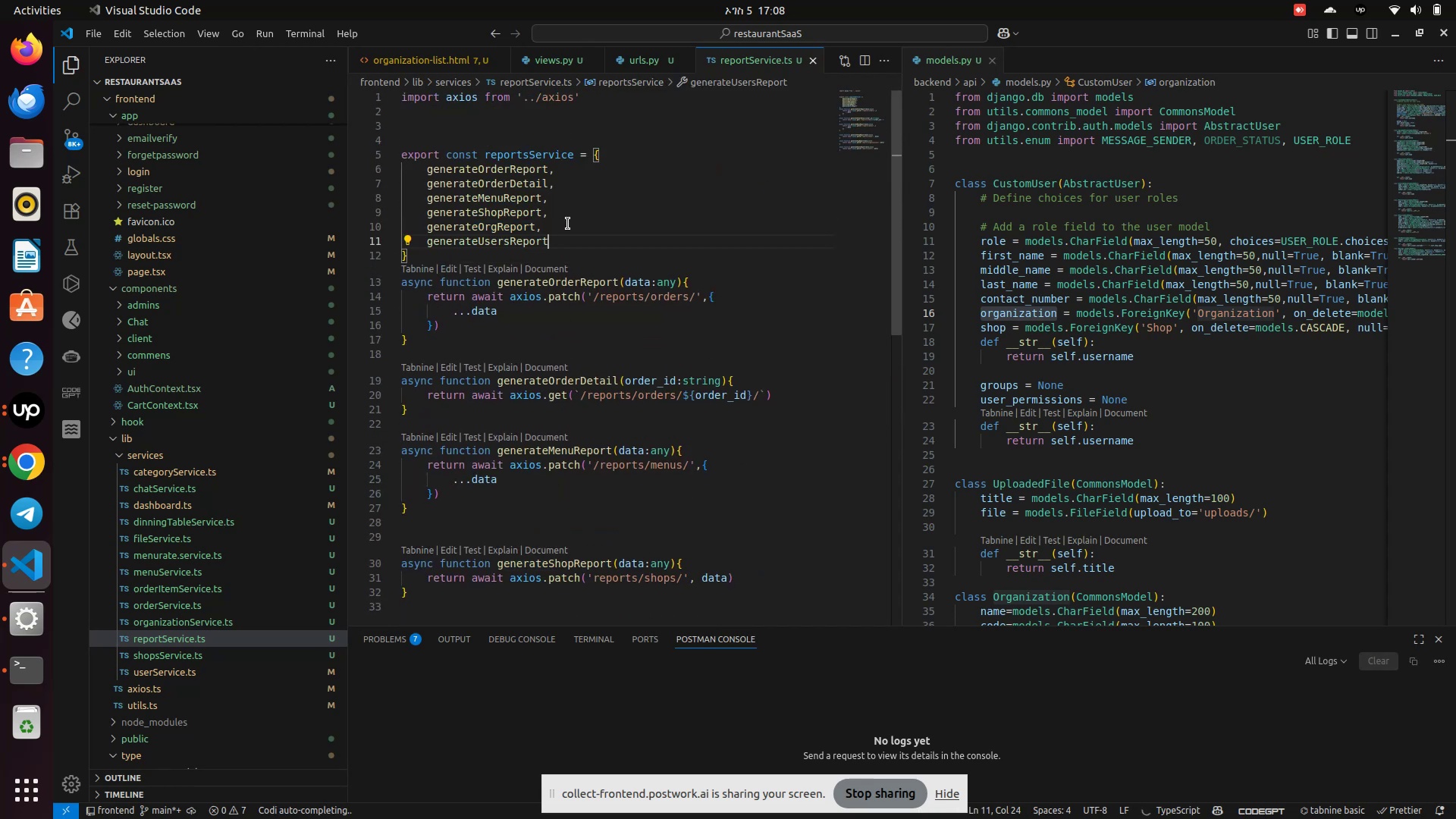 
scroll: coordinate [569, 228], scroll_direction: down, amount: 10.0
 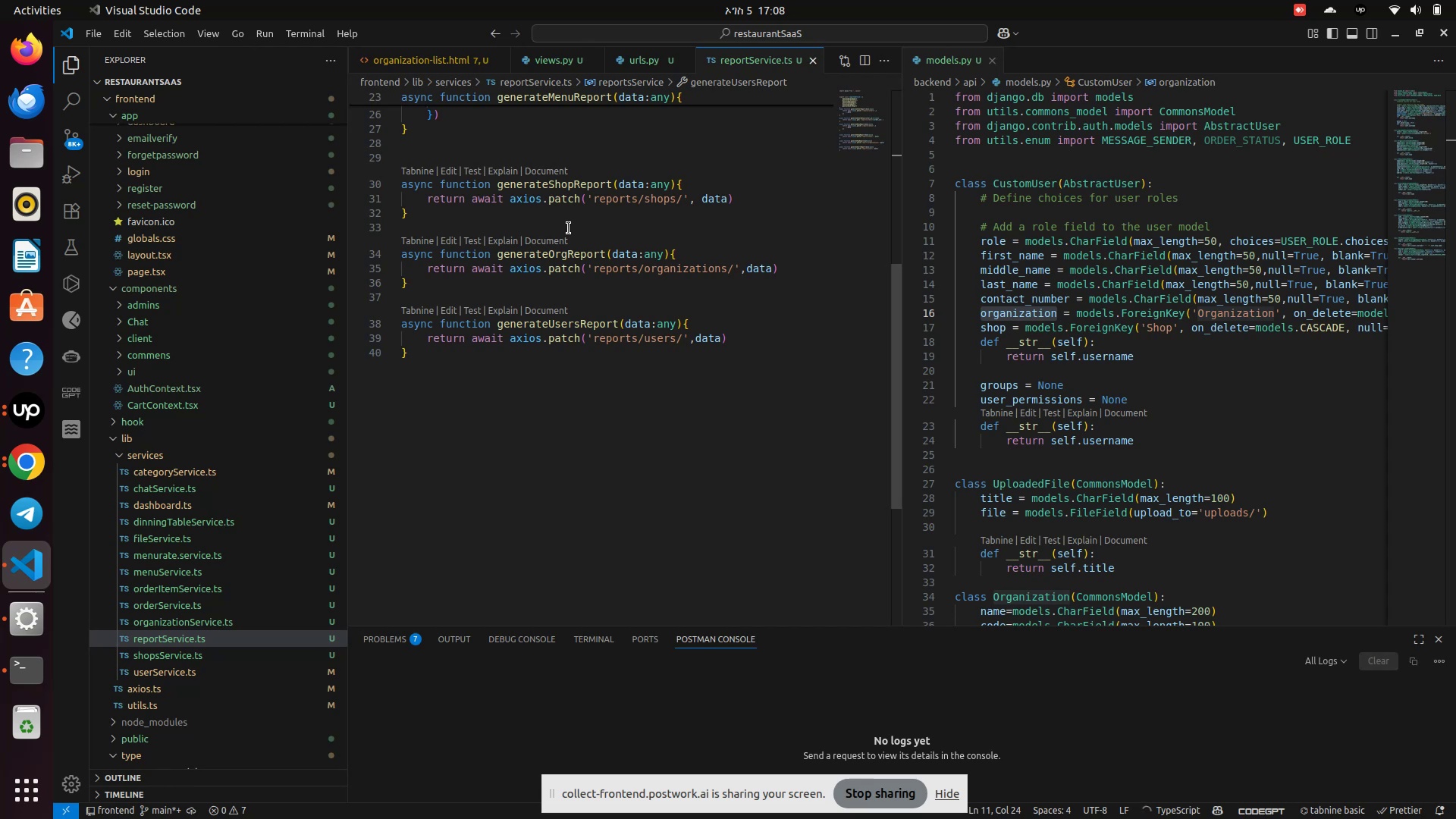 
wait(39.13)
 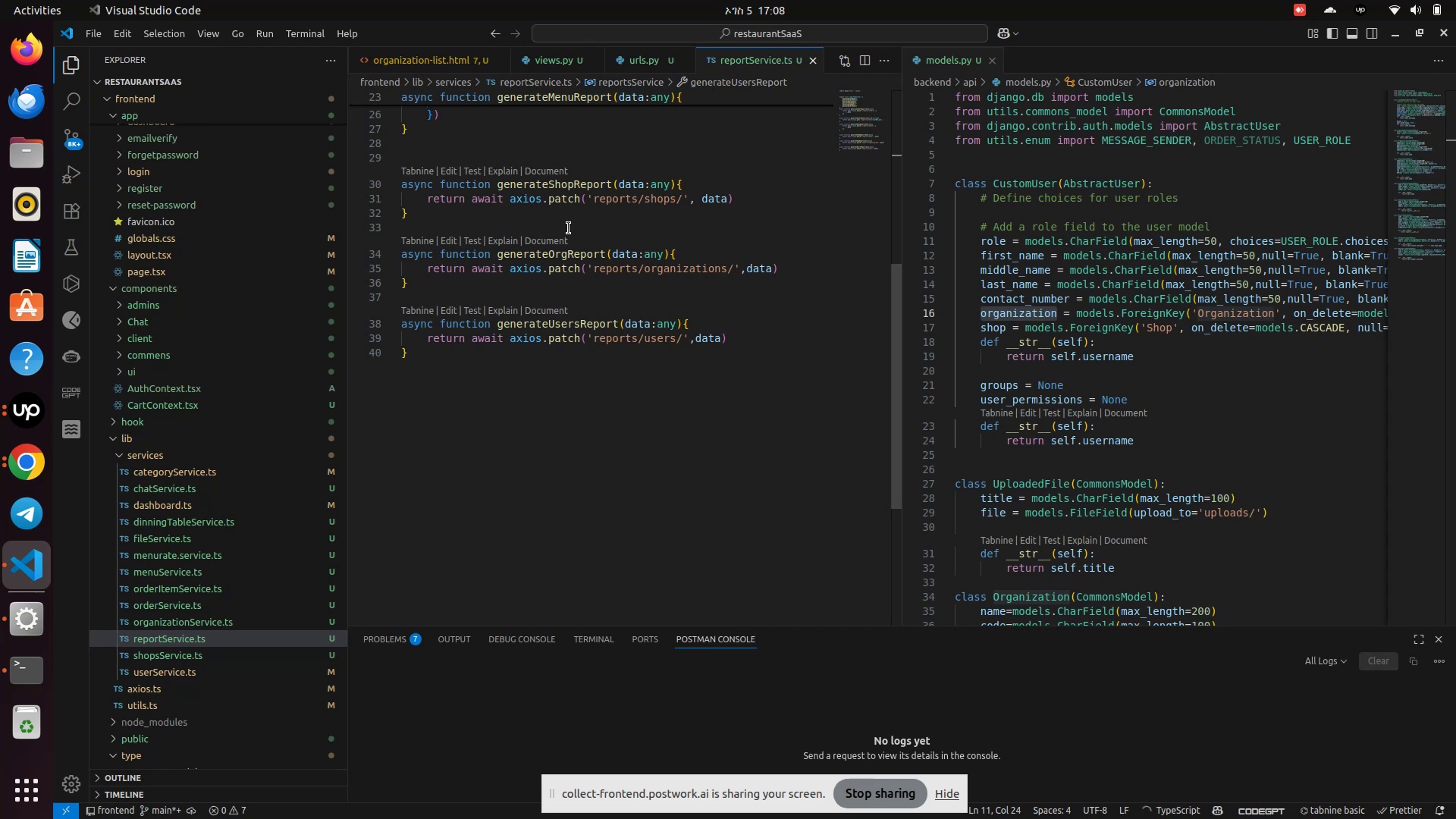 
scroll: coordinate [601, 384], scroll_direction: down, amount: 3.0
 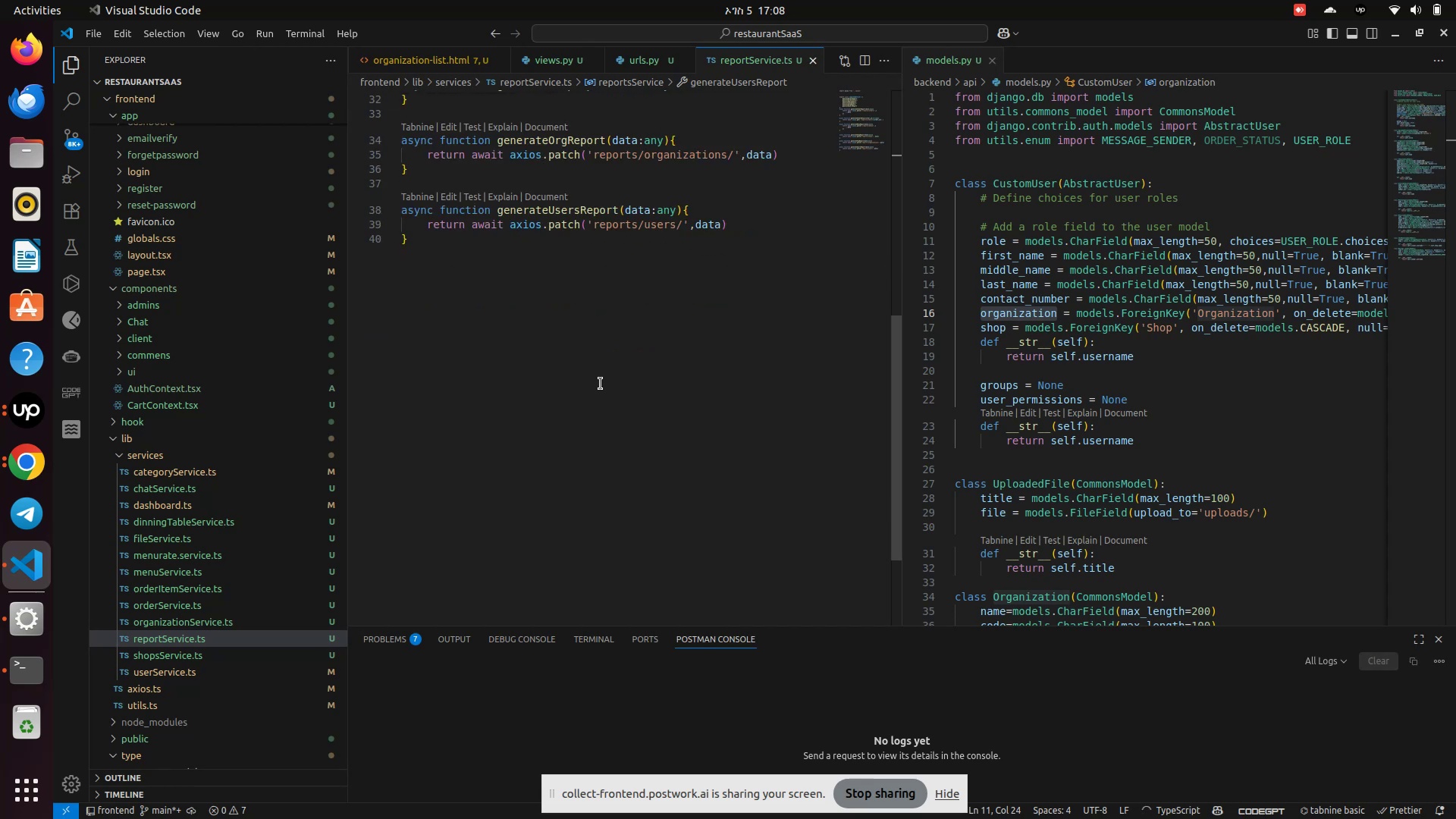 
scroll: coordinate [601, 384], scroll_direction: up, amount: 1.0
 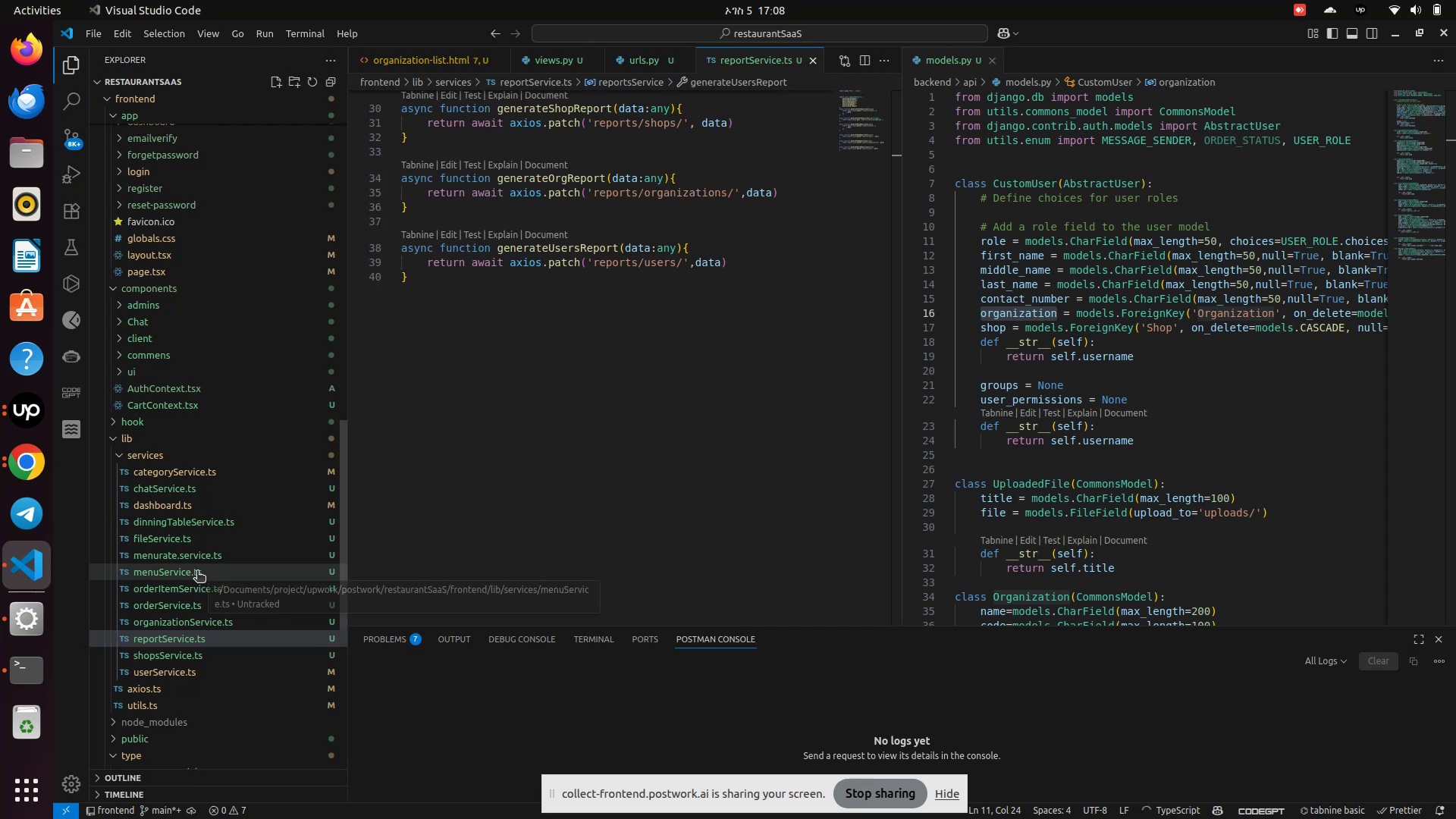 
scroll: coordinate [174, 474], scroll_direction: down, amount: 1.0
 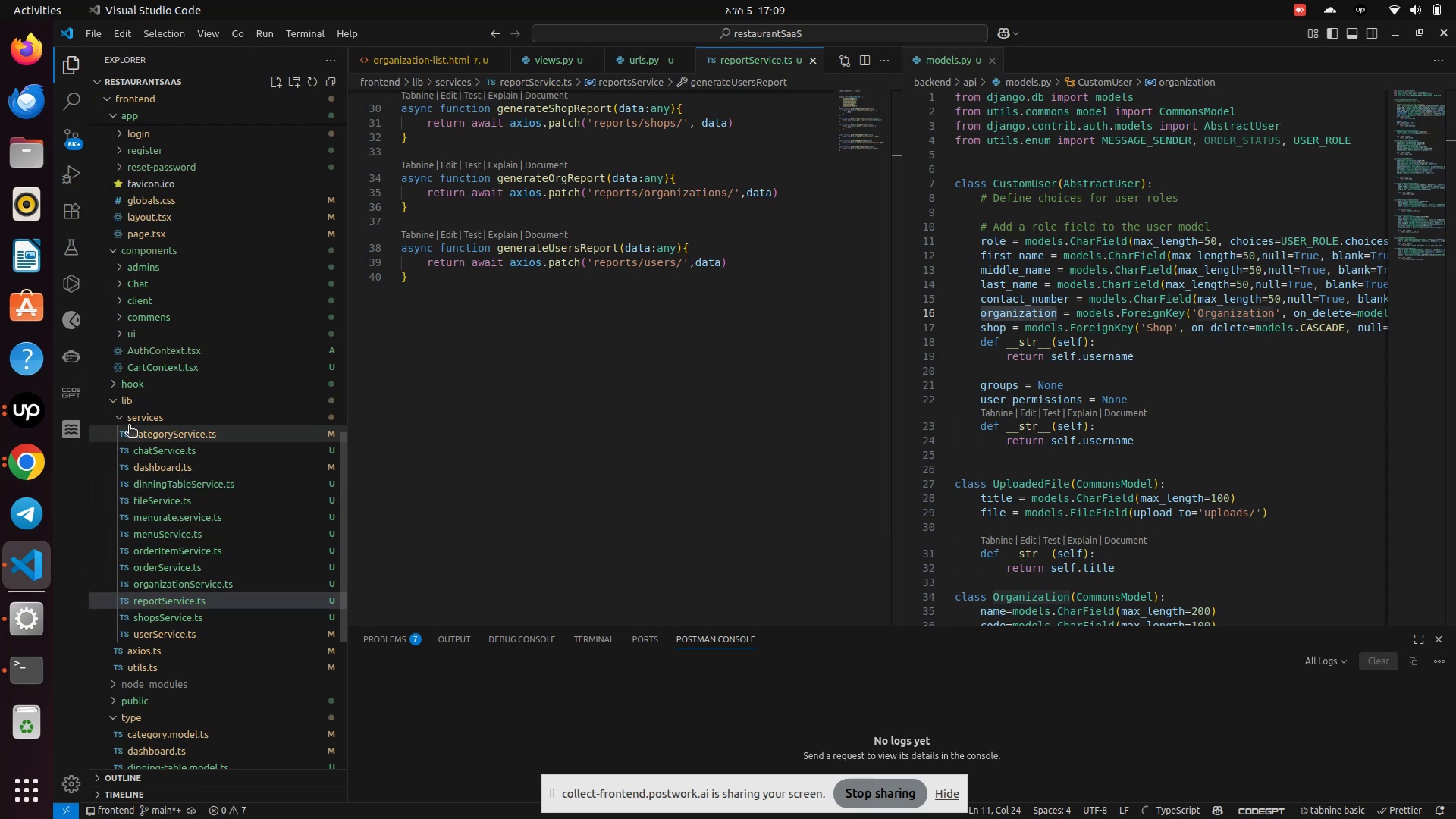 
left_click([122, 410])
 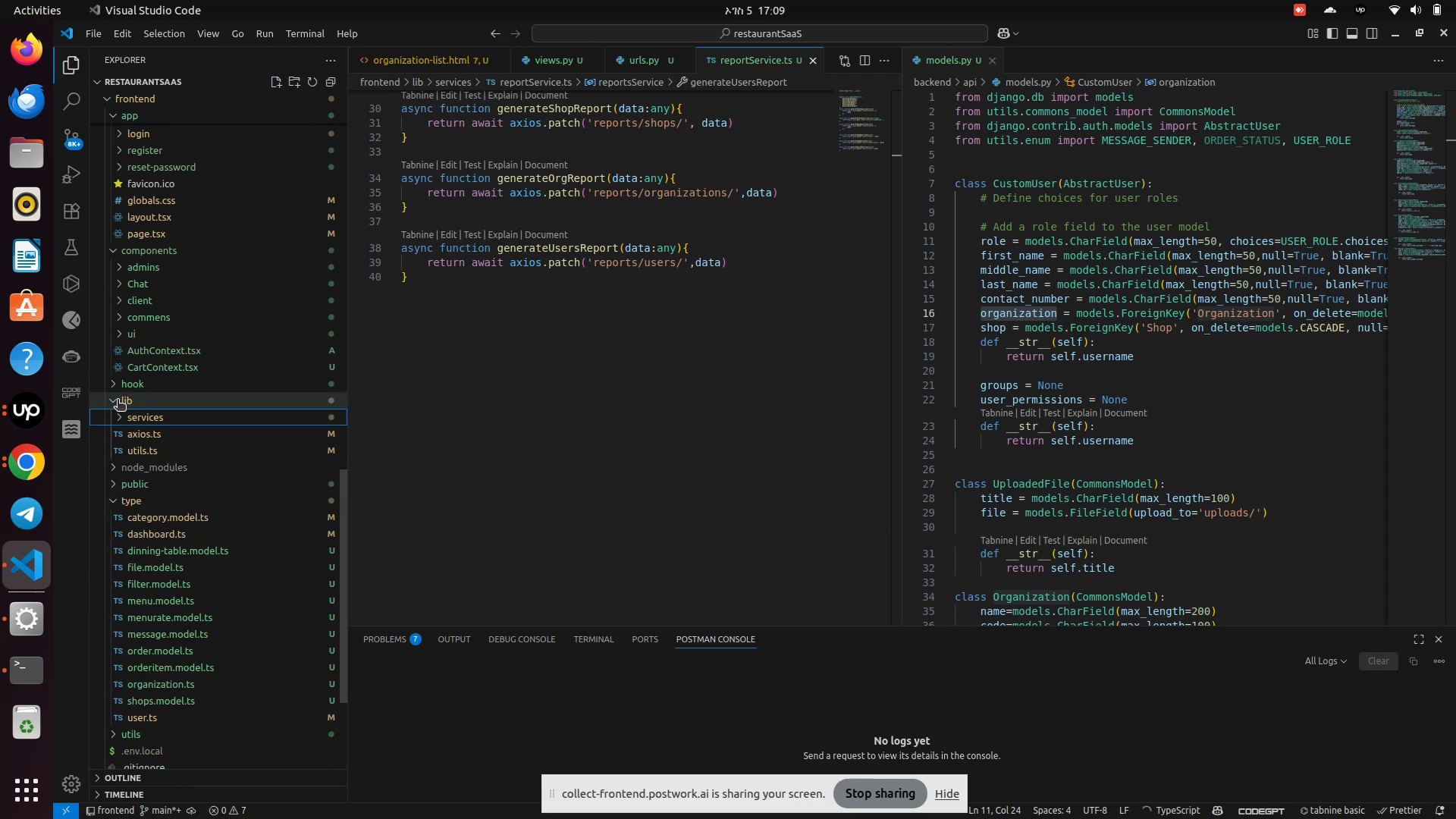 
left_click([118, 400])
 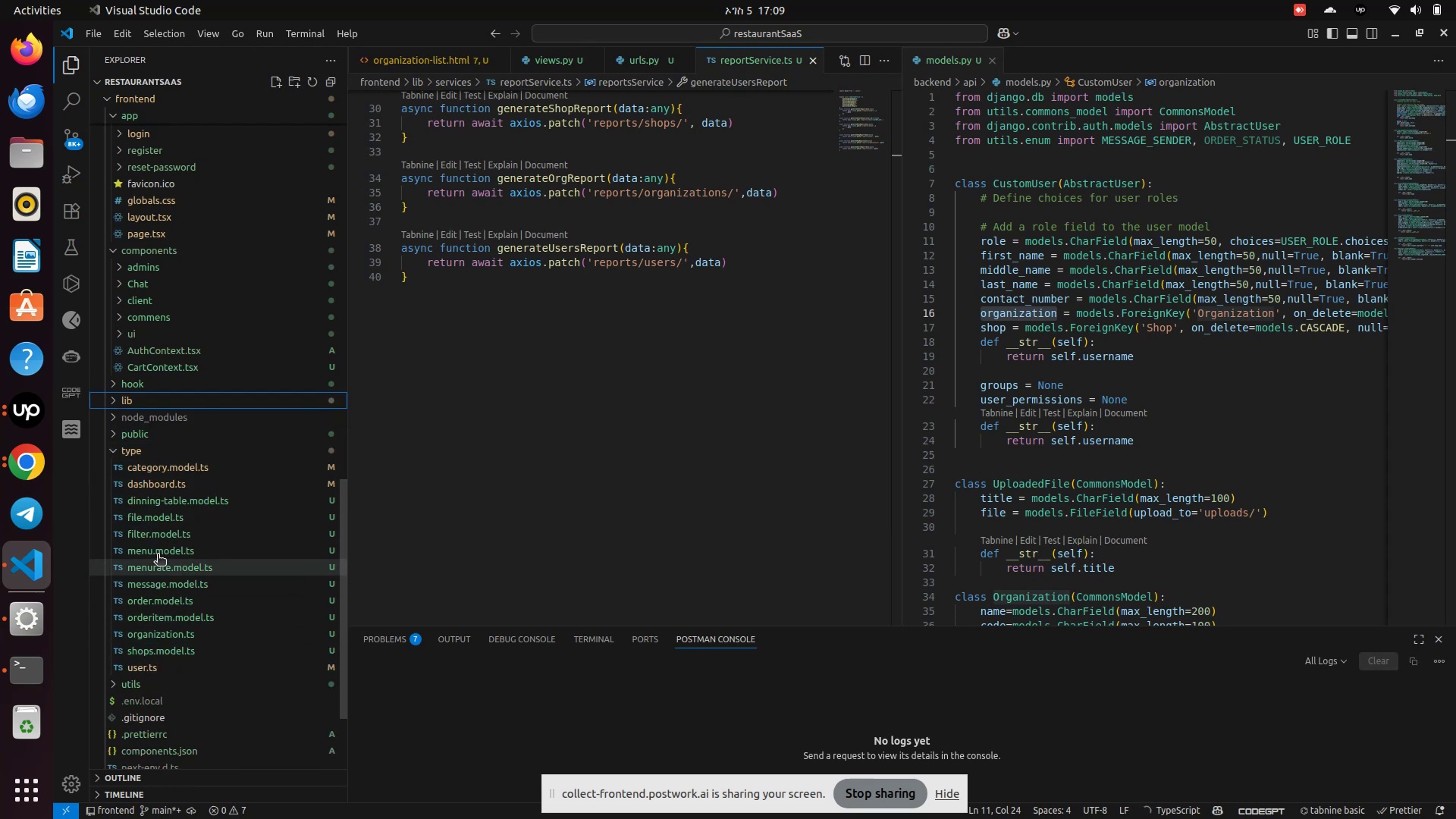 
wait(8.8)
 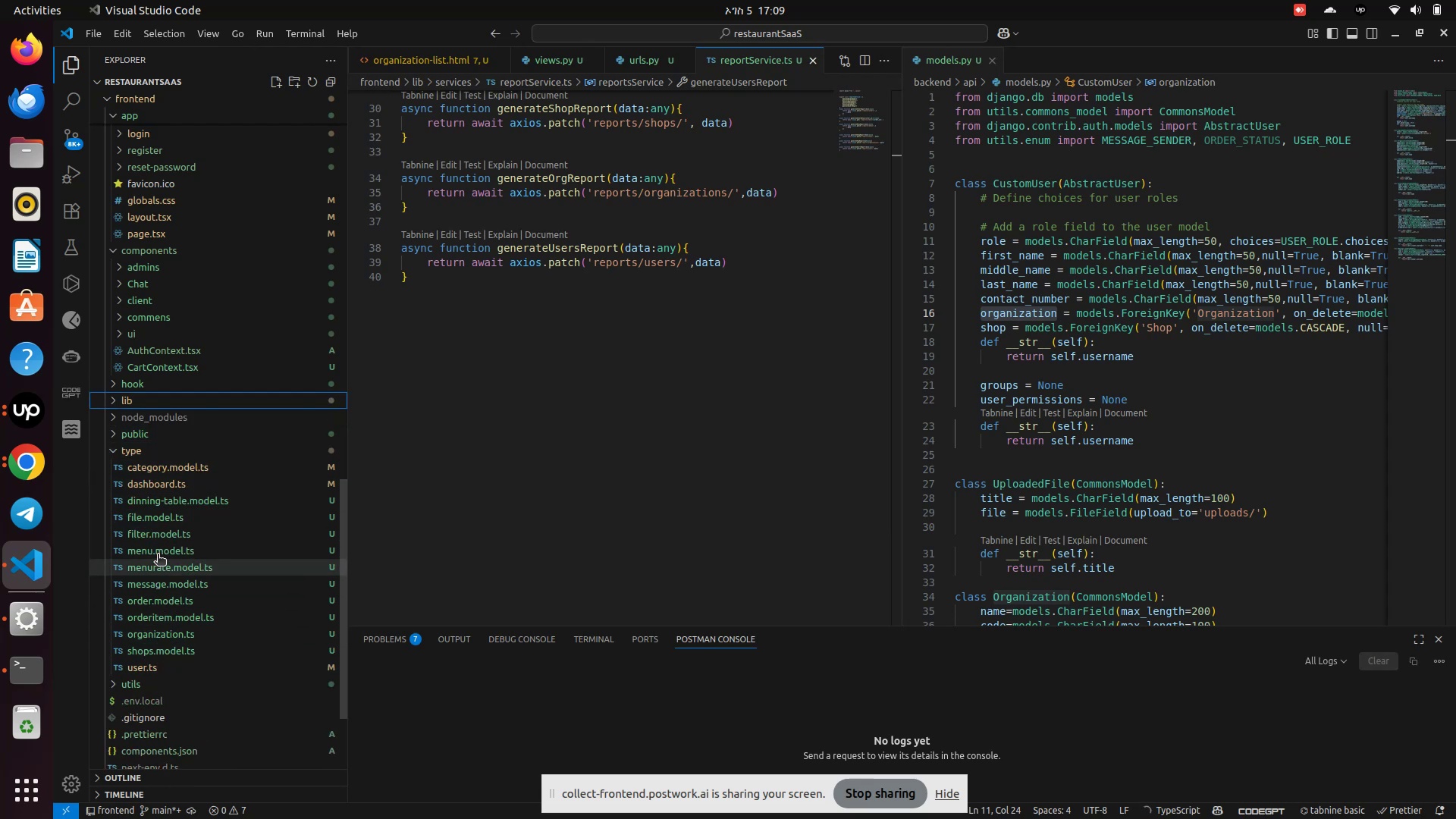 
left_click([139, 667])
 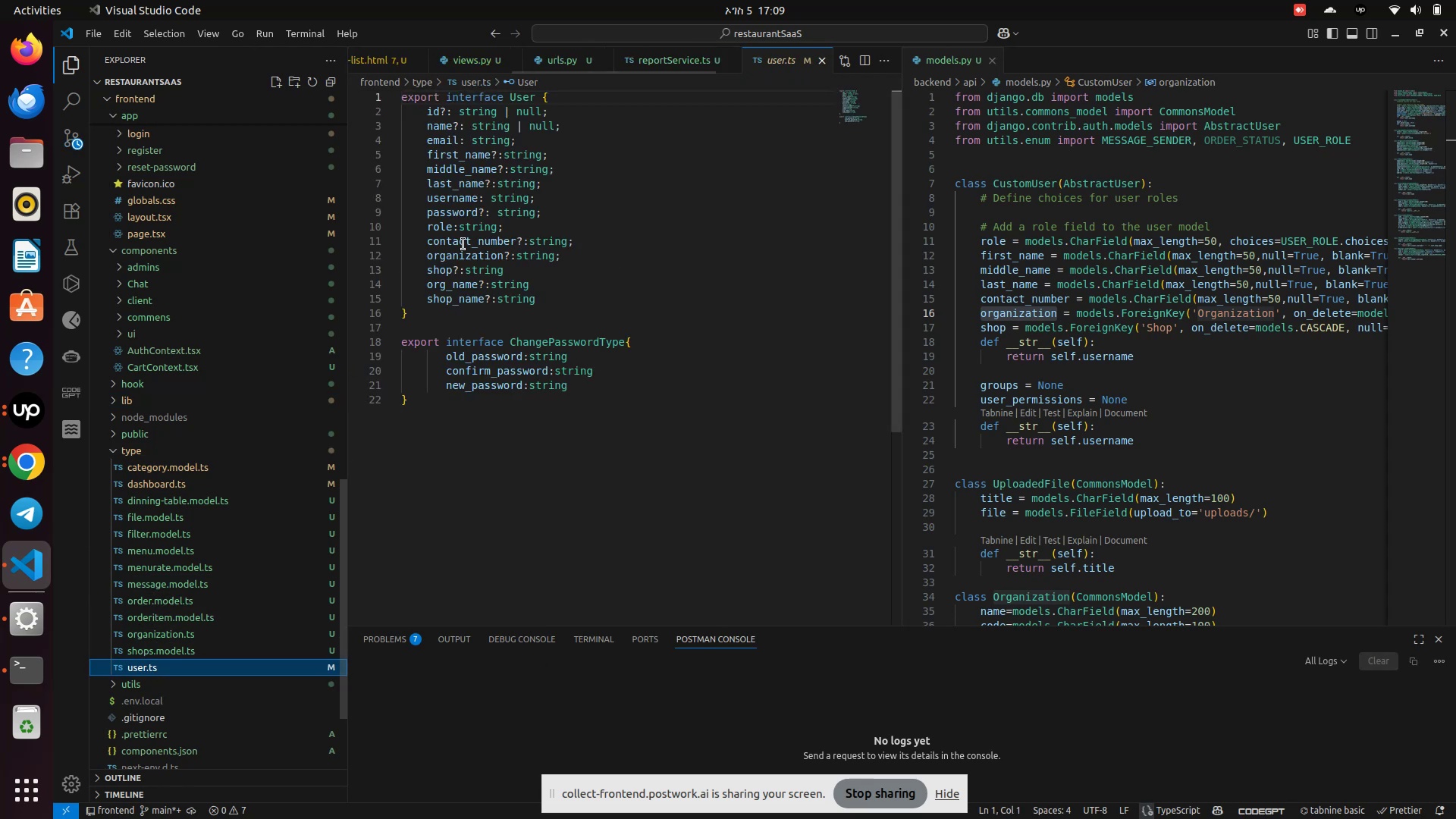 
scroll: coordinate [669, 306], scroll_direction: up, amount: 2.0
 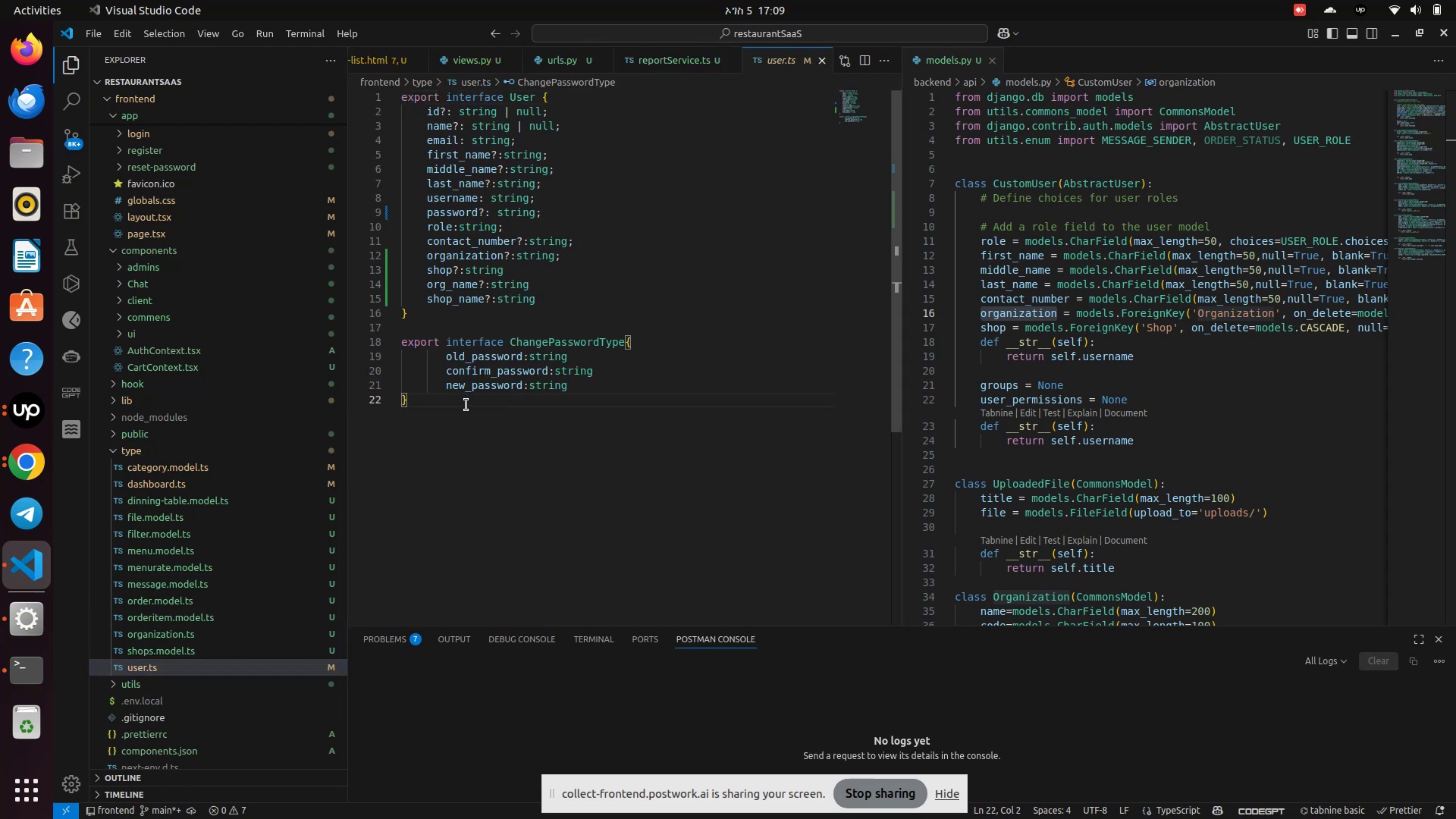 
key(Enter)
 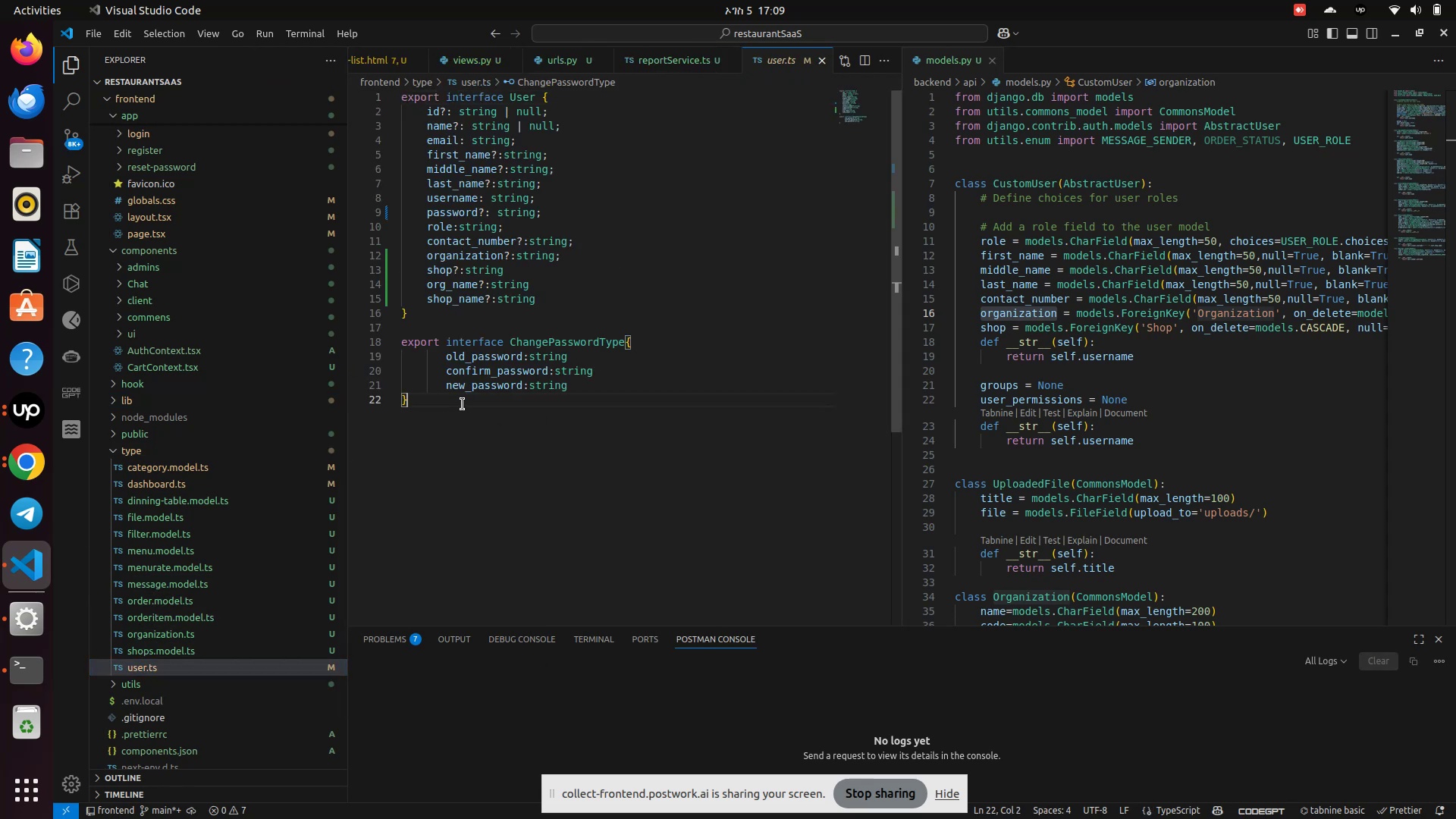 
key(Enter)
 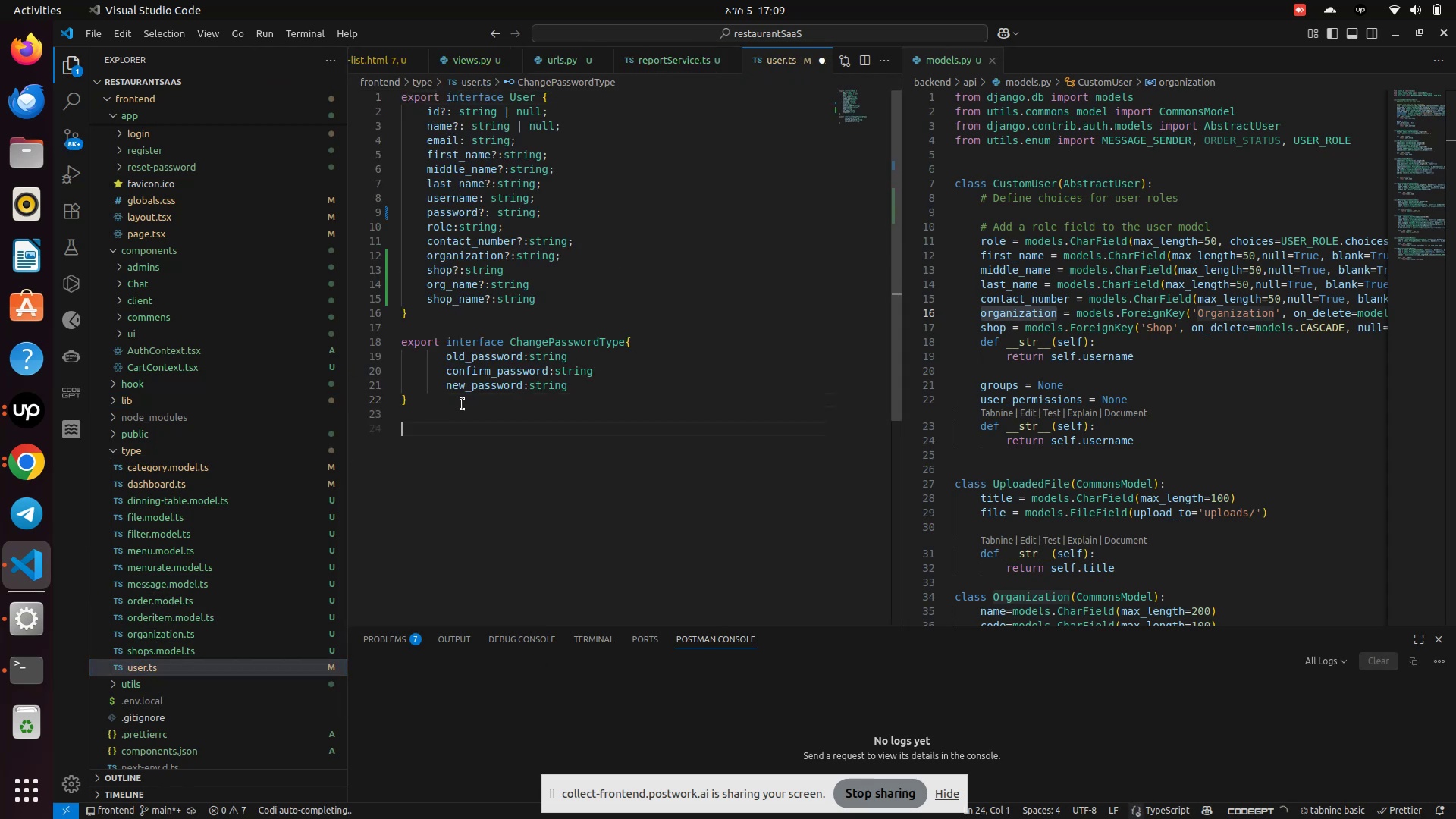 
type(export interface UserFilterType{)
 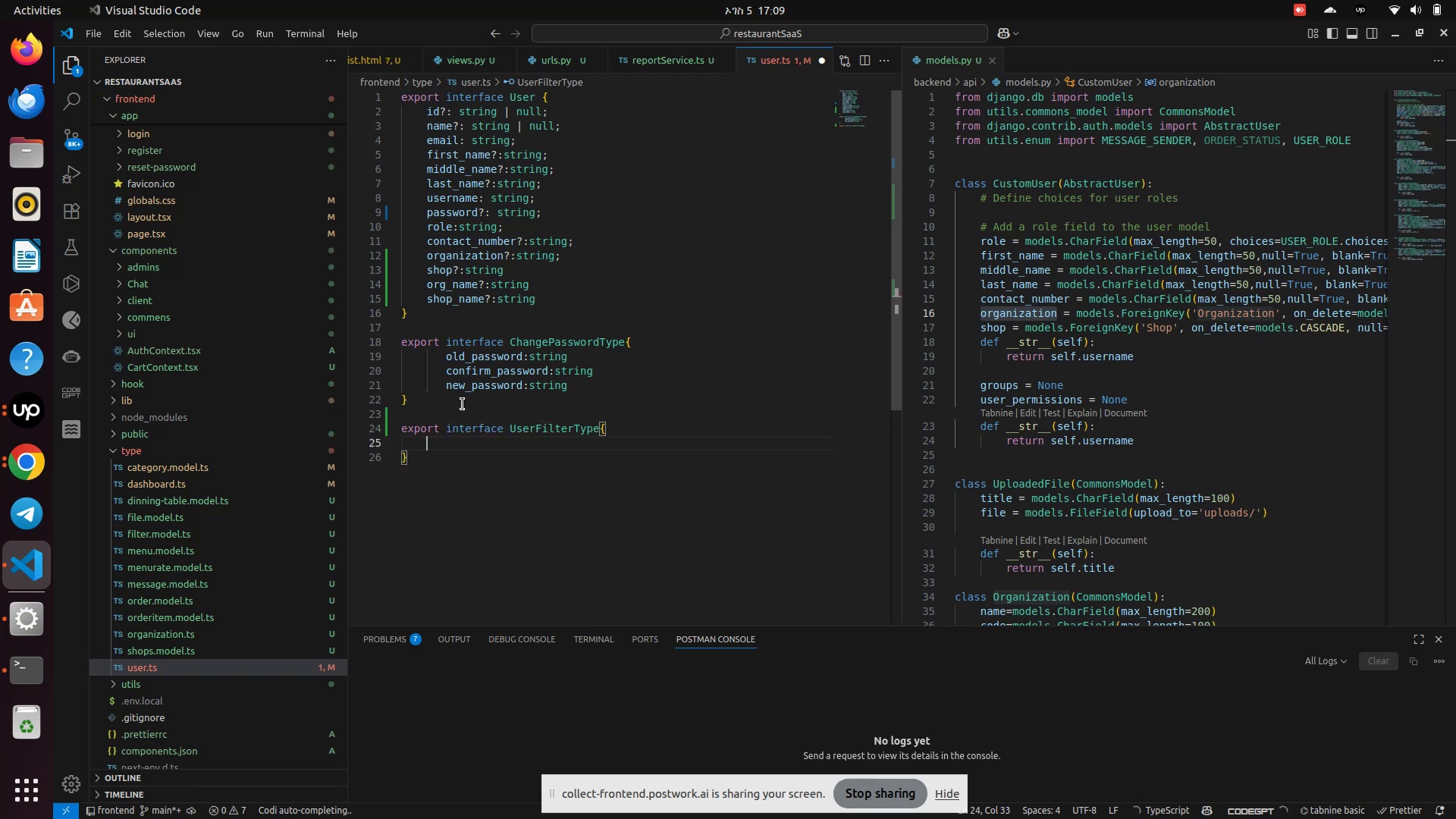 
 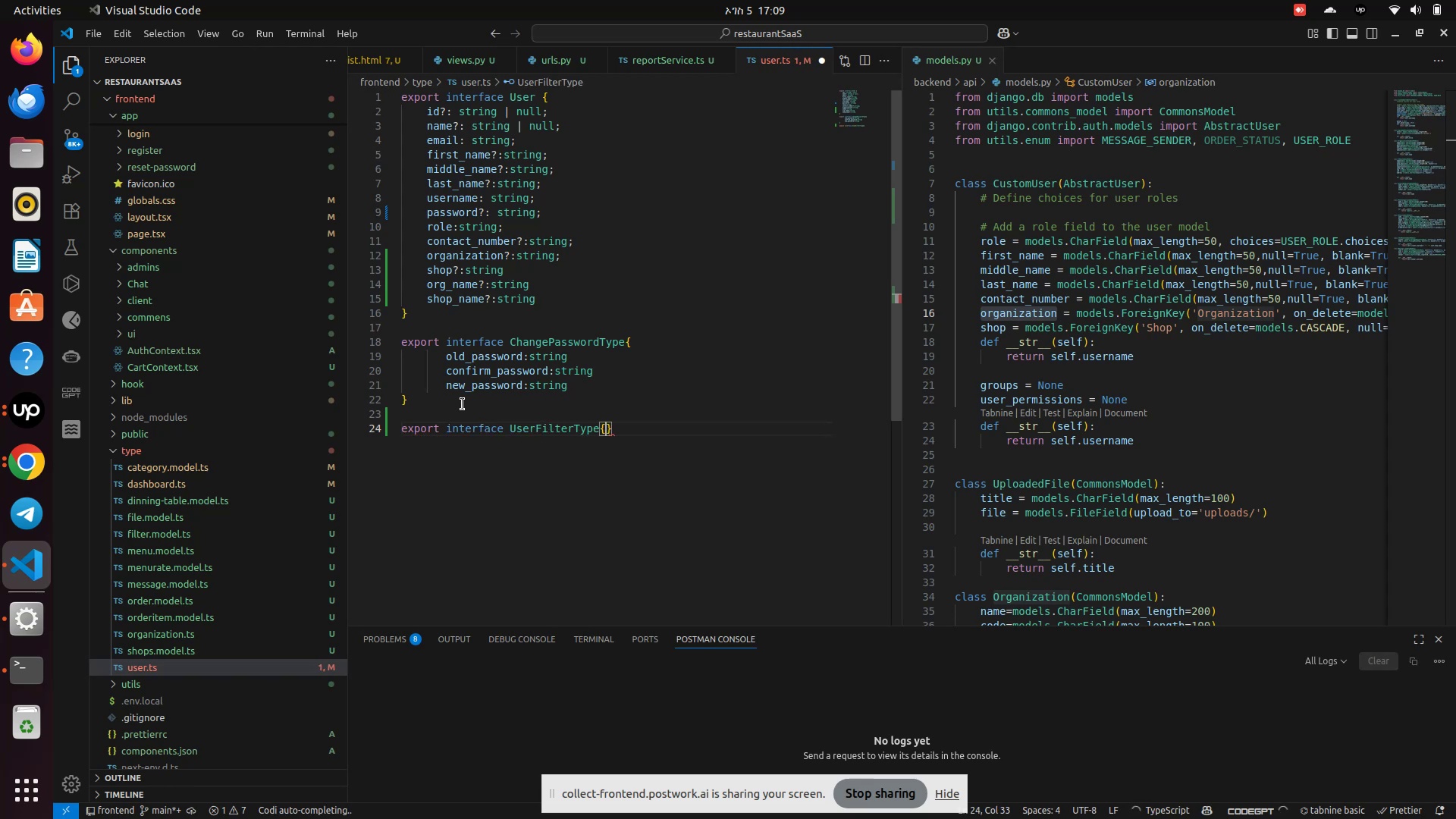 
key(Enter)
 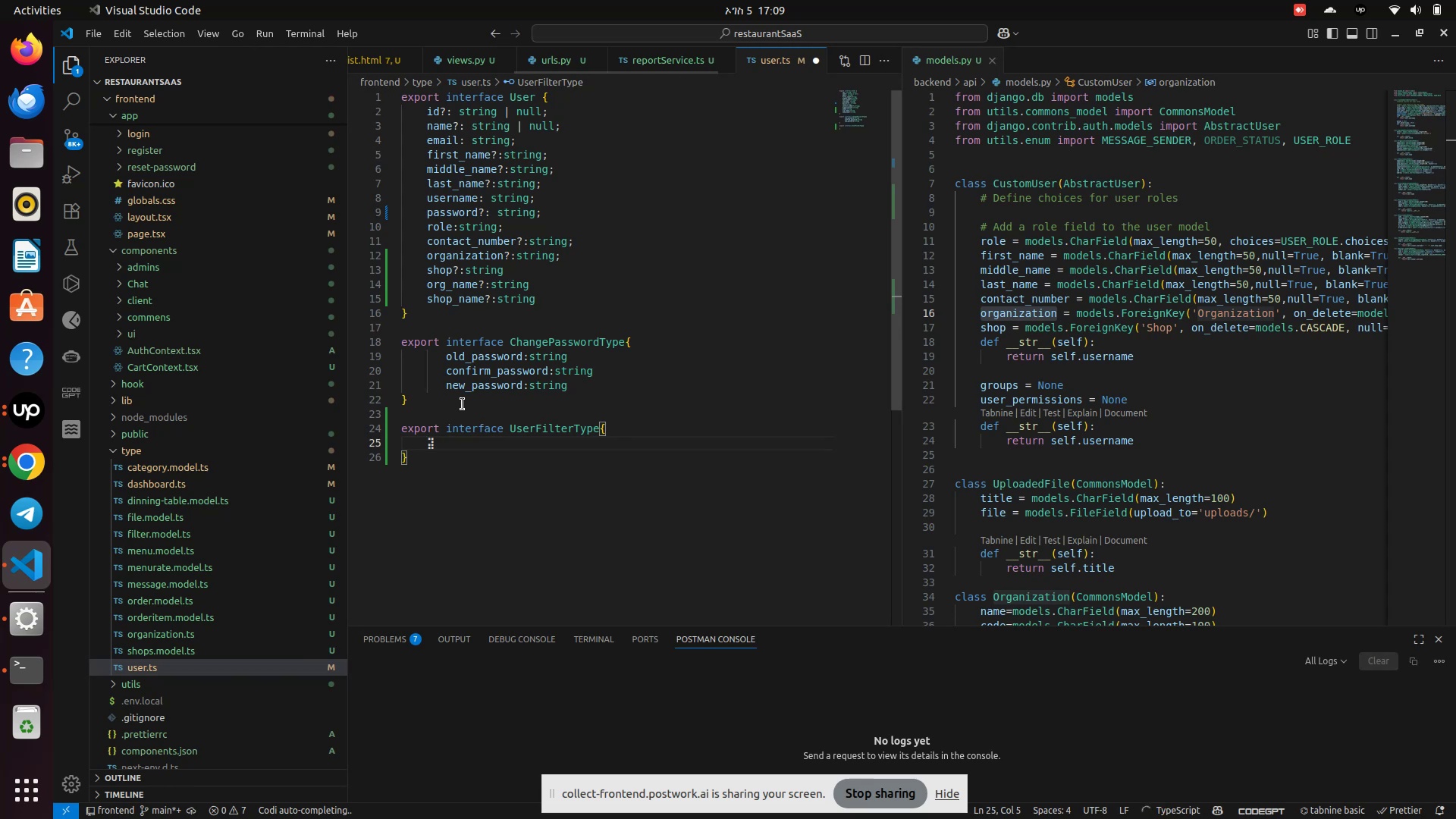 
type(search:)
 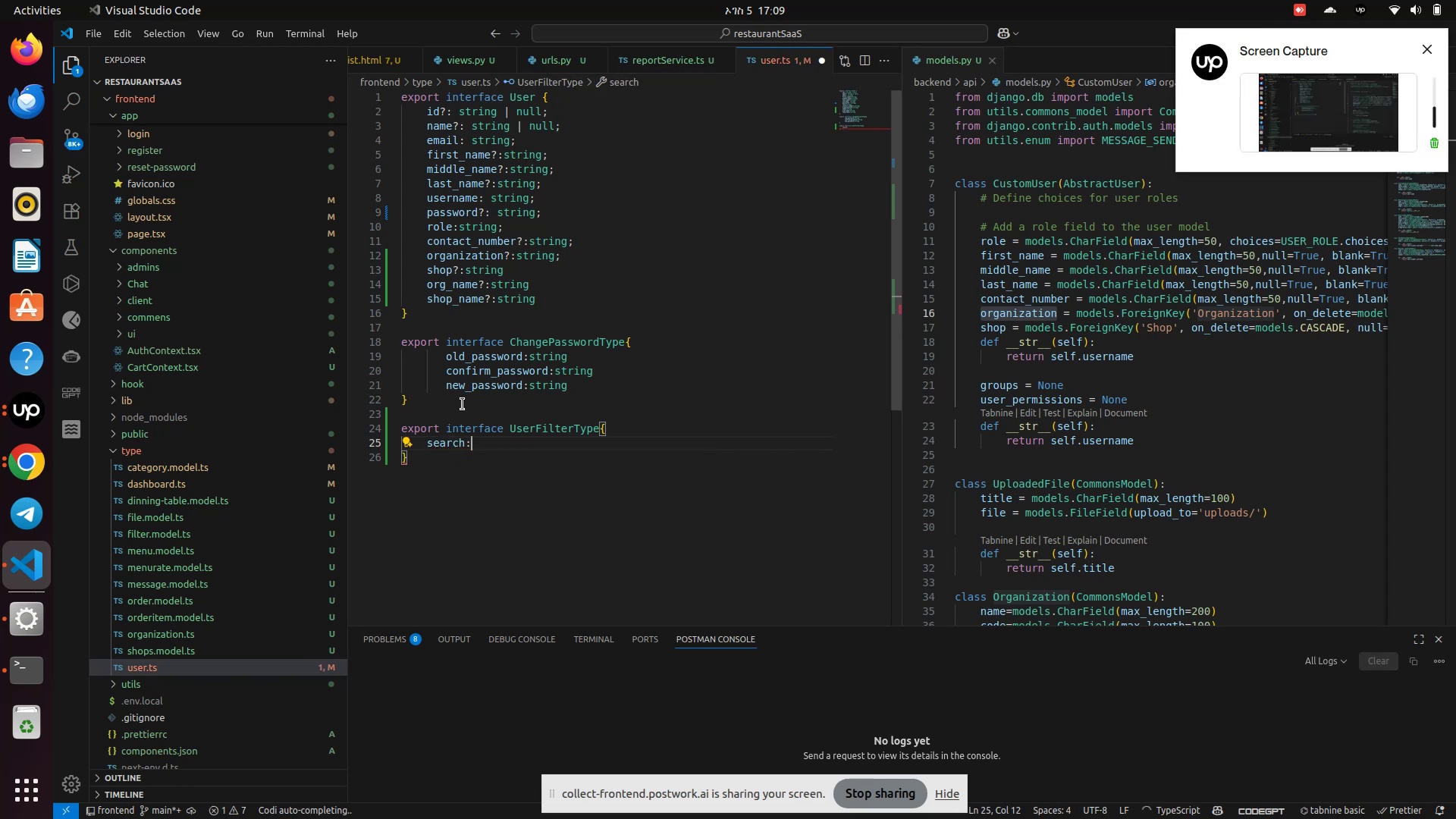 
key(ArrowLeft)
 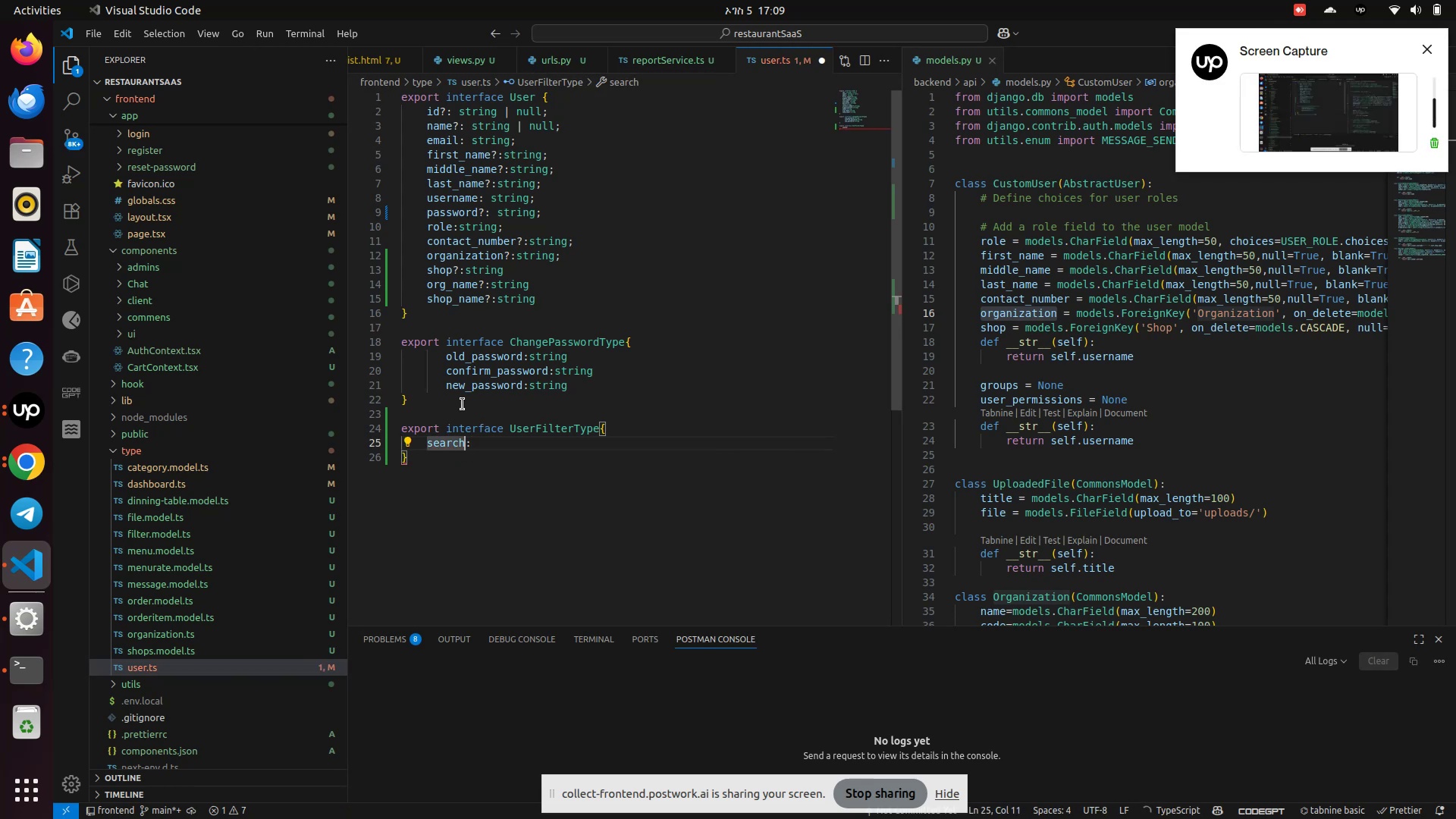 
key(Shift+Slash)
 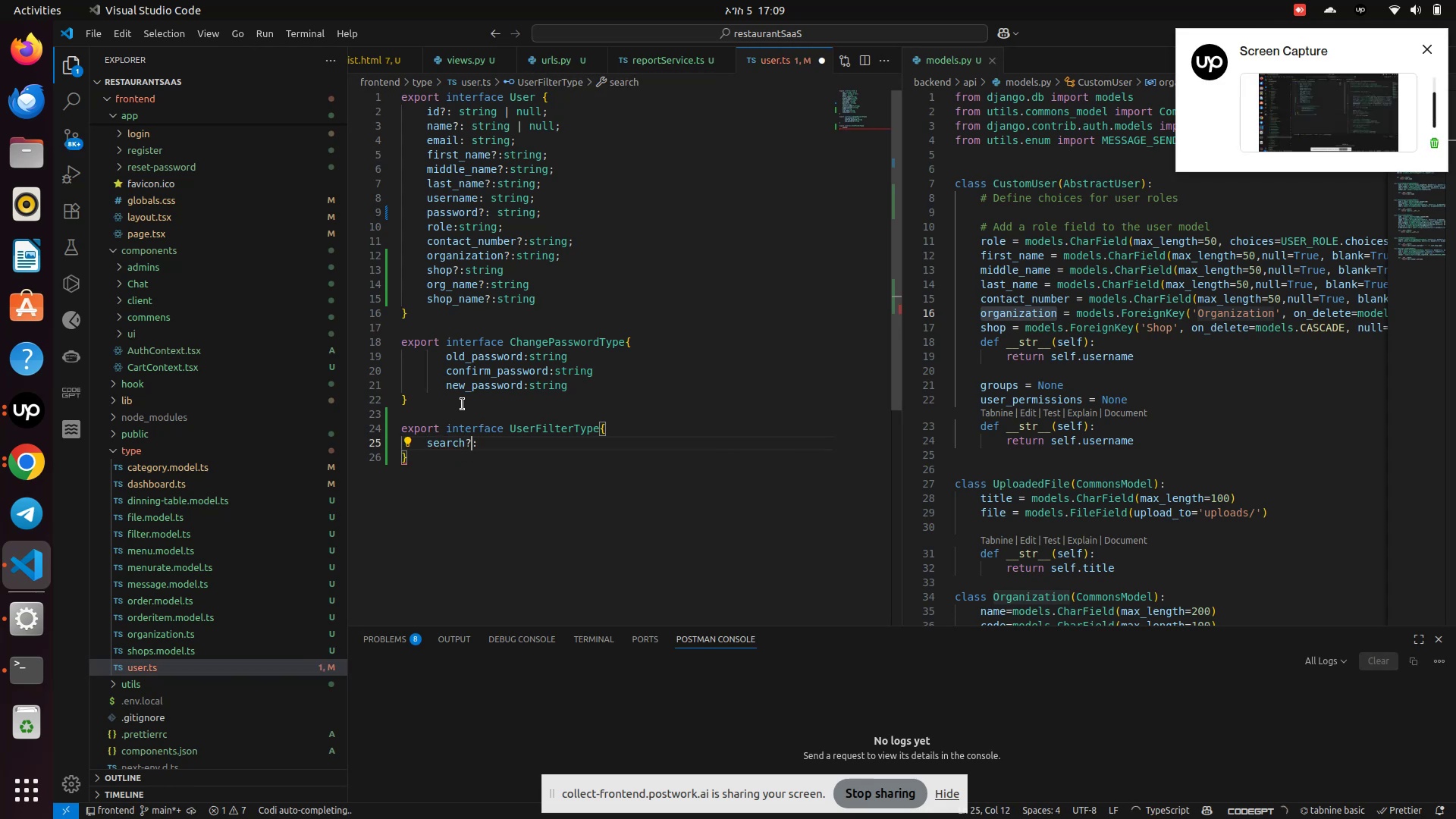 
key(ArrowRight)
 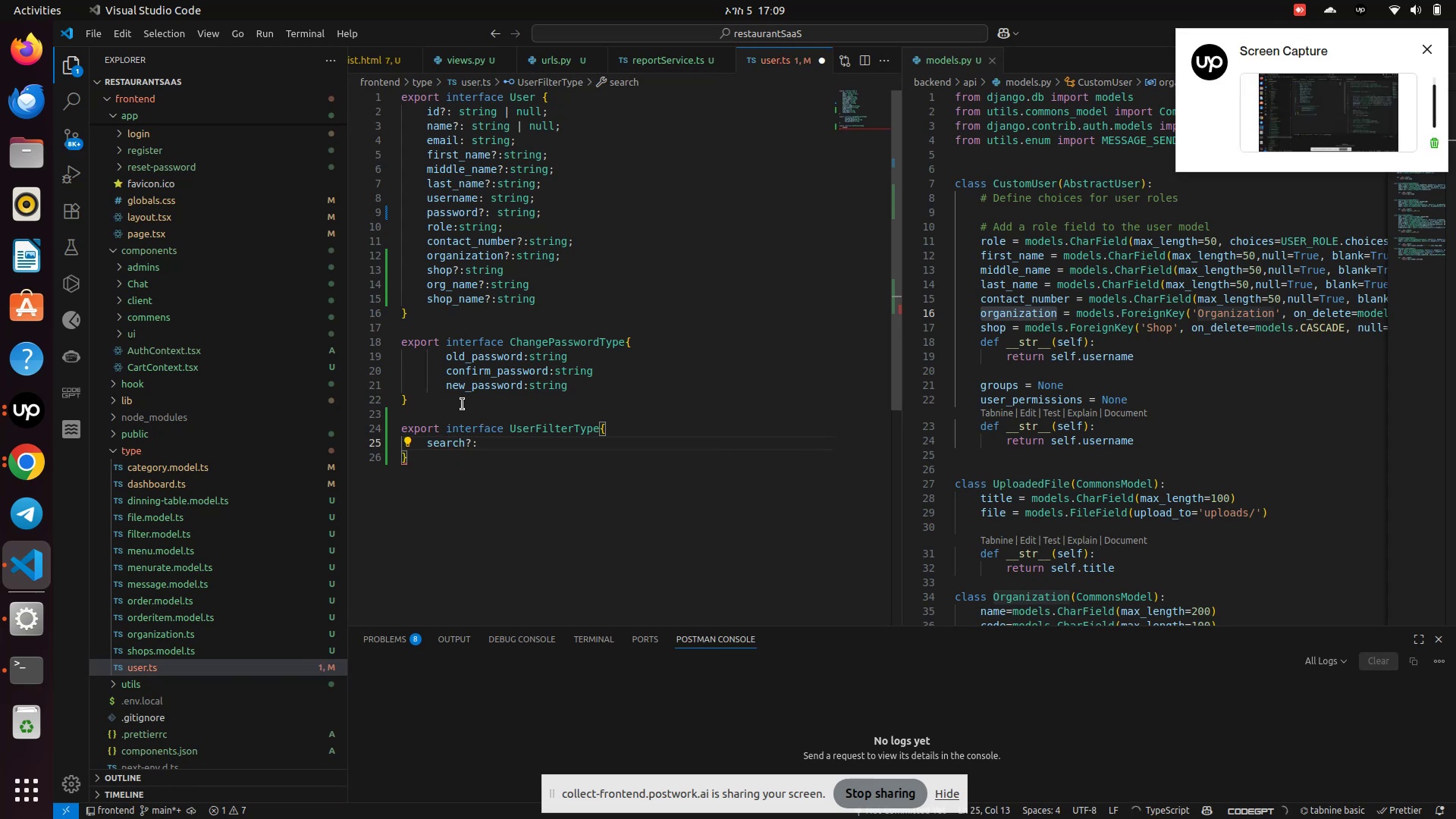 
type(strin)
 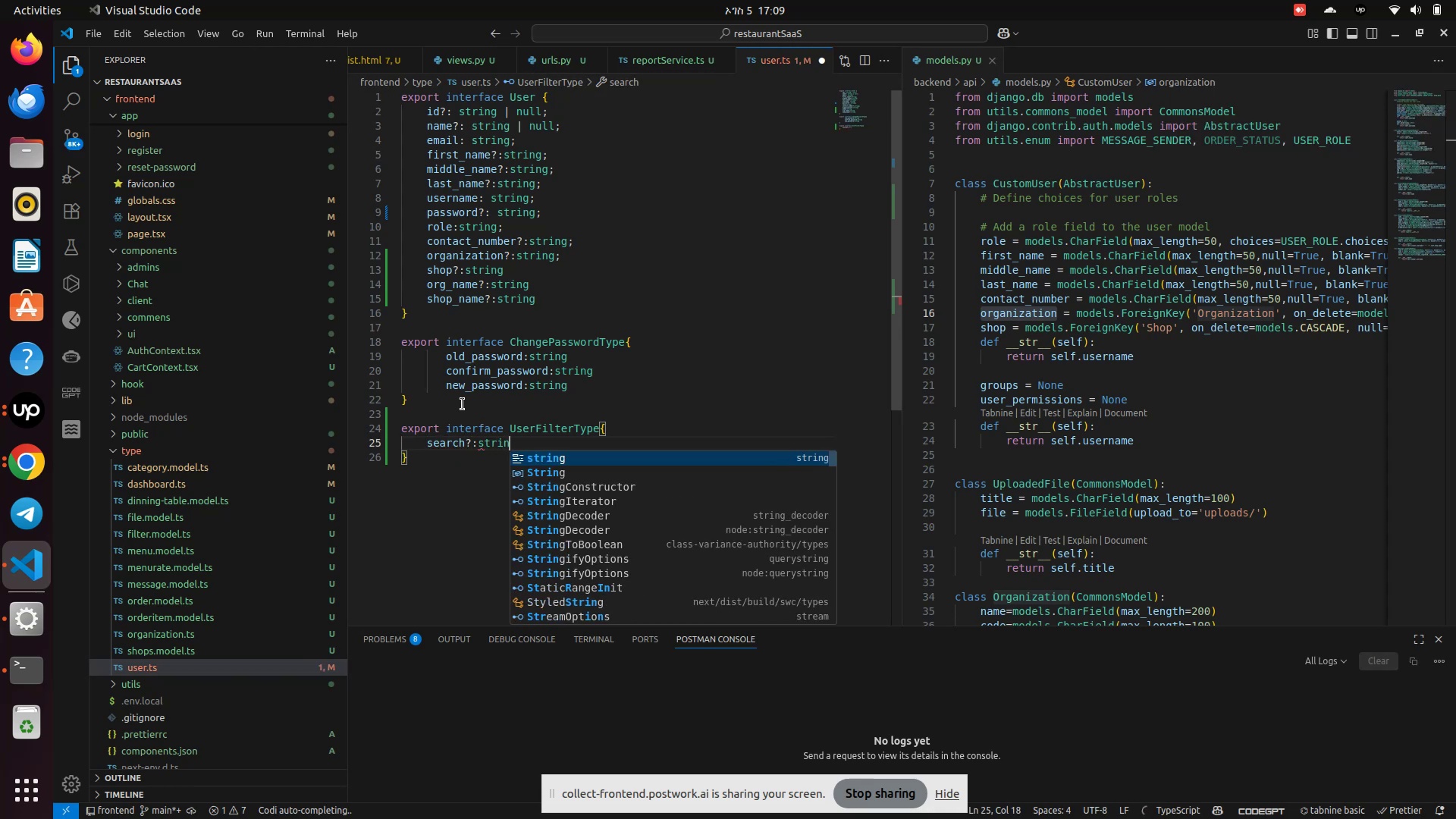 
key(Enter)
 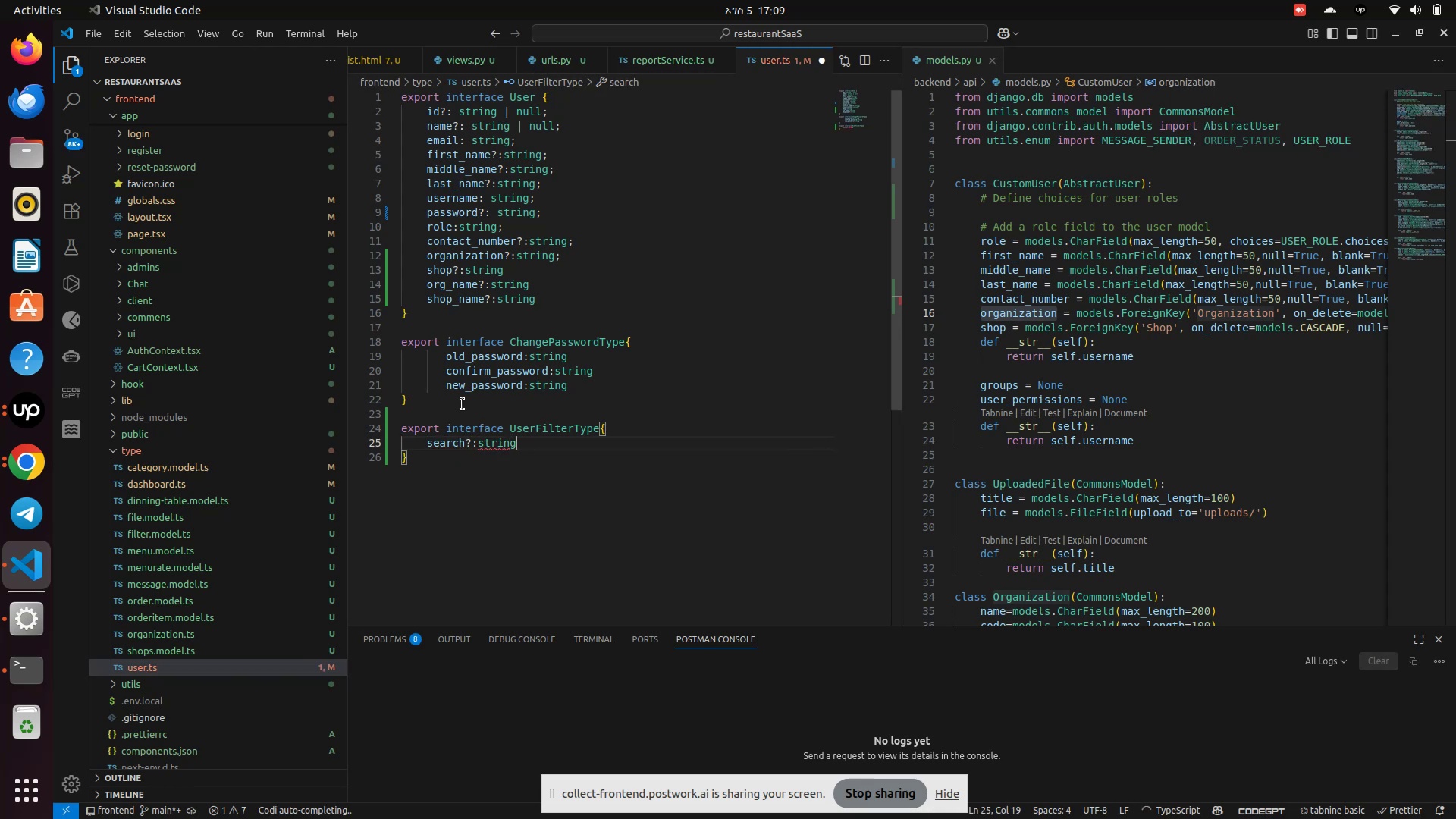 
key(Comma)
 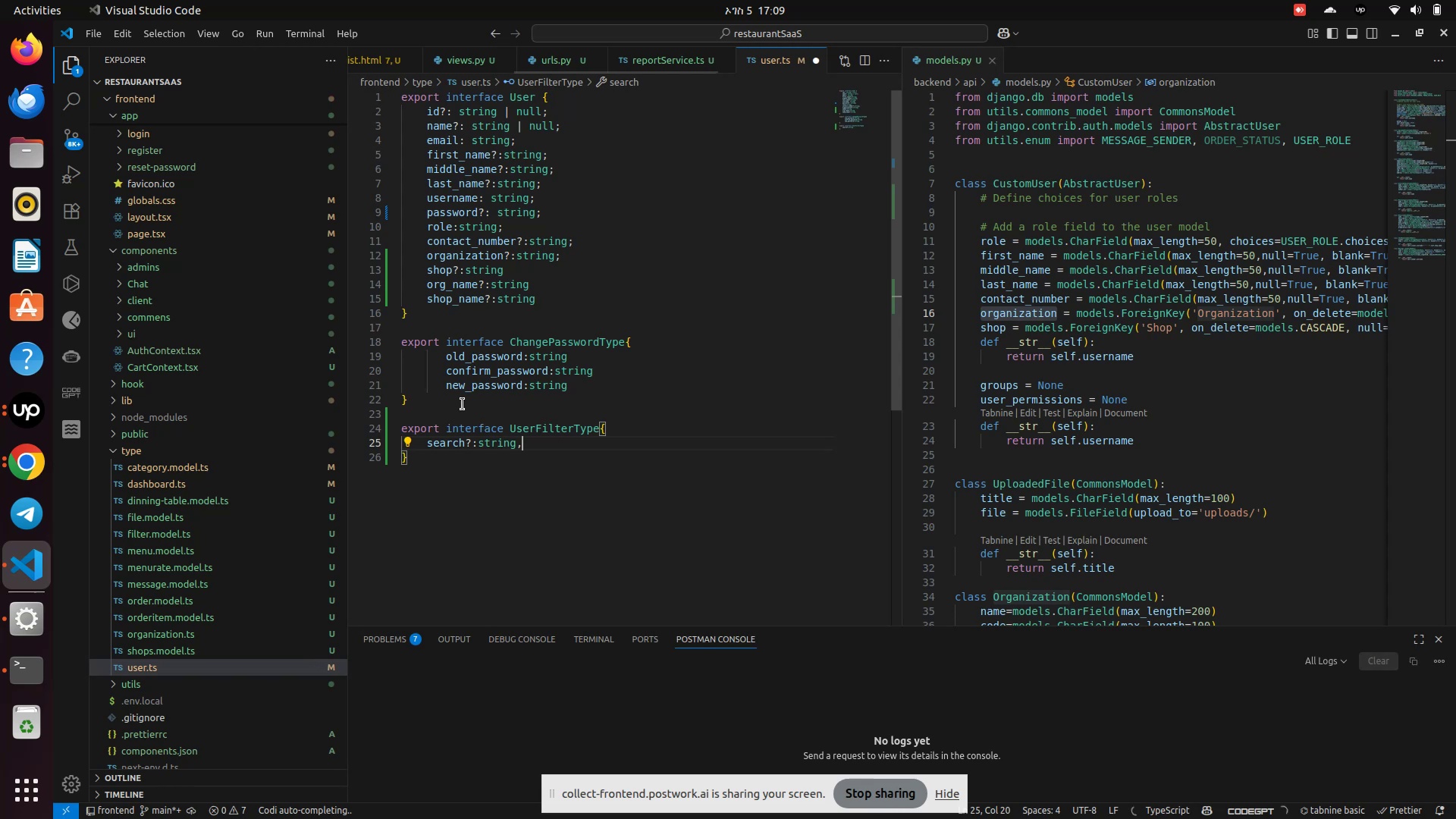 
key(Enter)
 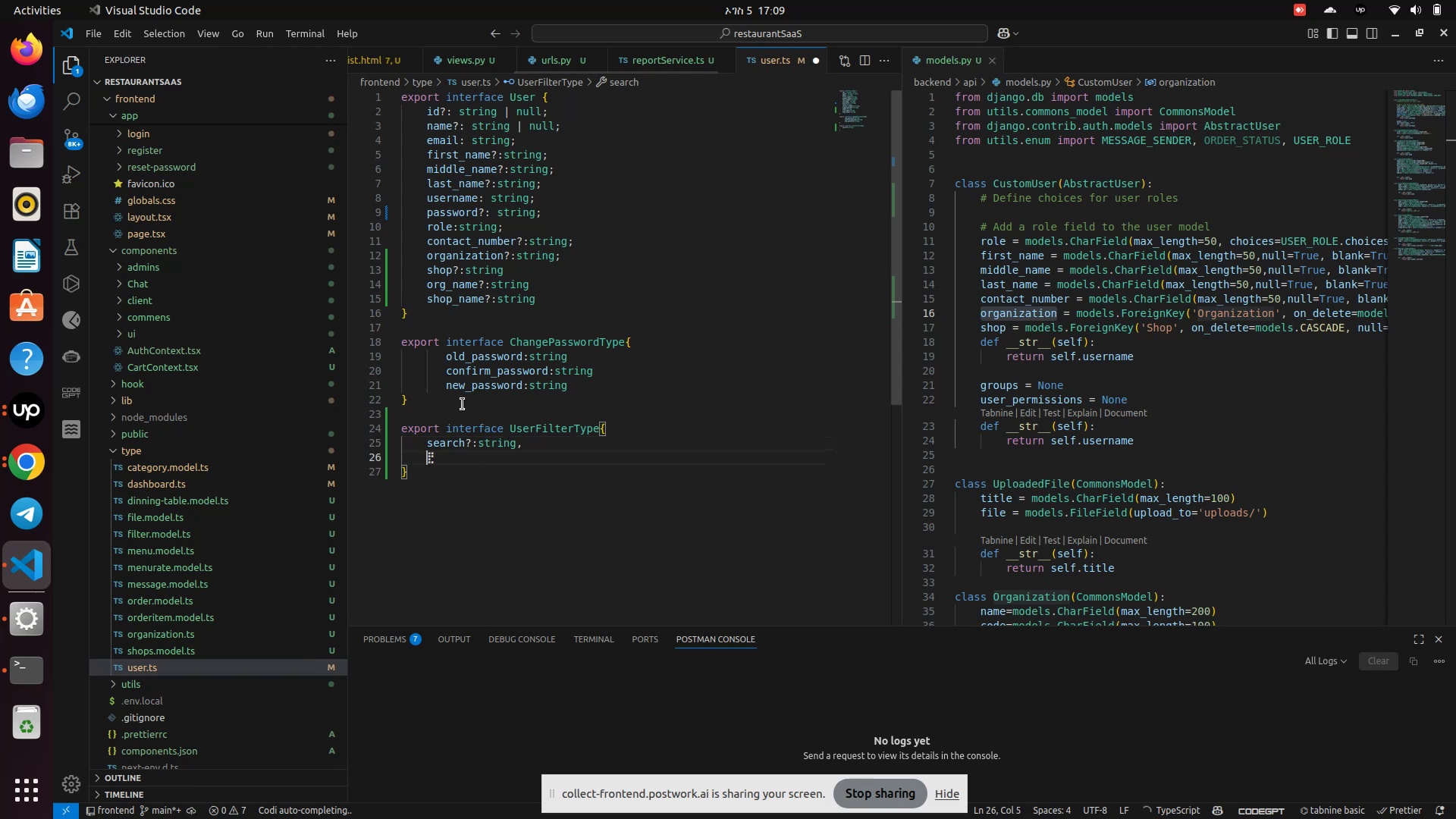 
type(role?:string)
 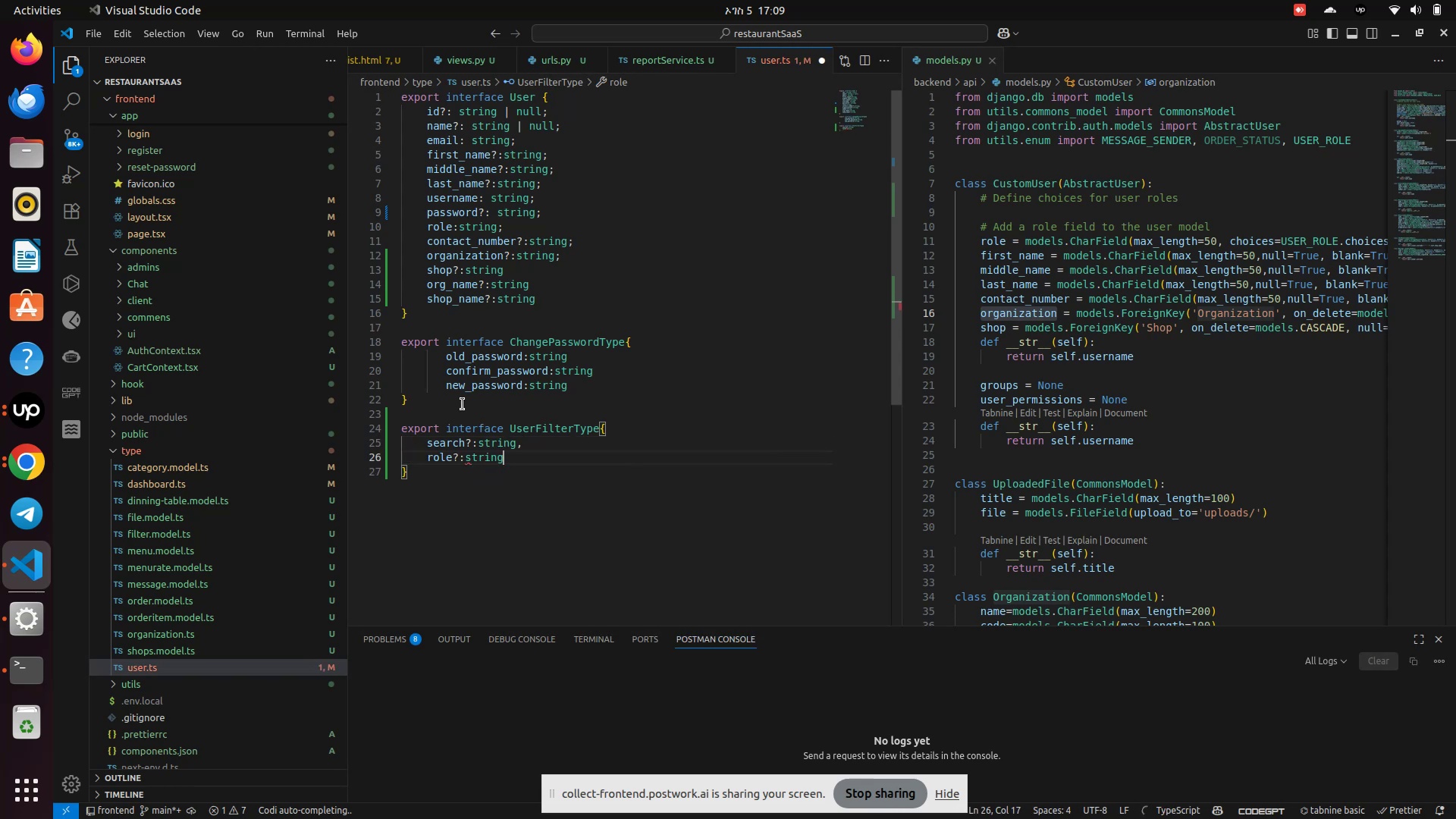 
 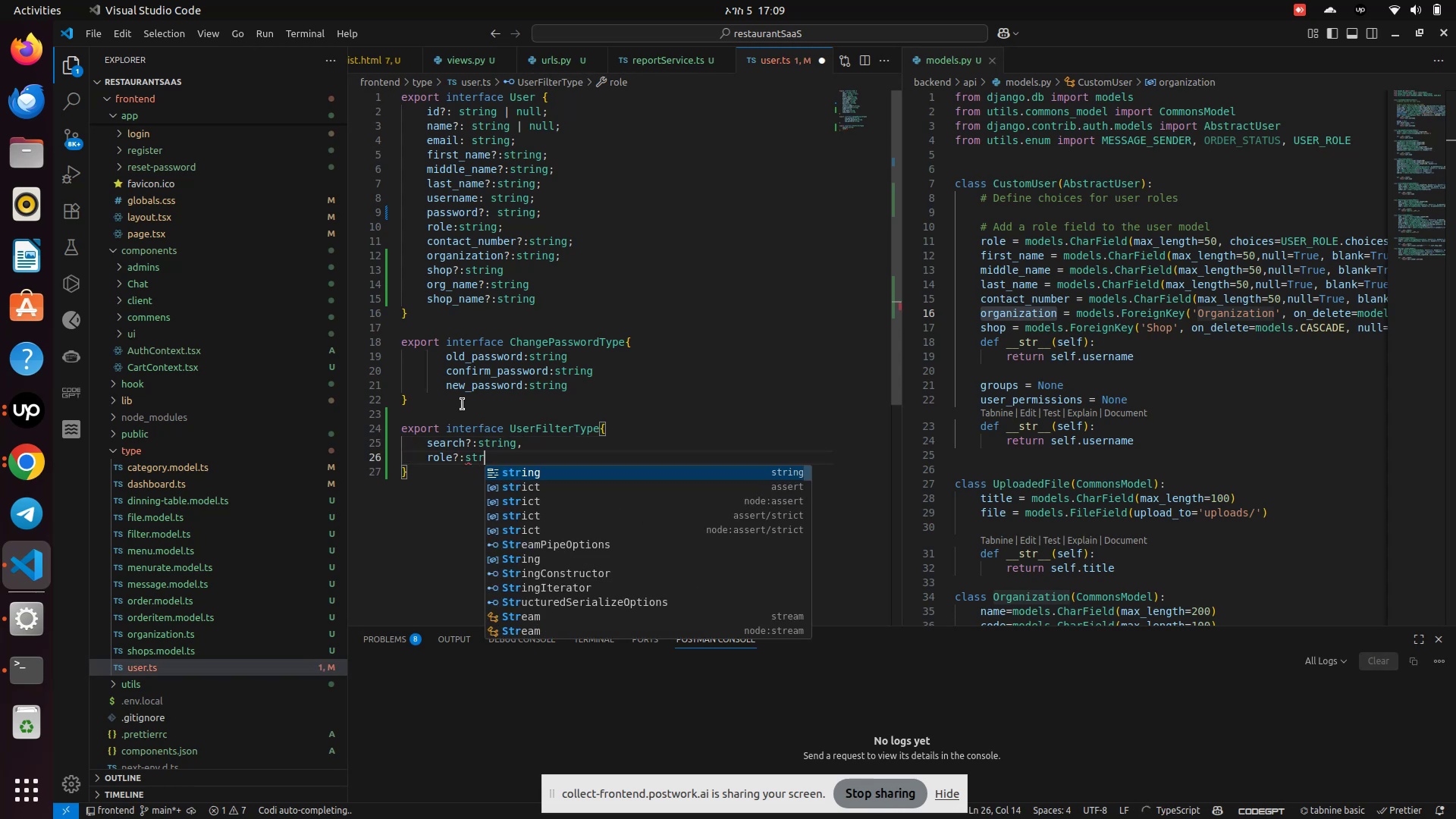 
key(Enter)
 